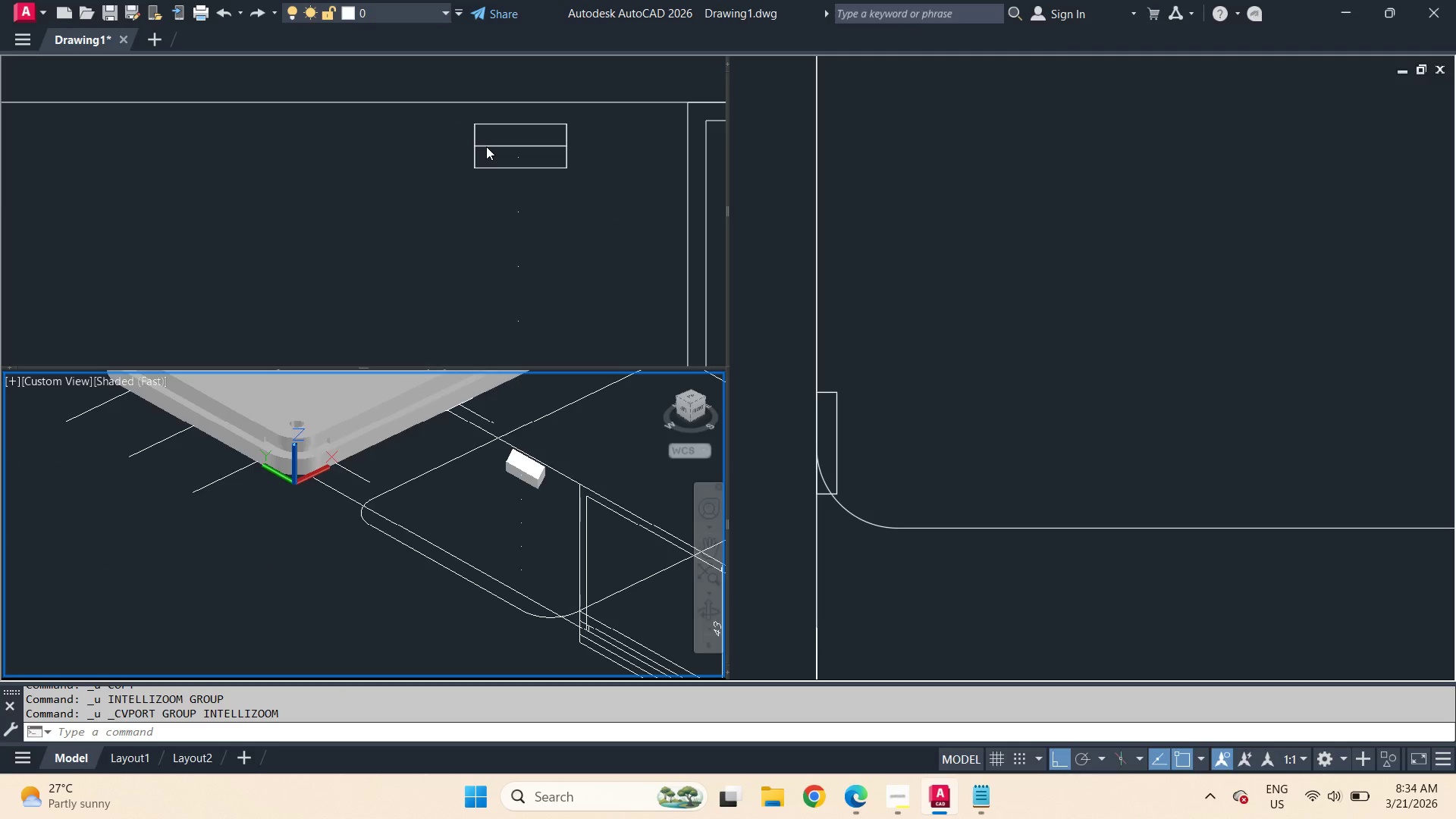 
key(Control+Z)
 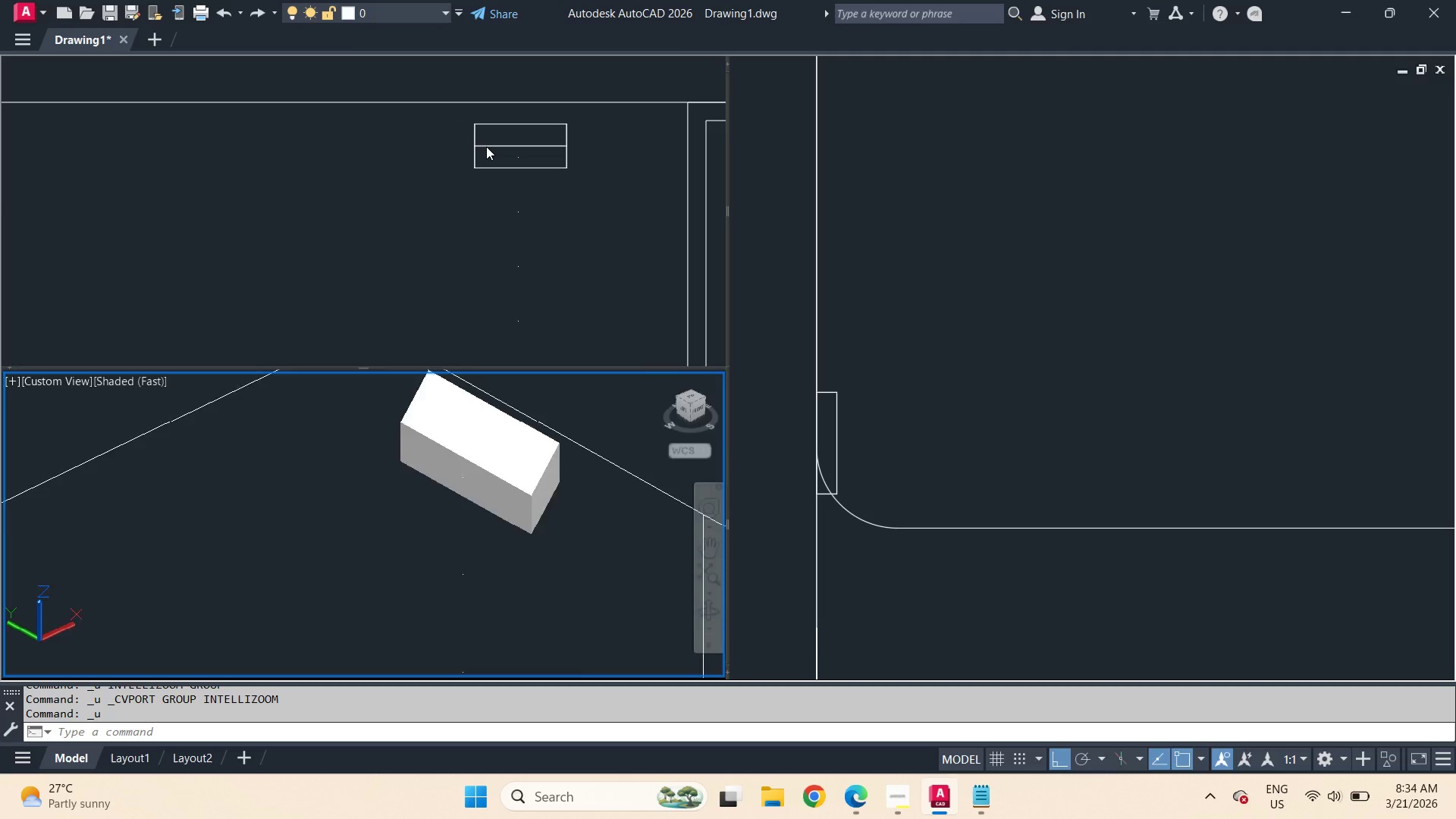 
key(Control+Z)
 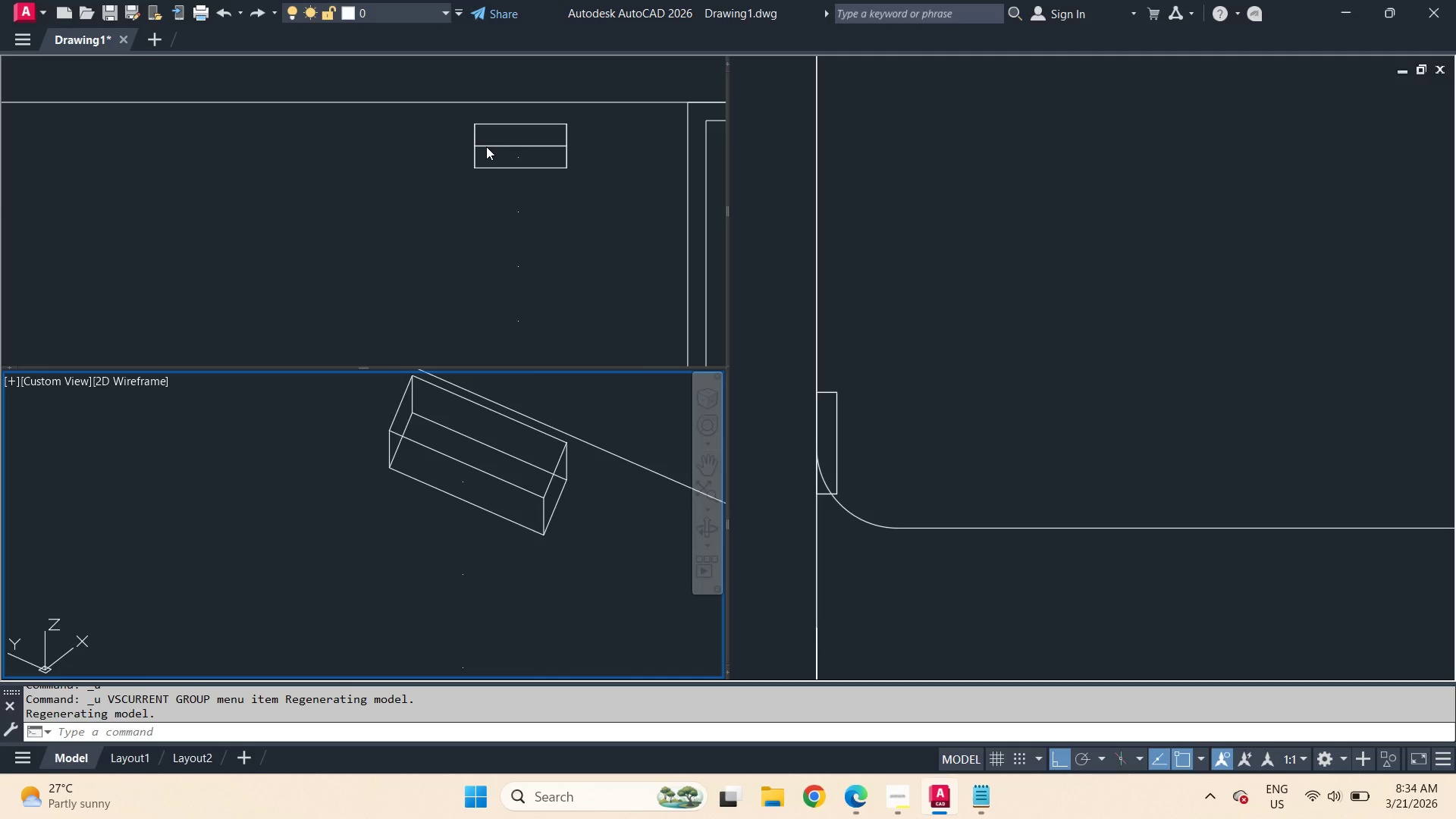 
key(Control+Z)
 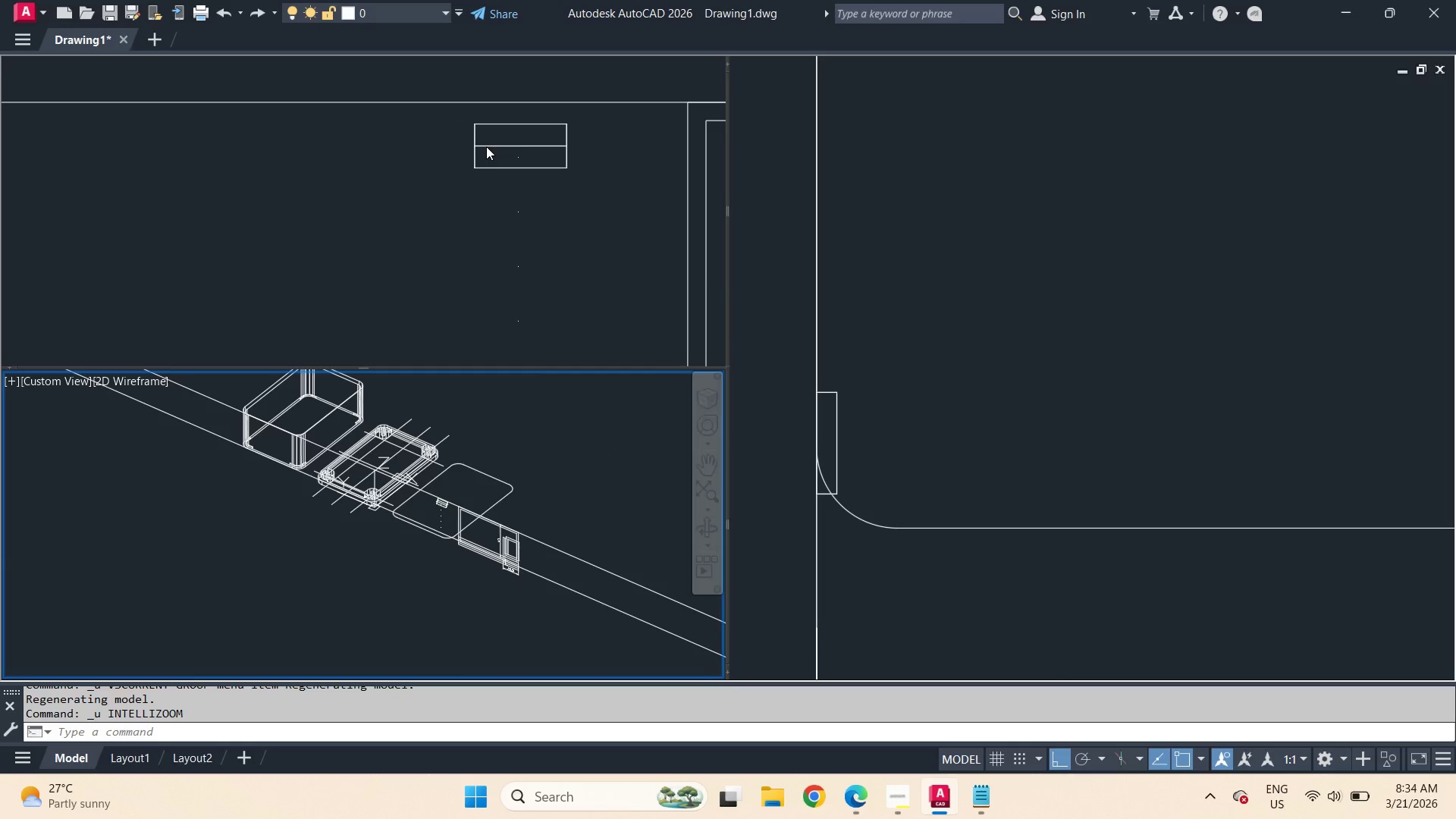 
key(Control+Z)
 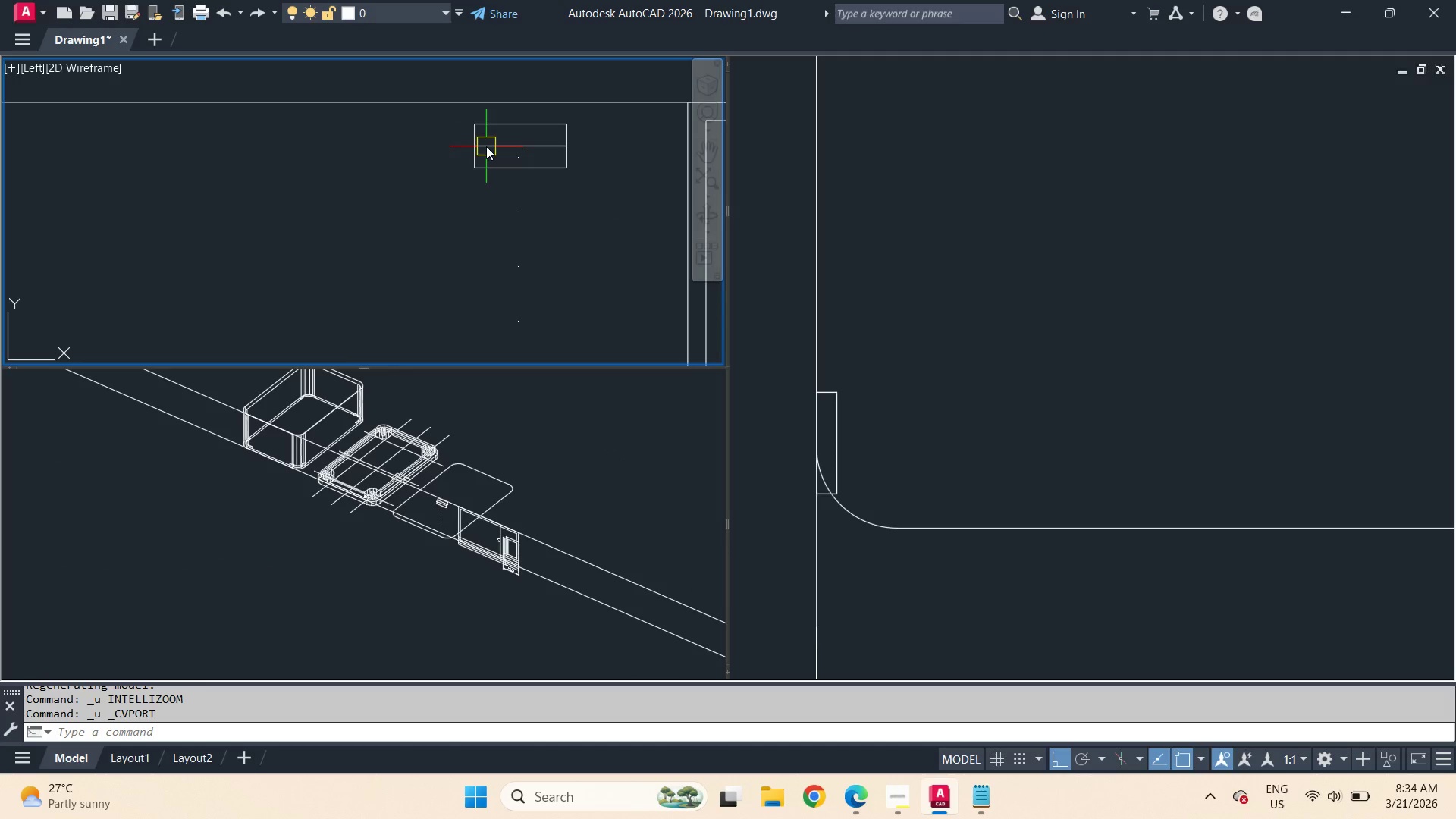 
key(Control+Z)
 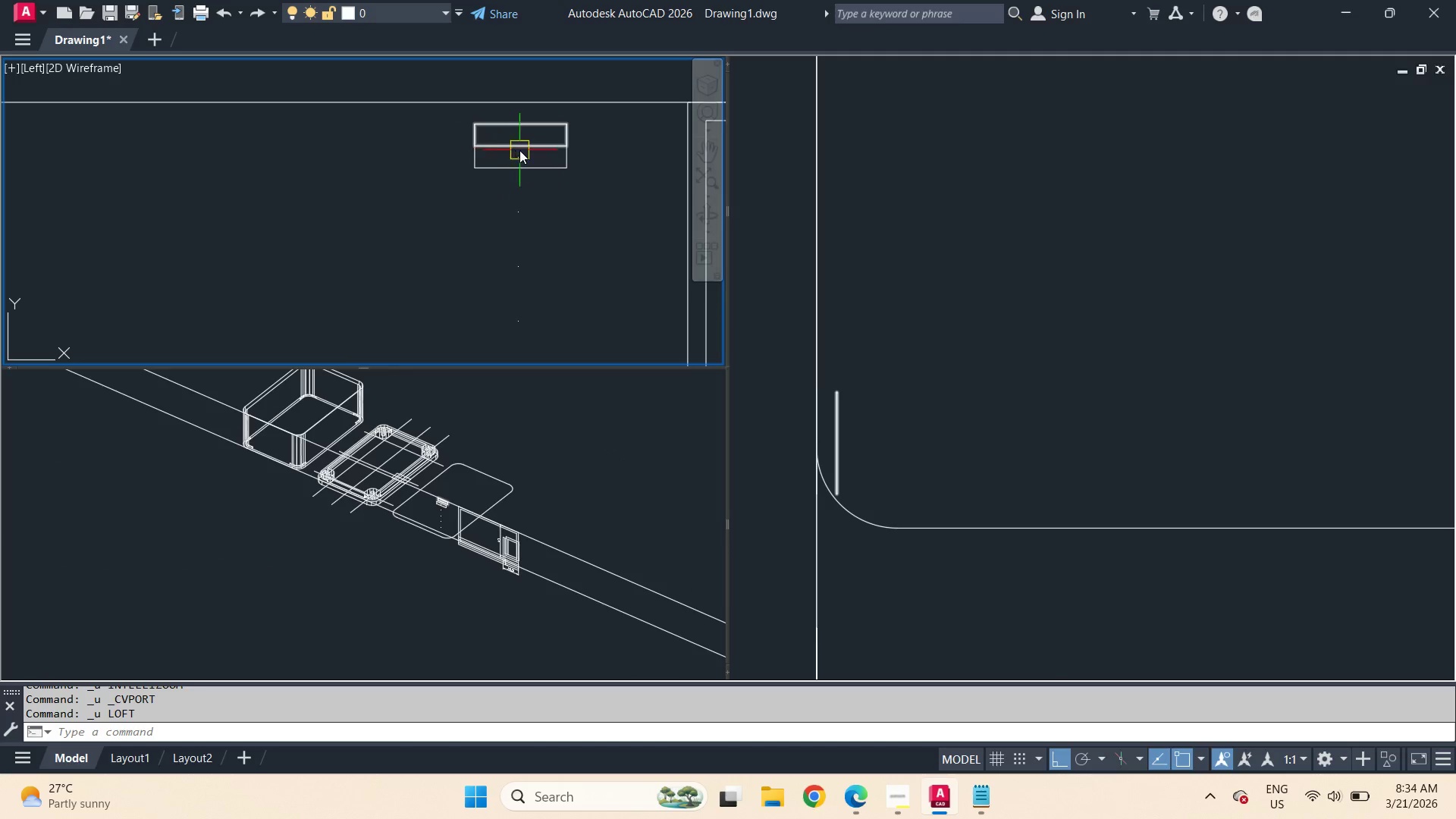 
left_click([588, 118])
 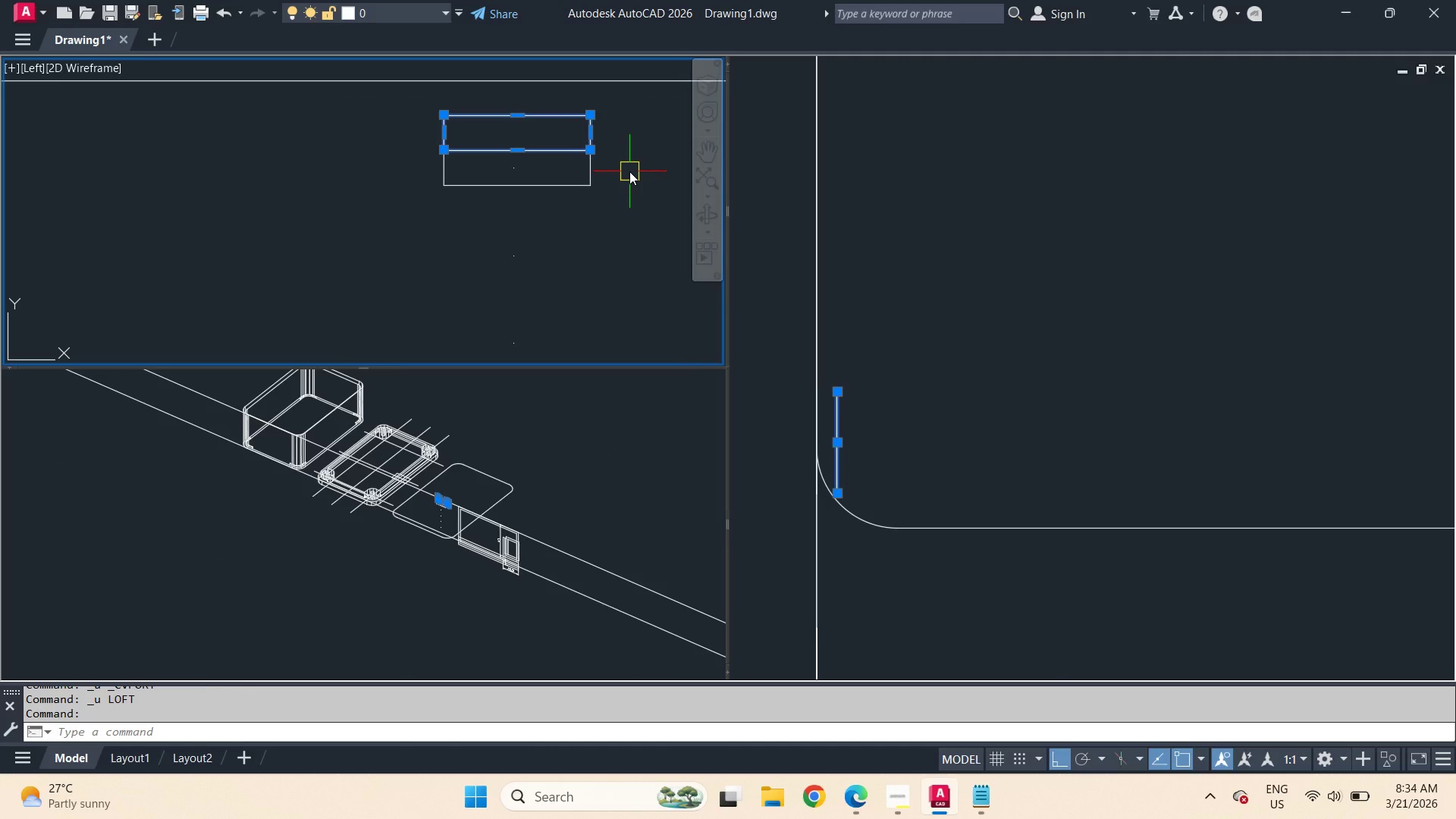 
scroll: coordinate [526, 138], scroll_direction: up, amount: 1.0
 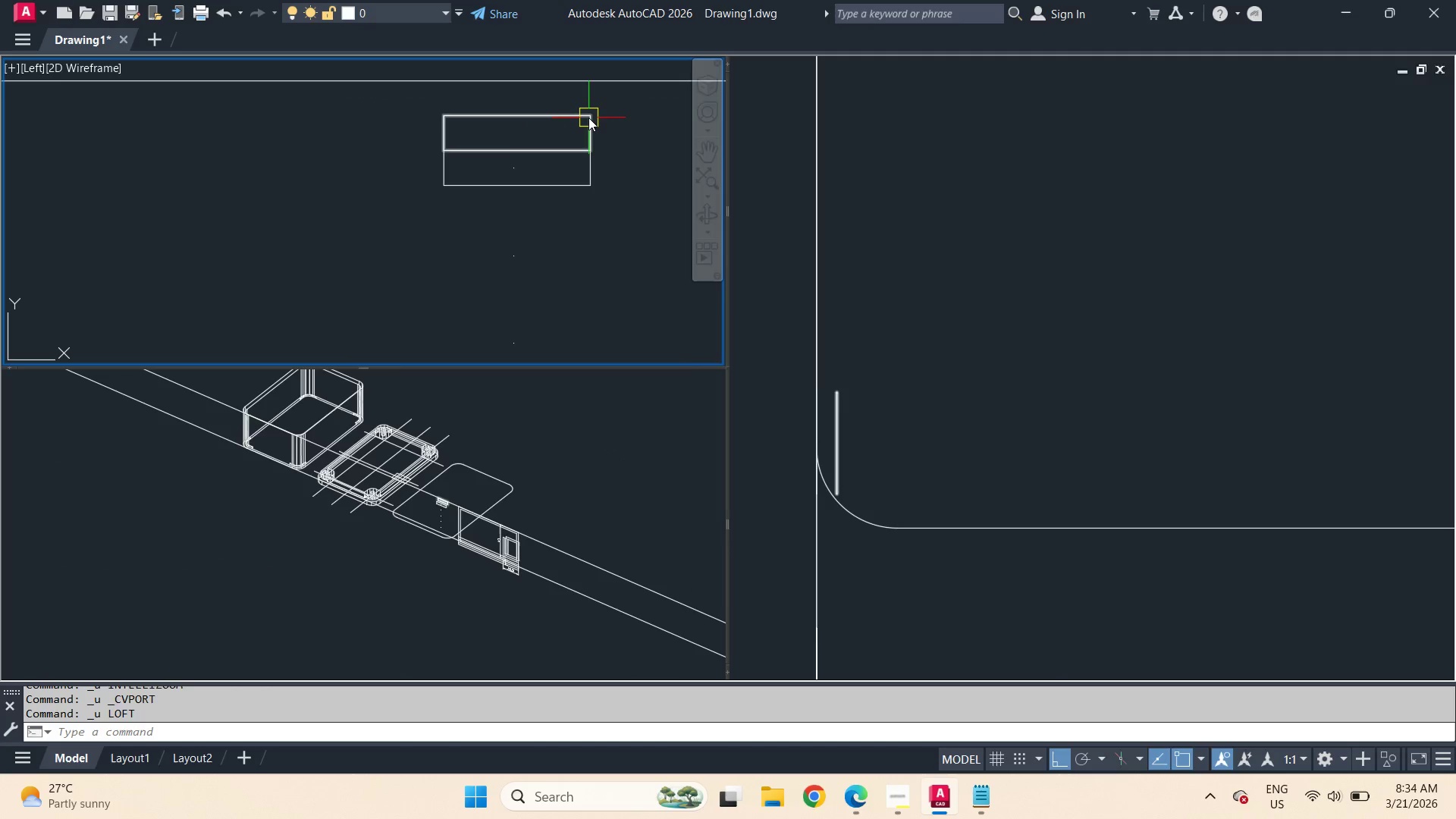 
wait(5.47)
 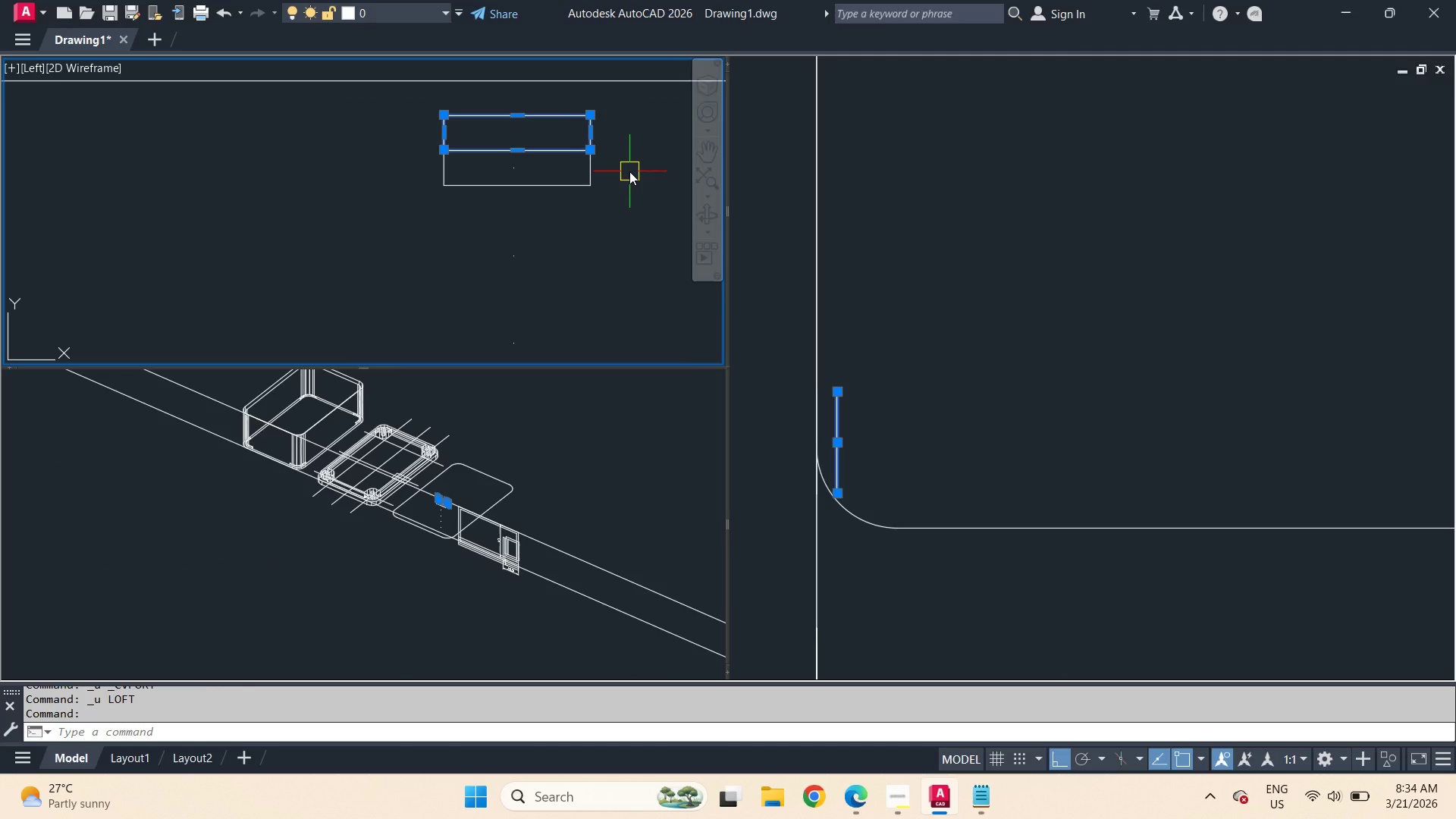 
key(Control+Y)
 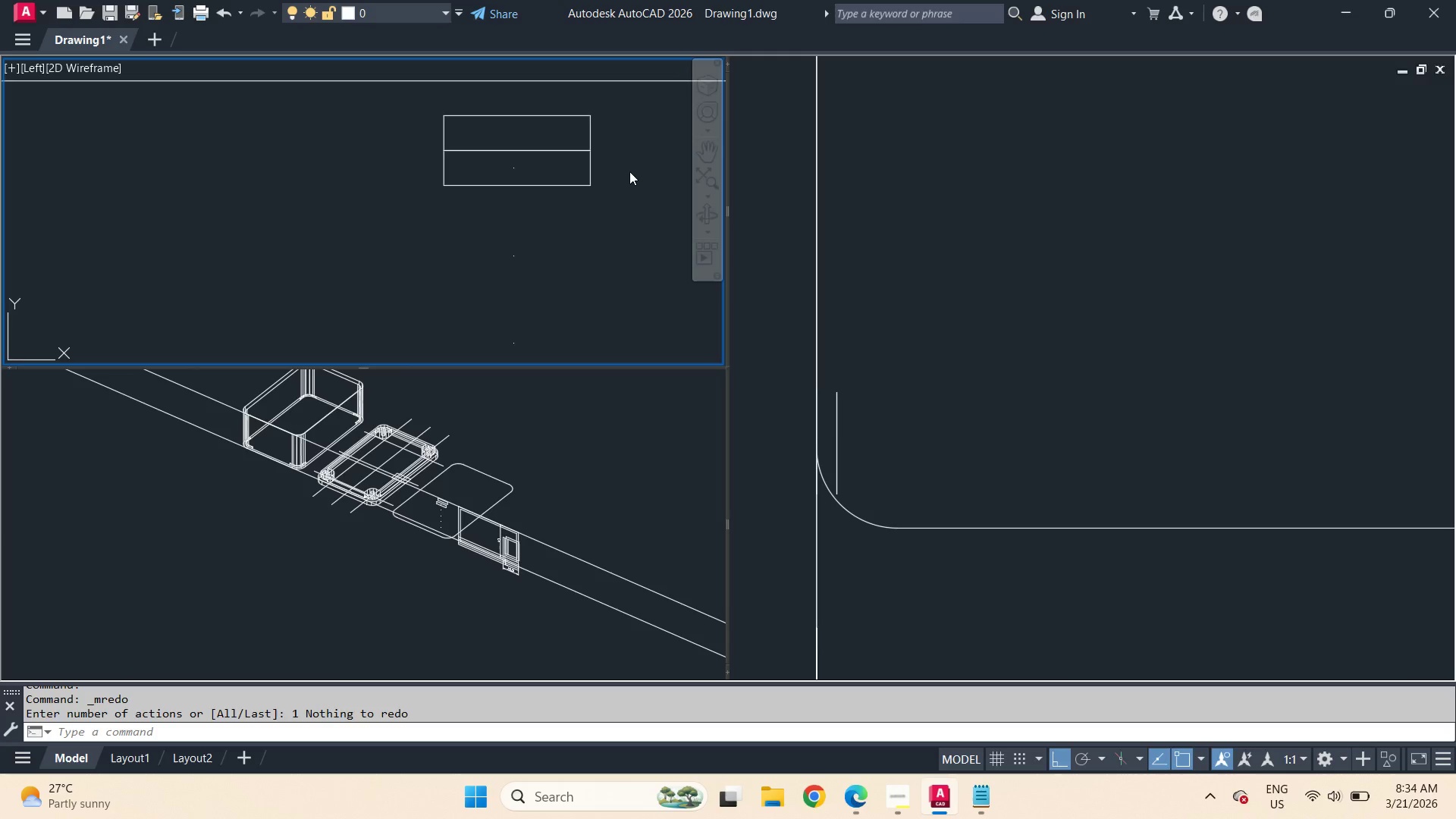 
key(Control+Y)
 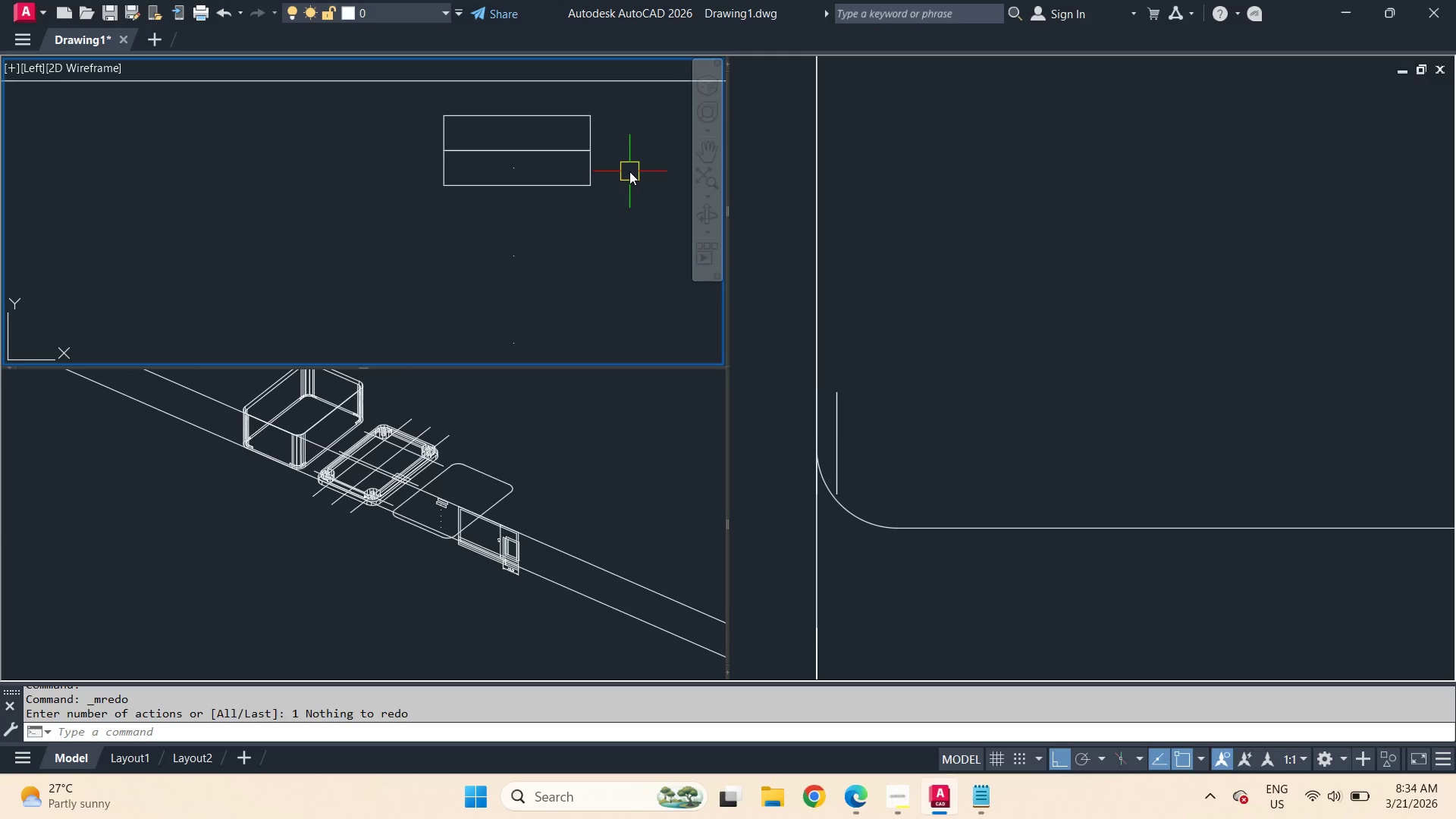 
key(Control+Y)
 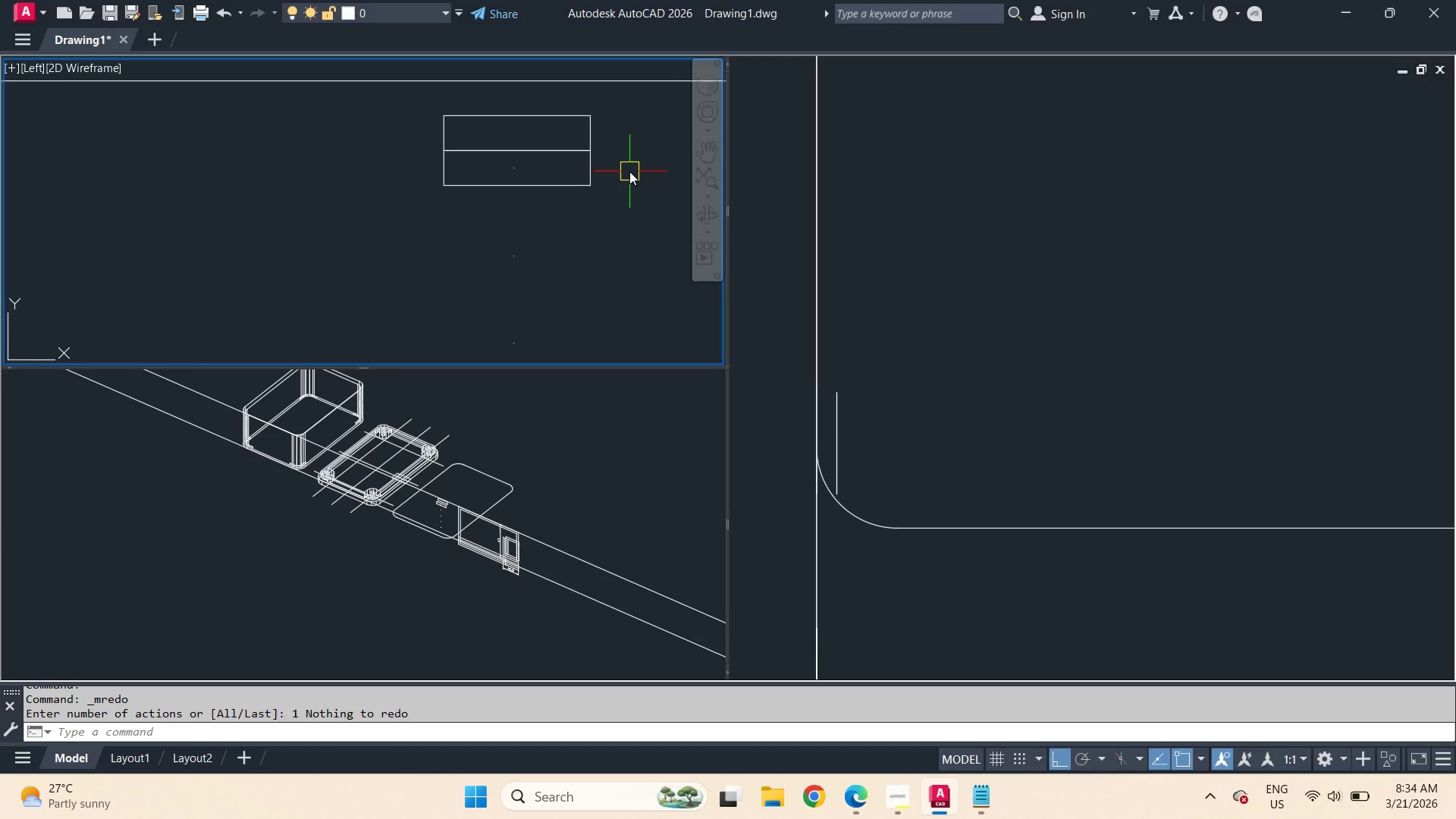 
key(Control+Y)
 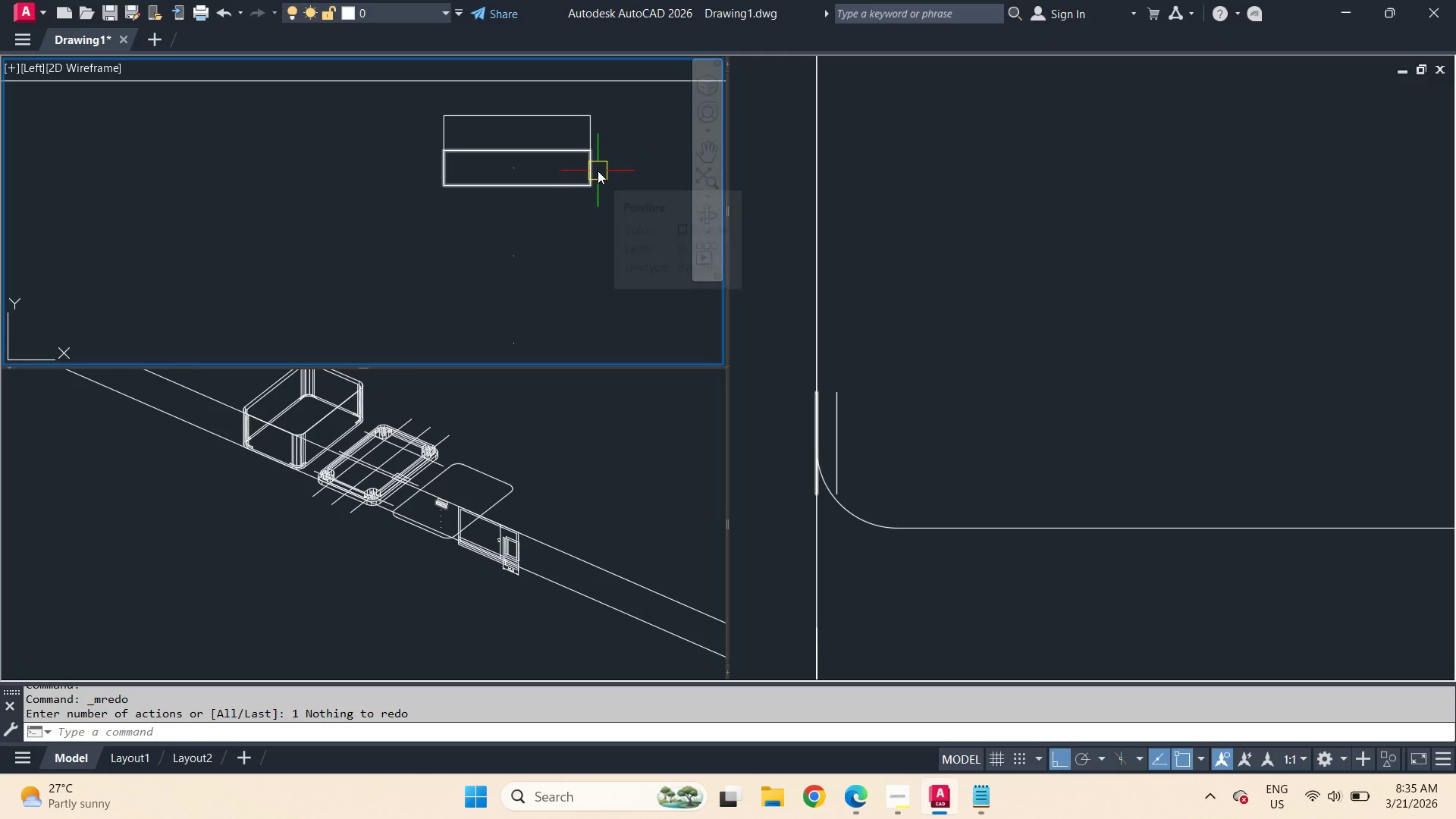 
type(loft )
 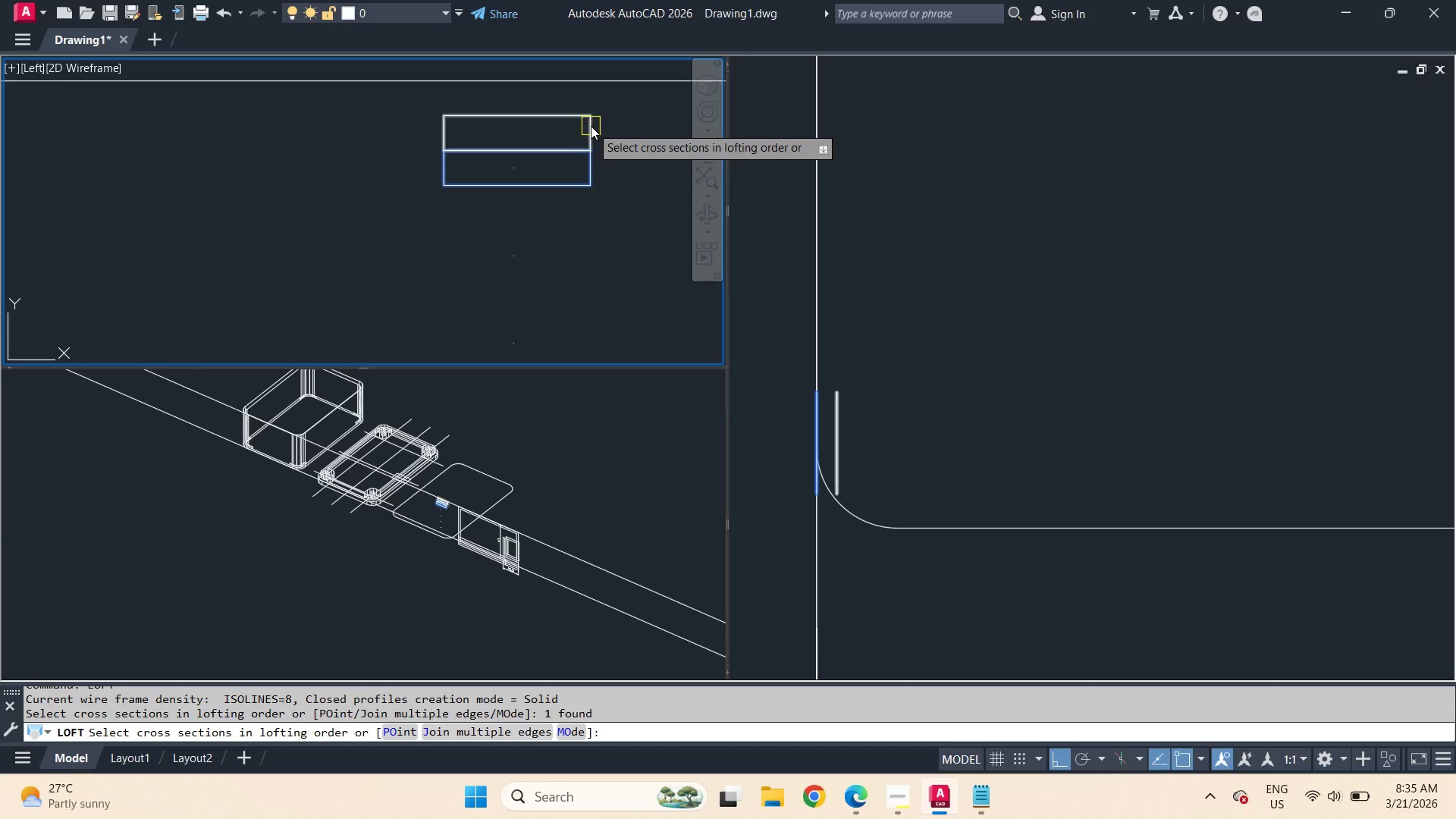 
double_click([591, 126])
 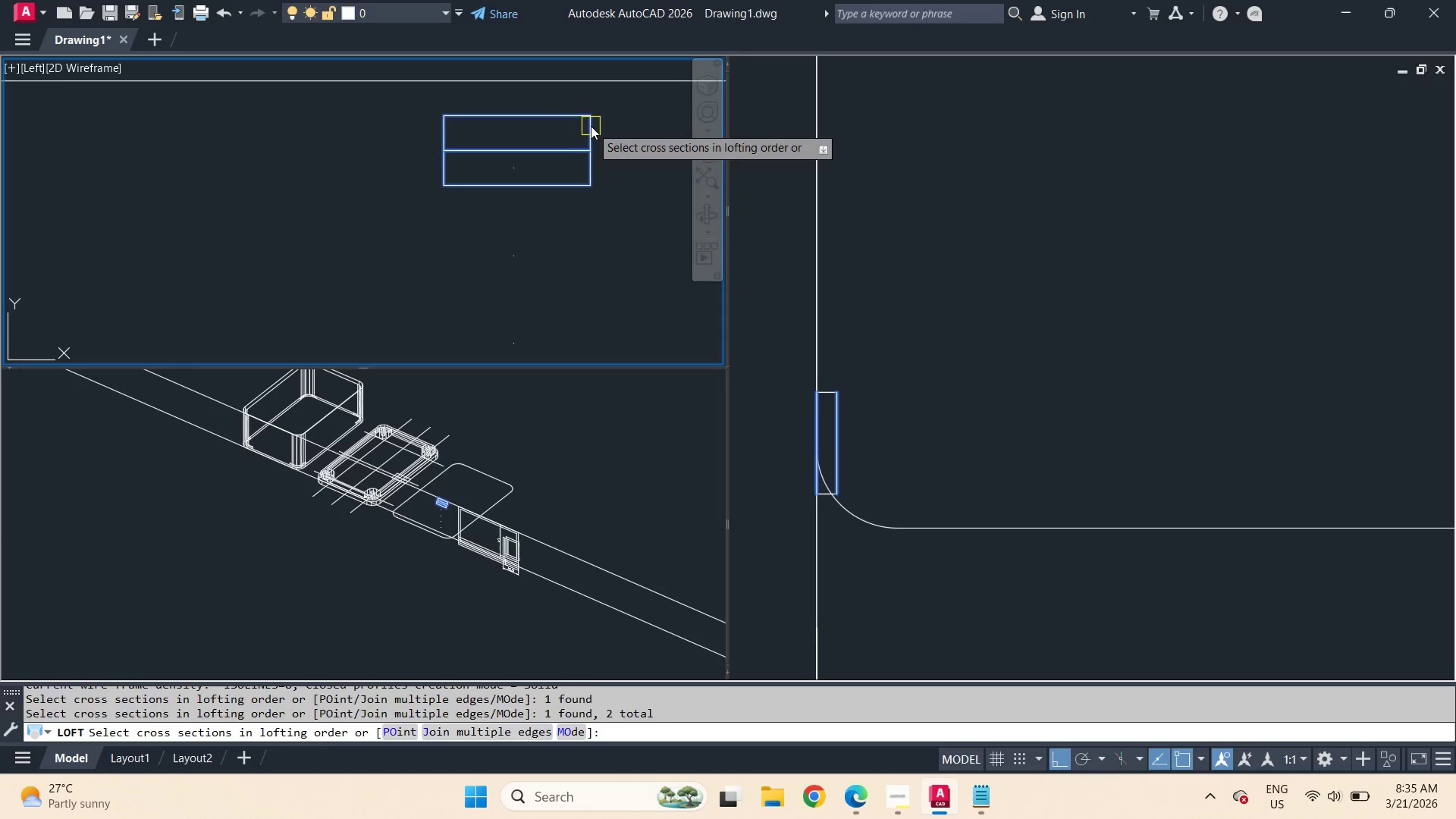 
key(Space)
 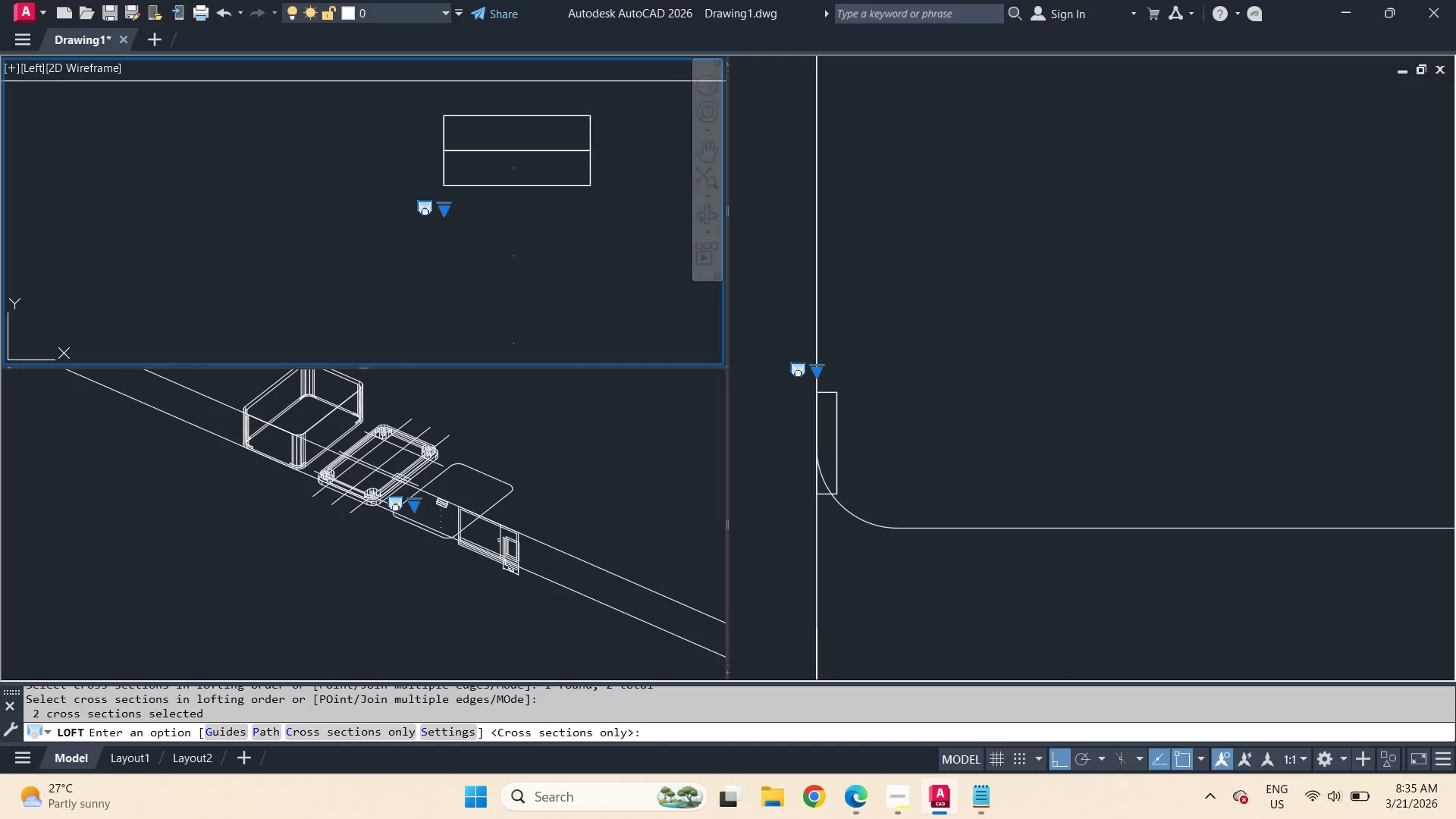 
key(Space)
 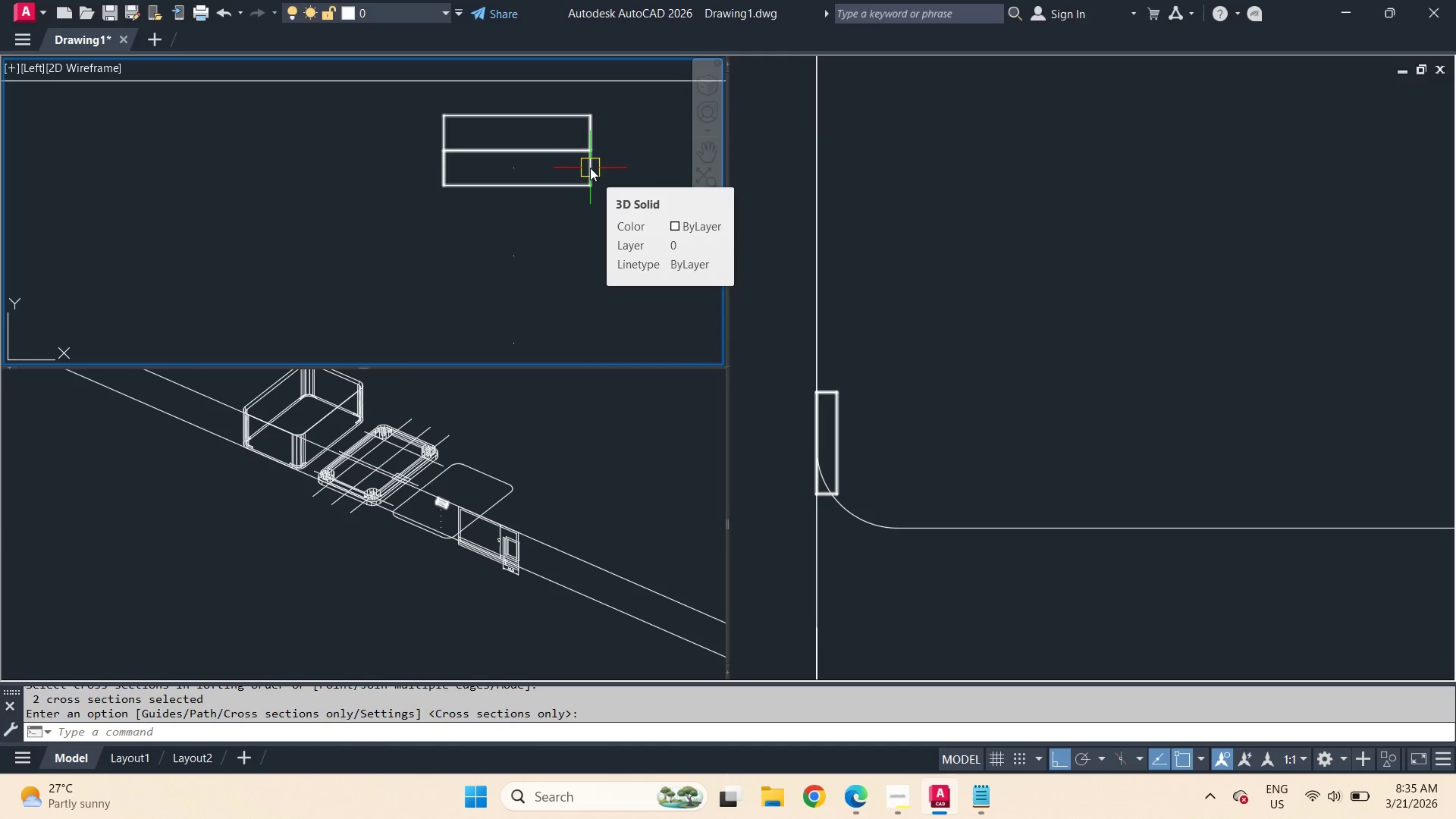 
left_click([590, 168])
 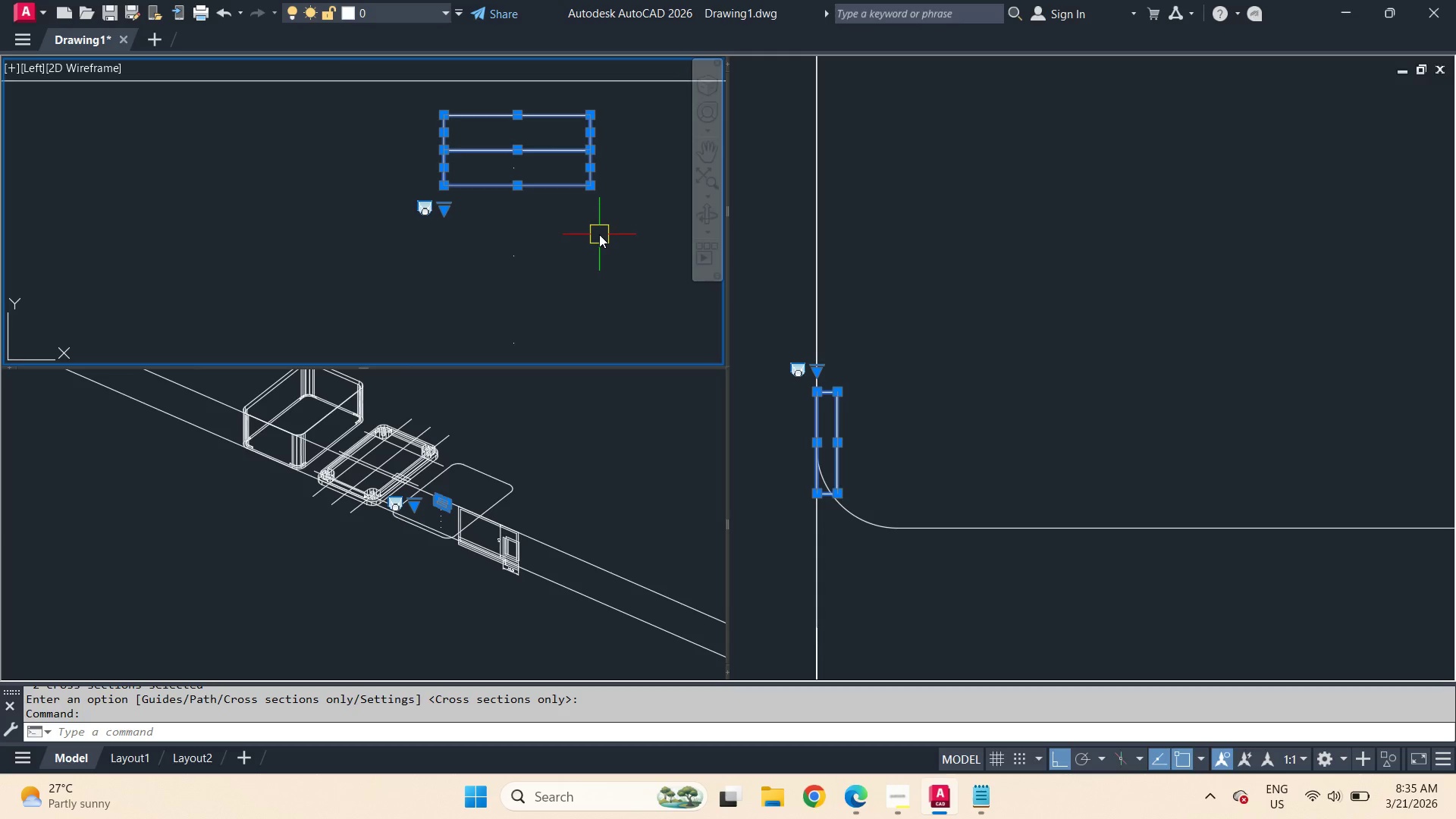 
scroll: coordinate [620, 256], scroll_direction: down, amount: 5.0
 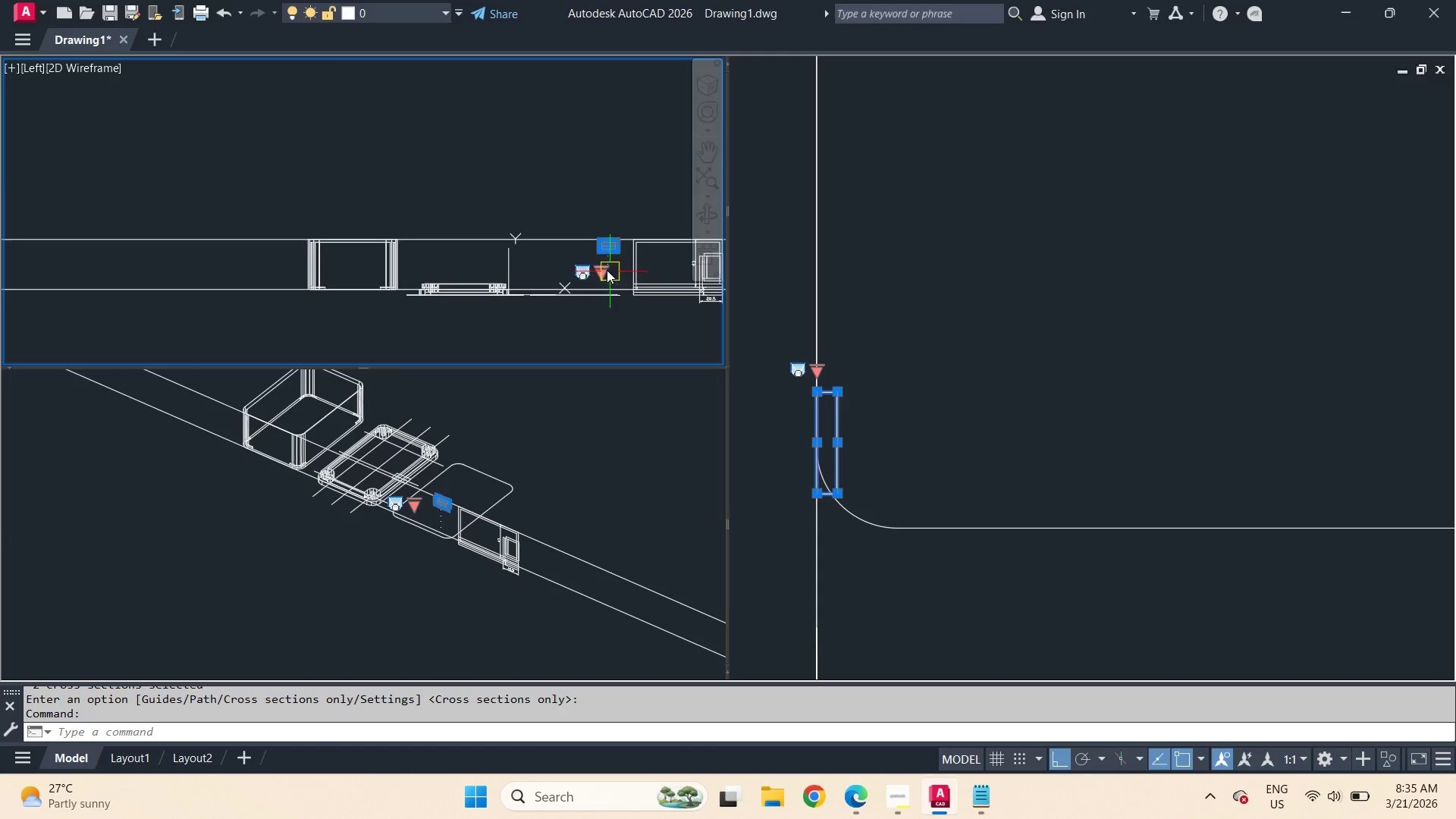 
scroll: coordinate [604, 268], scroll_direction: up, amount: 1.0
 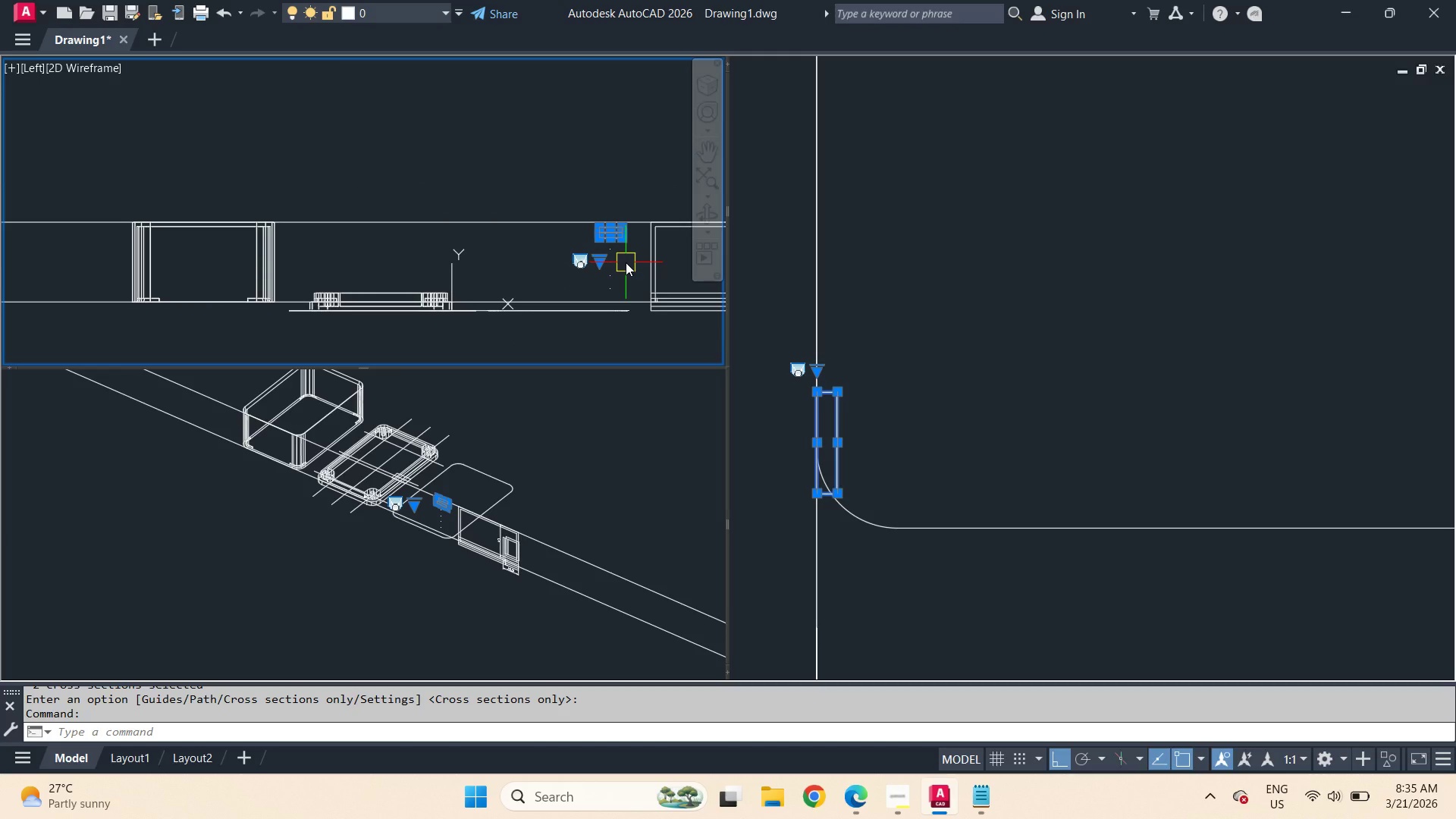 
type(co )
 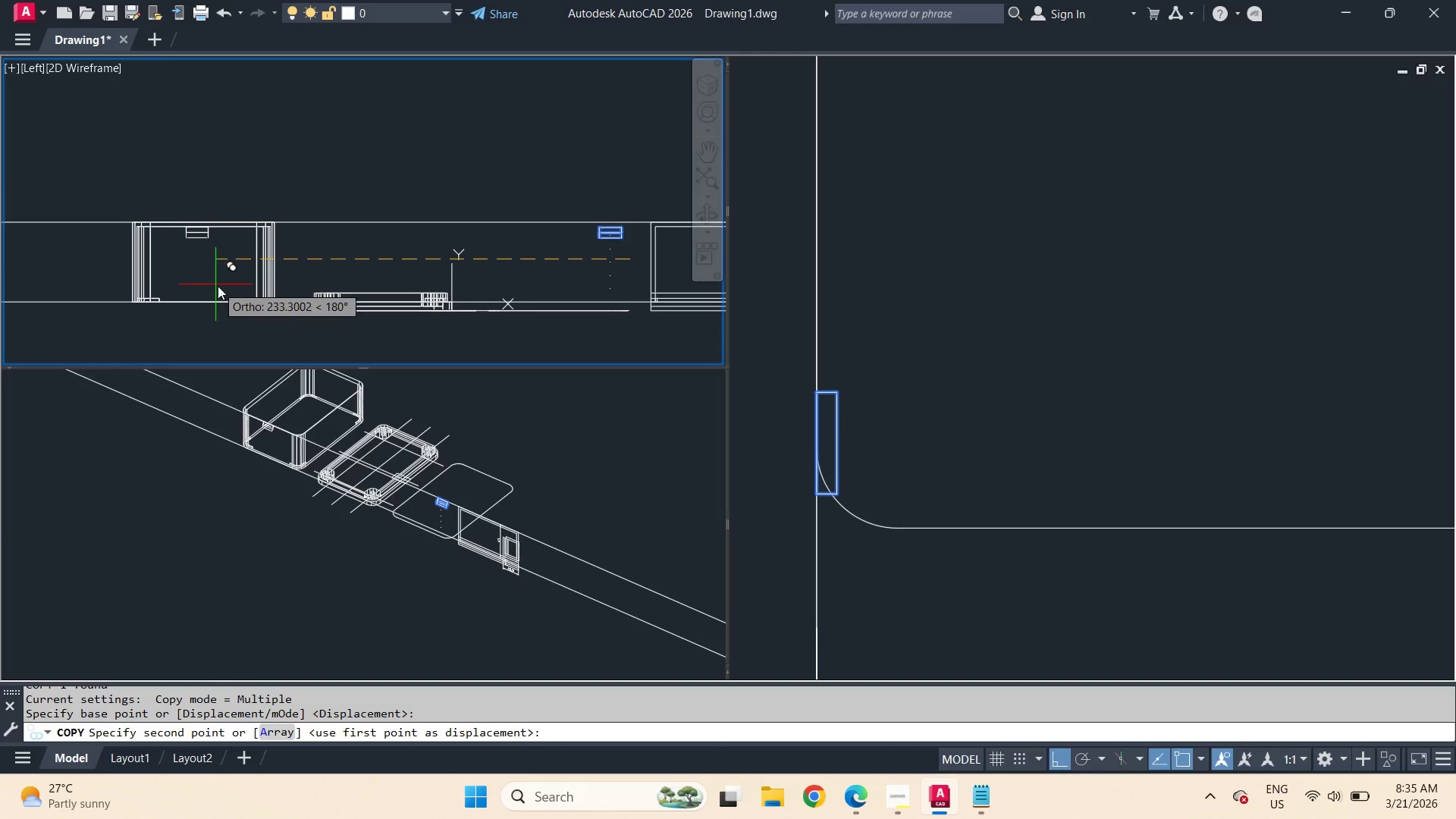 
left_click([218, 286])
 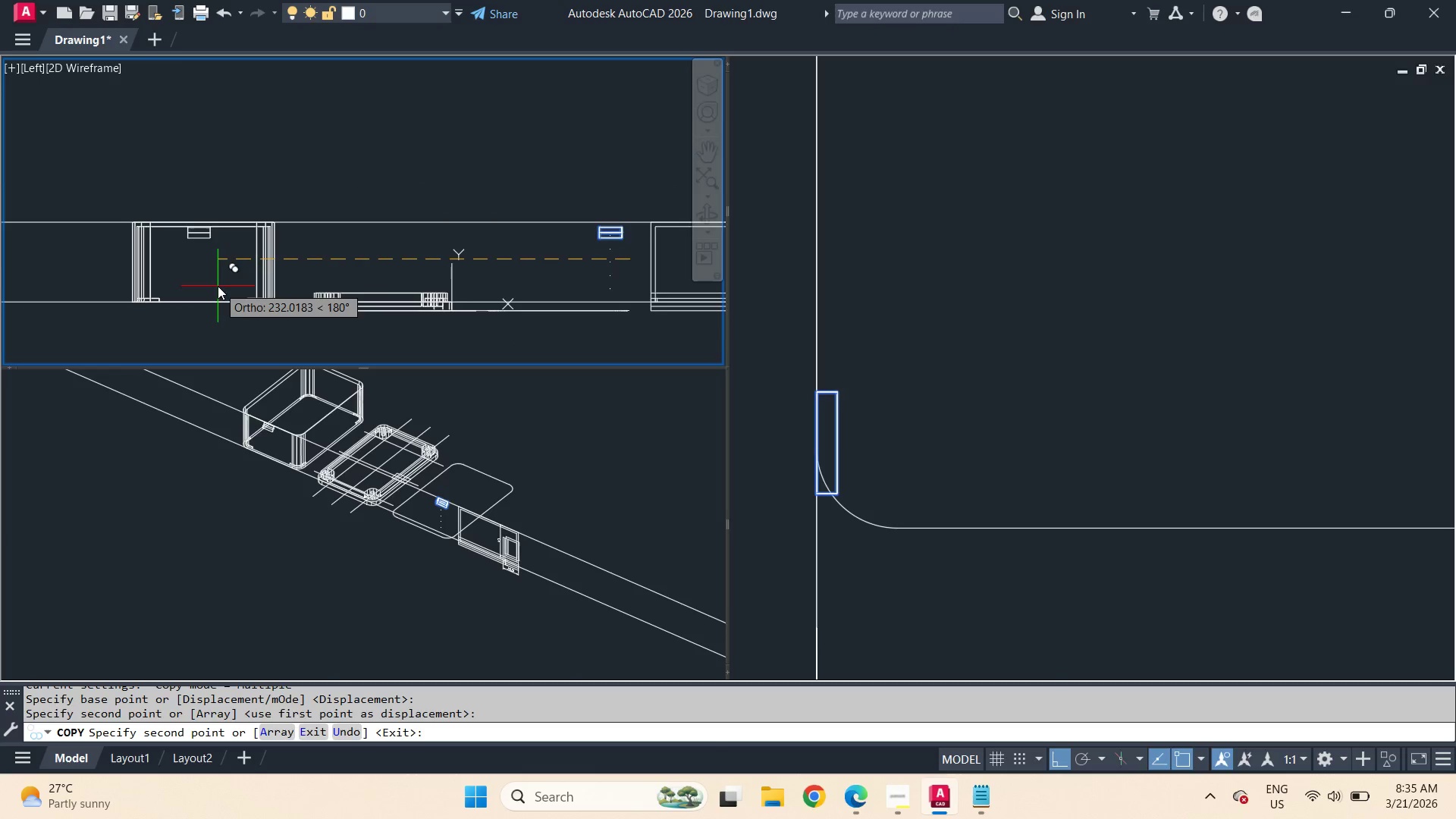 
key(Space)
 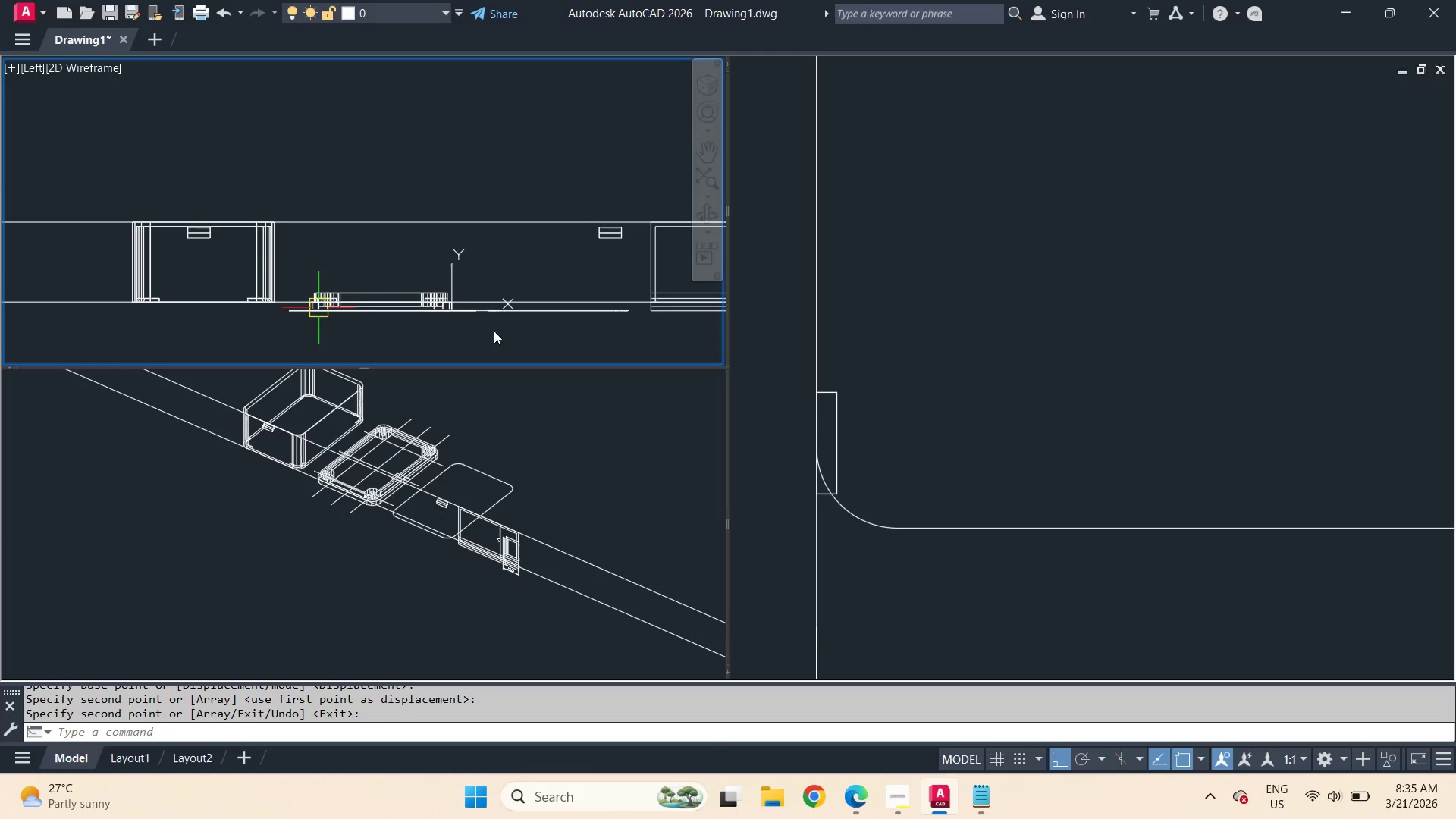 
left_click([913, 277])
 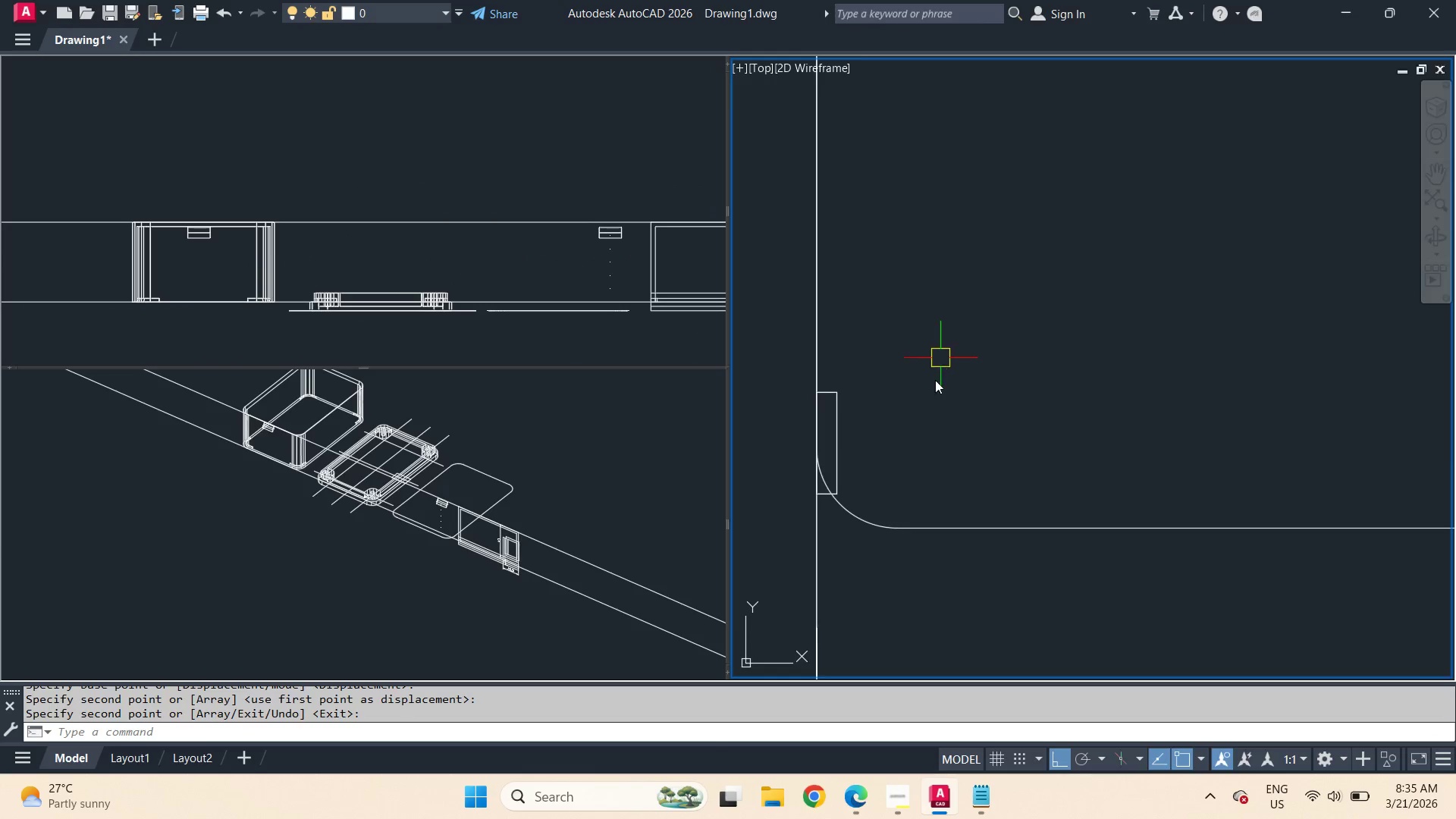 
scroll: coordinate [946, 451], scroll_direction: down, amount: 5.0
 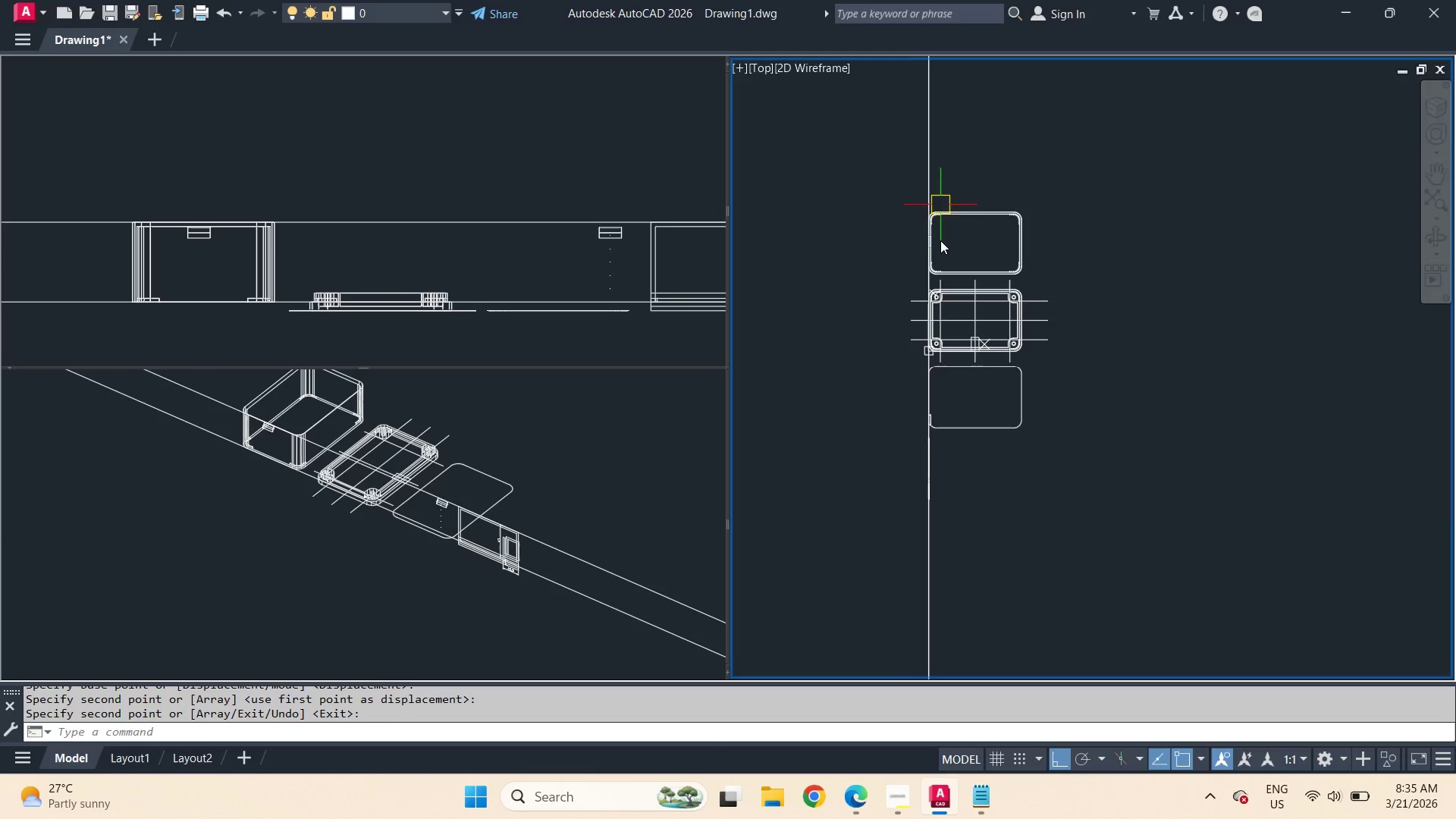 
scroll: coordinate [940, 234], scroll_direction: up, amount: 4.0
 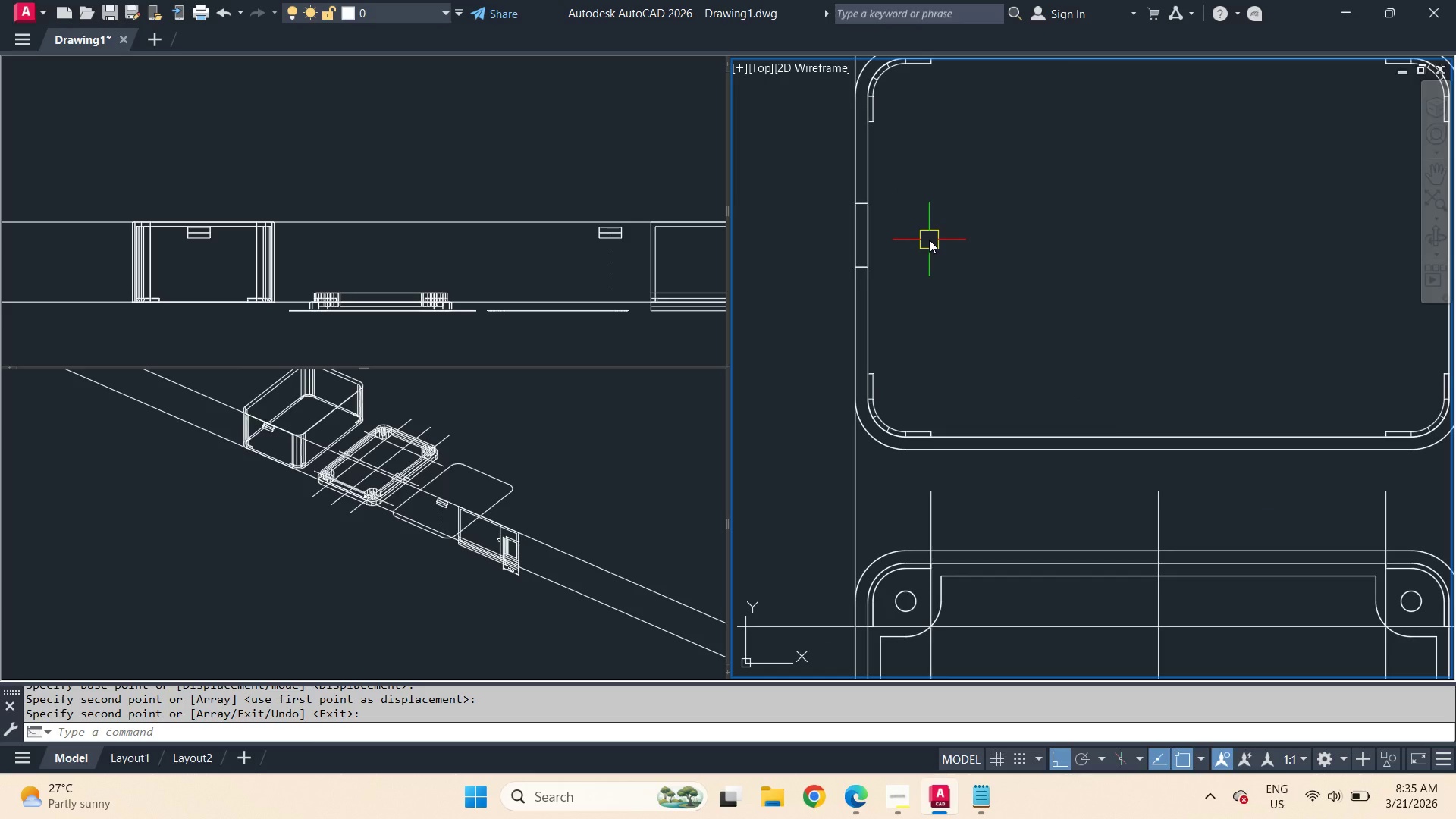 
scroll: coordinate [938, 243], scroll_direction: down, amount: 3.0
 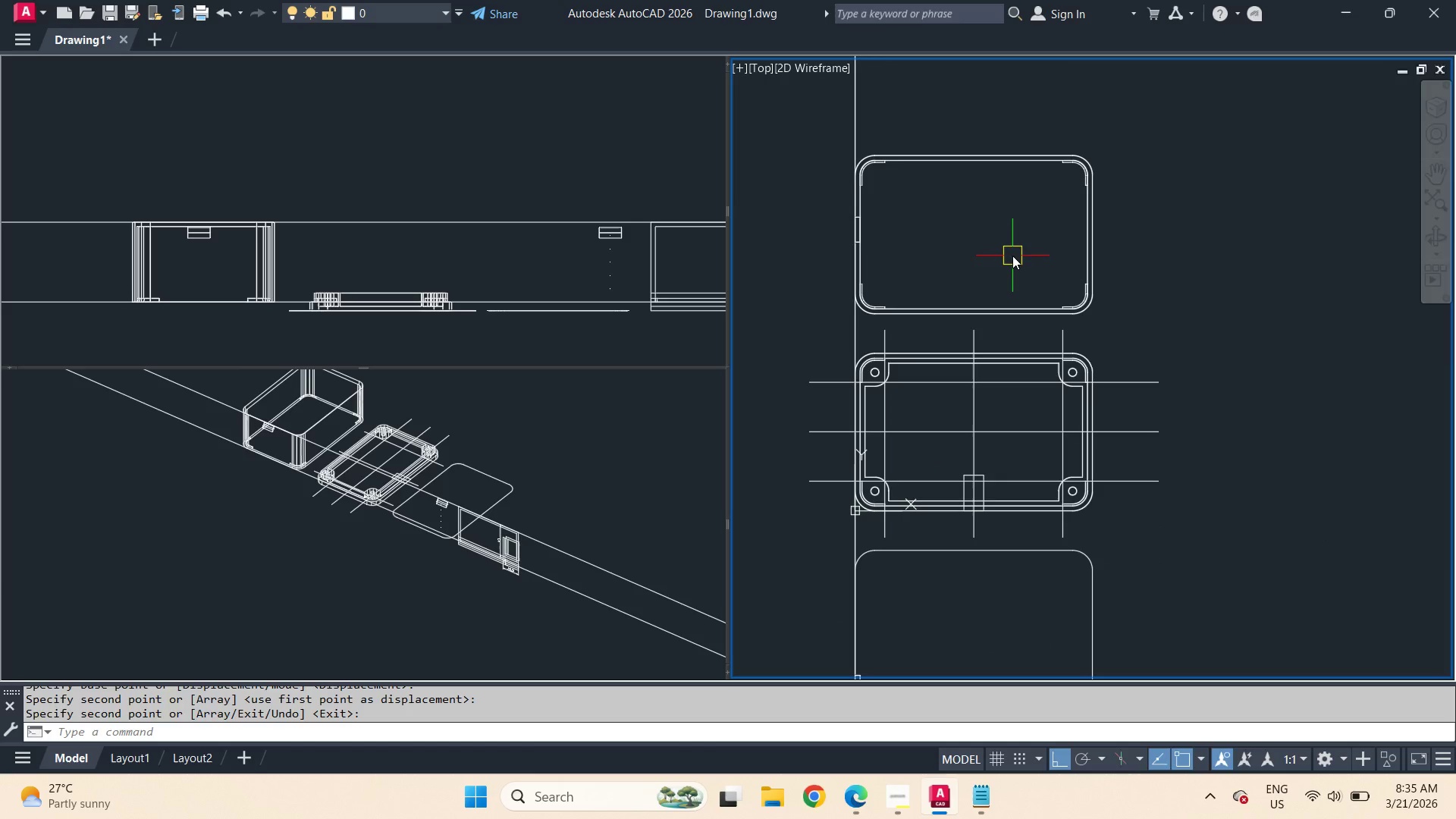 
scroll: coordinate [1012, 256], scroll_direction: up, amount: 1.0
 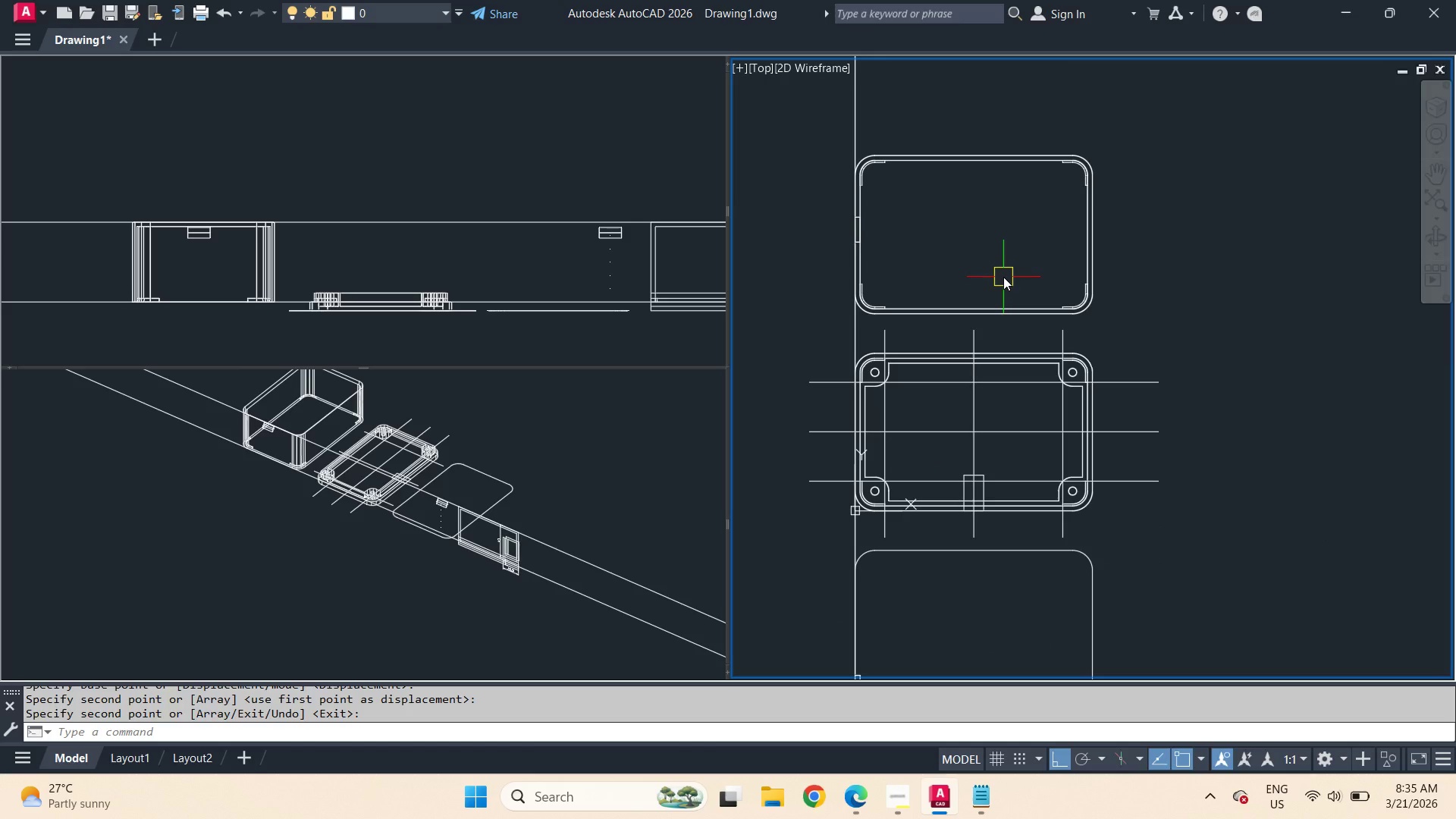 
wait(5.46)
 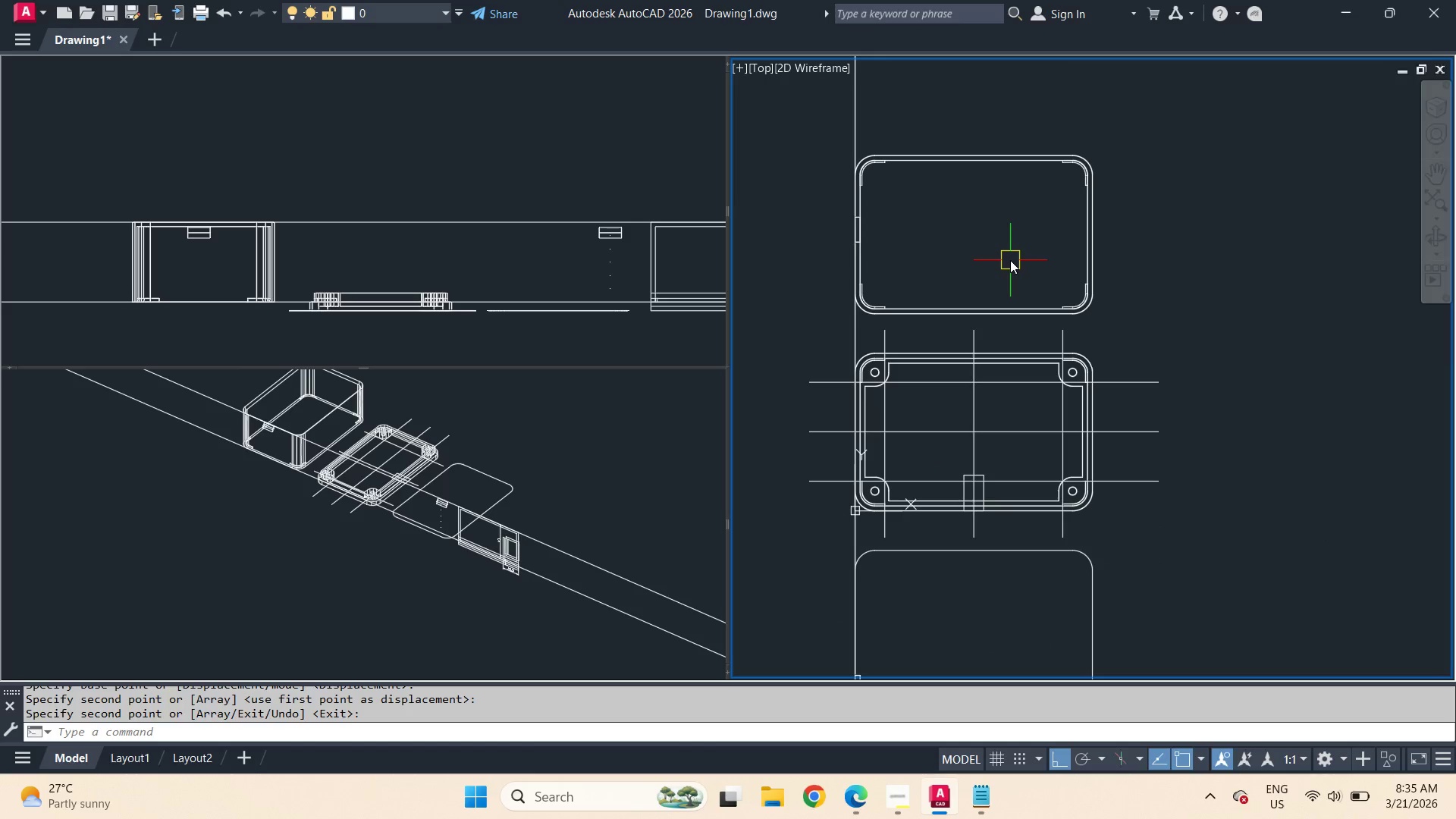 
scroll: coordinate [927, 416], scroll_direction: up, amount: 1.0
 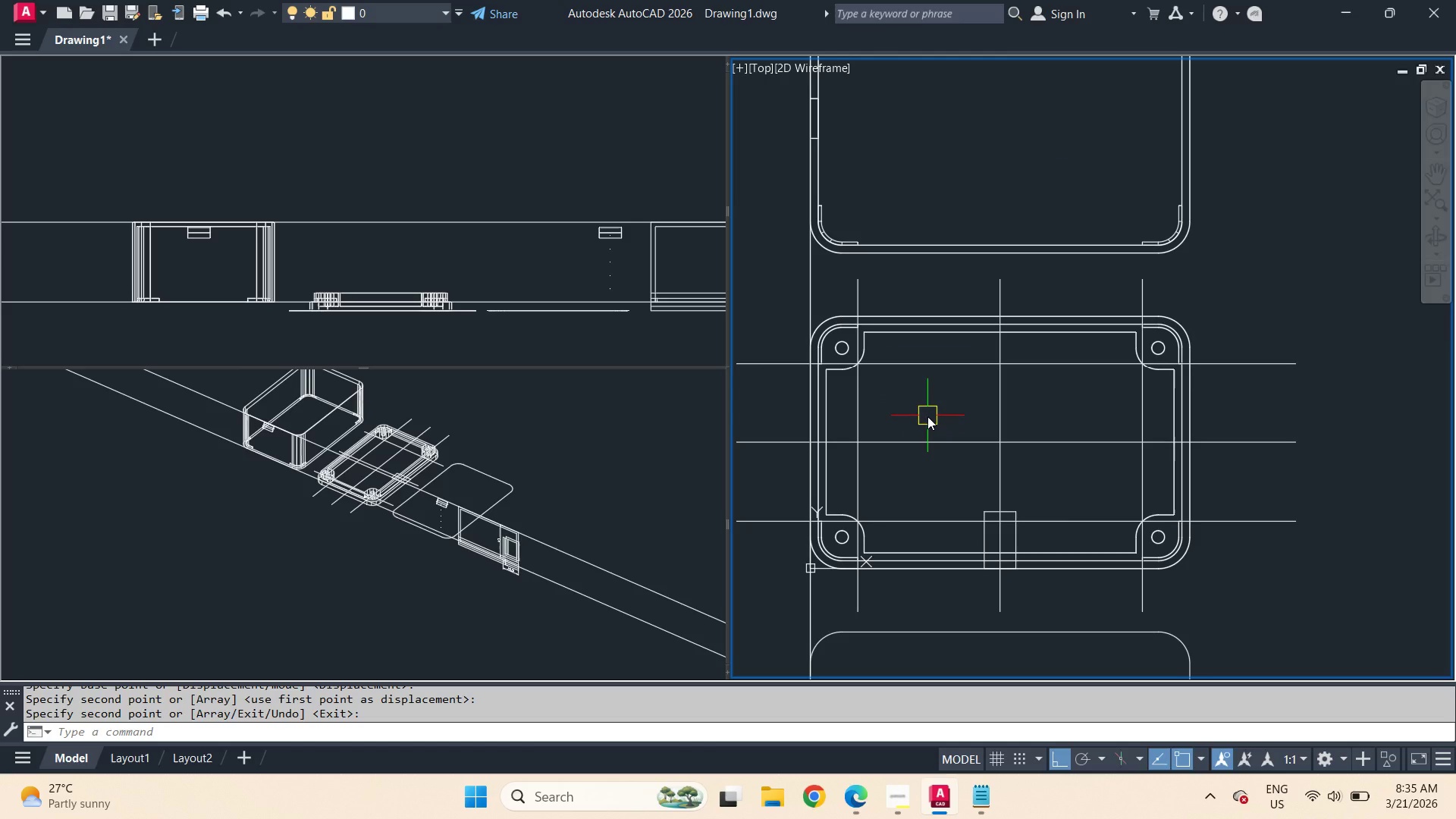 
wait(7.08)
 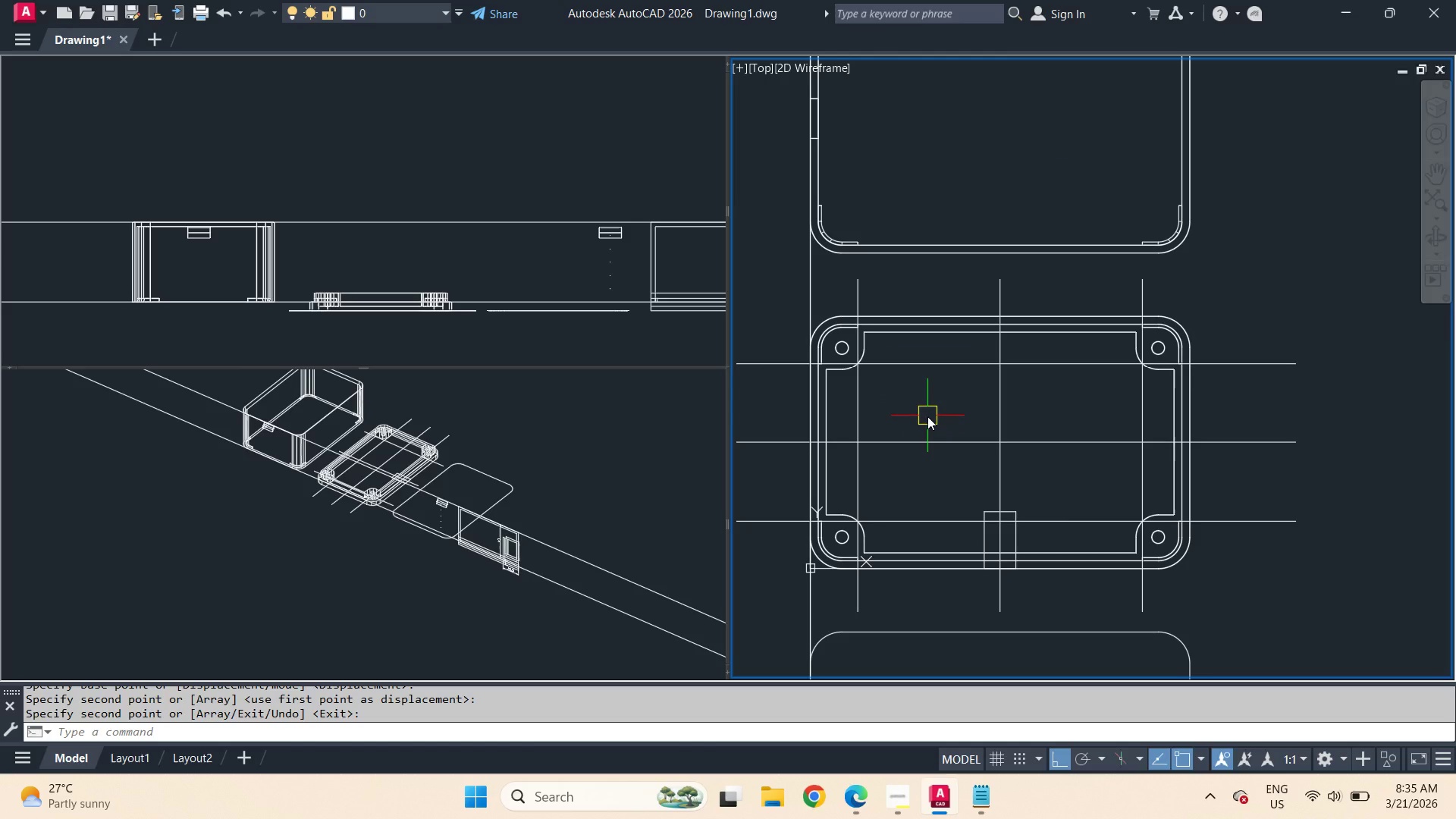 
scroll: coordinate [927, 416], scroll_direction: down, amount: 1.0
 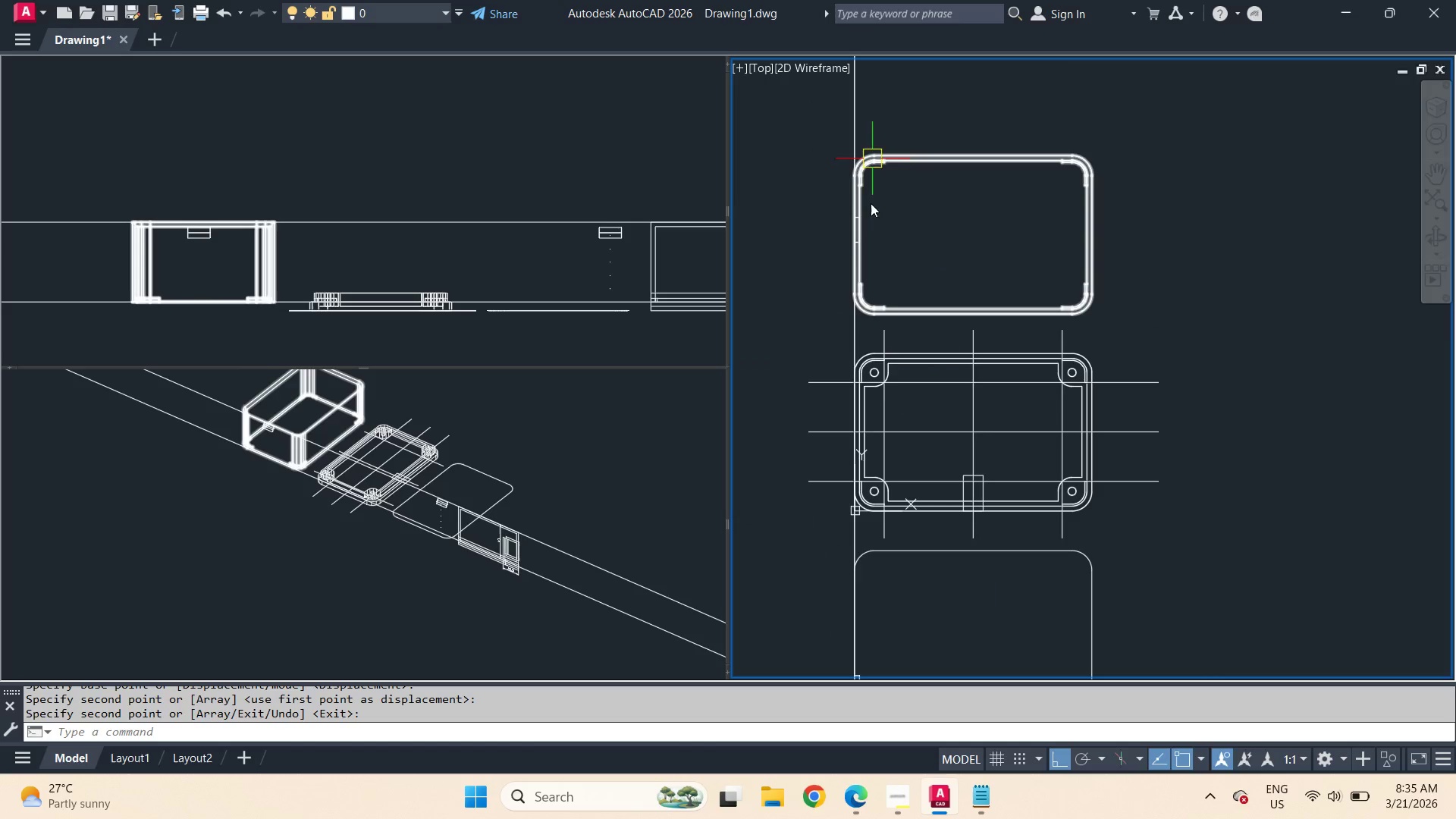 
scroll: coordinate [867, 233], scroll_direction: up, amount: 2.0
 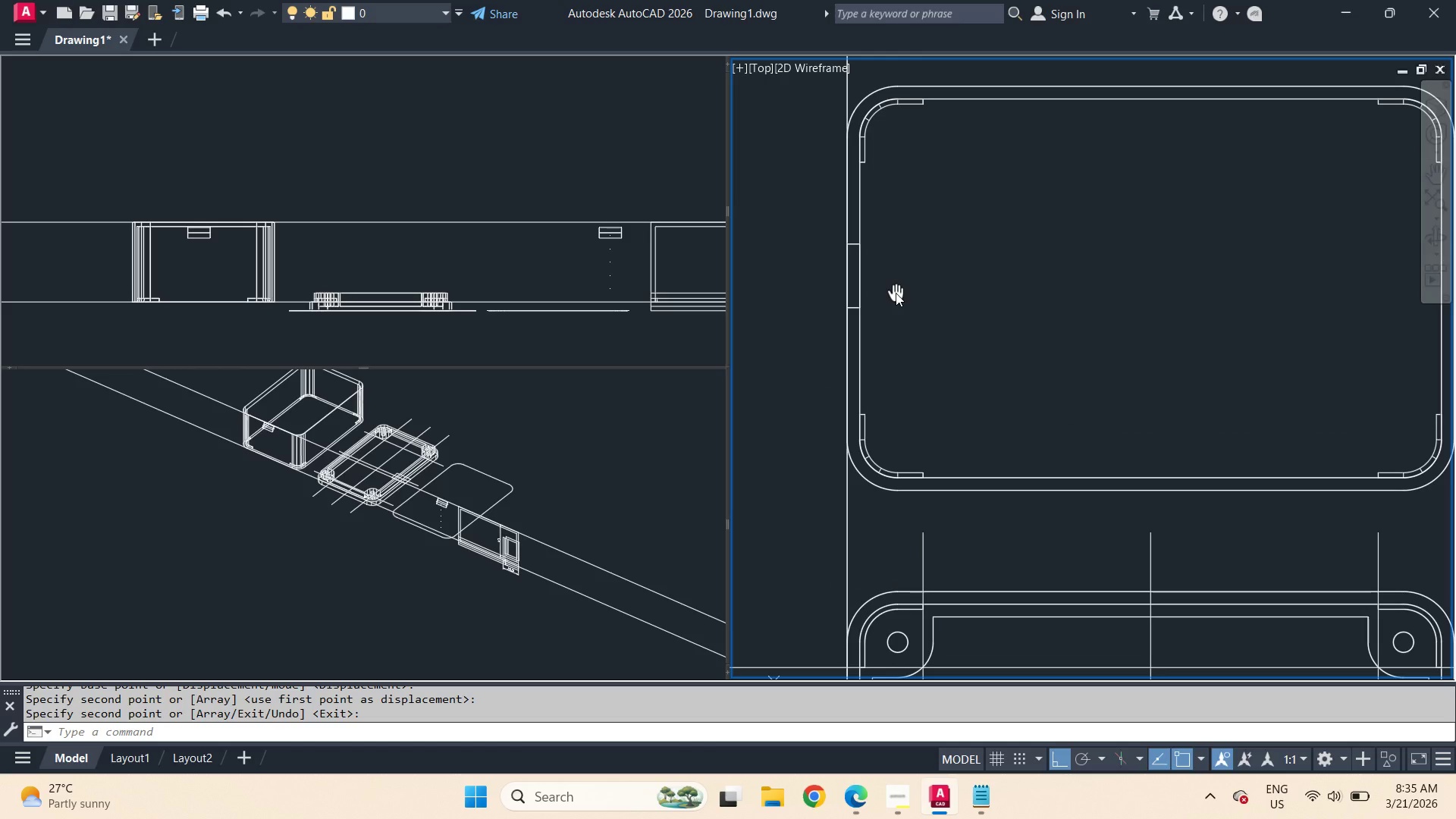 
scroll: coordinate [934, 147], scroll_direction: down, amount: 2.0
 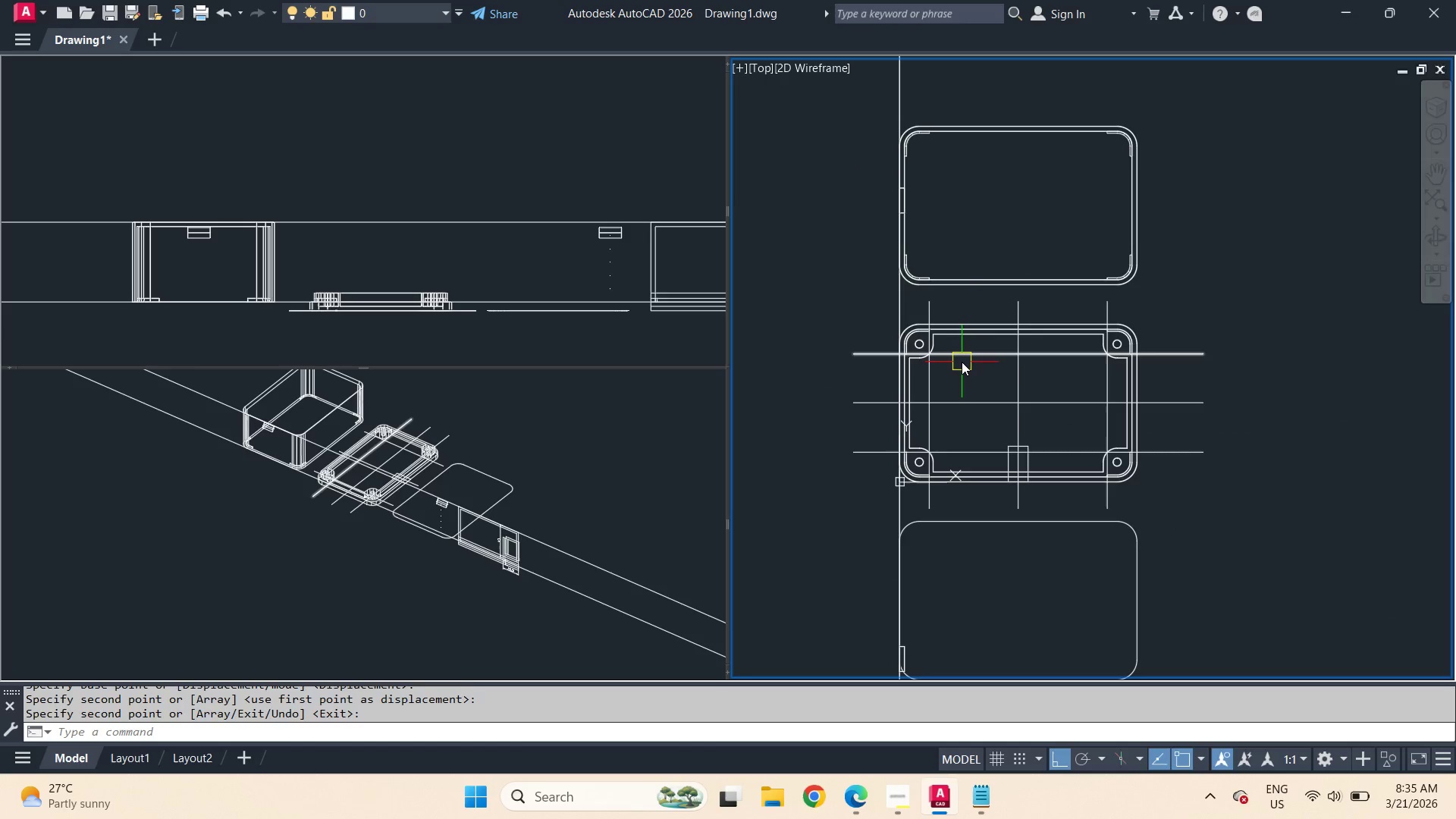 
left_click([962, 361])
 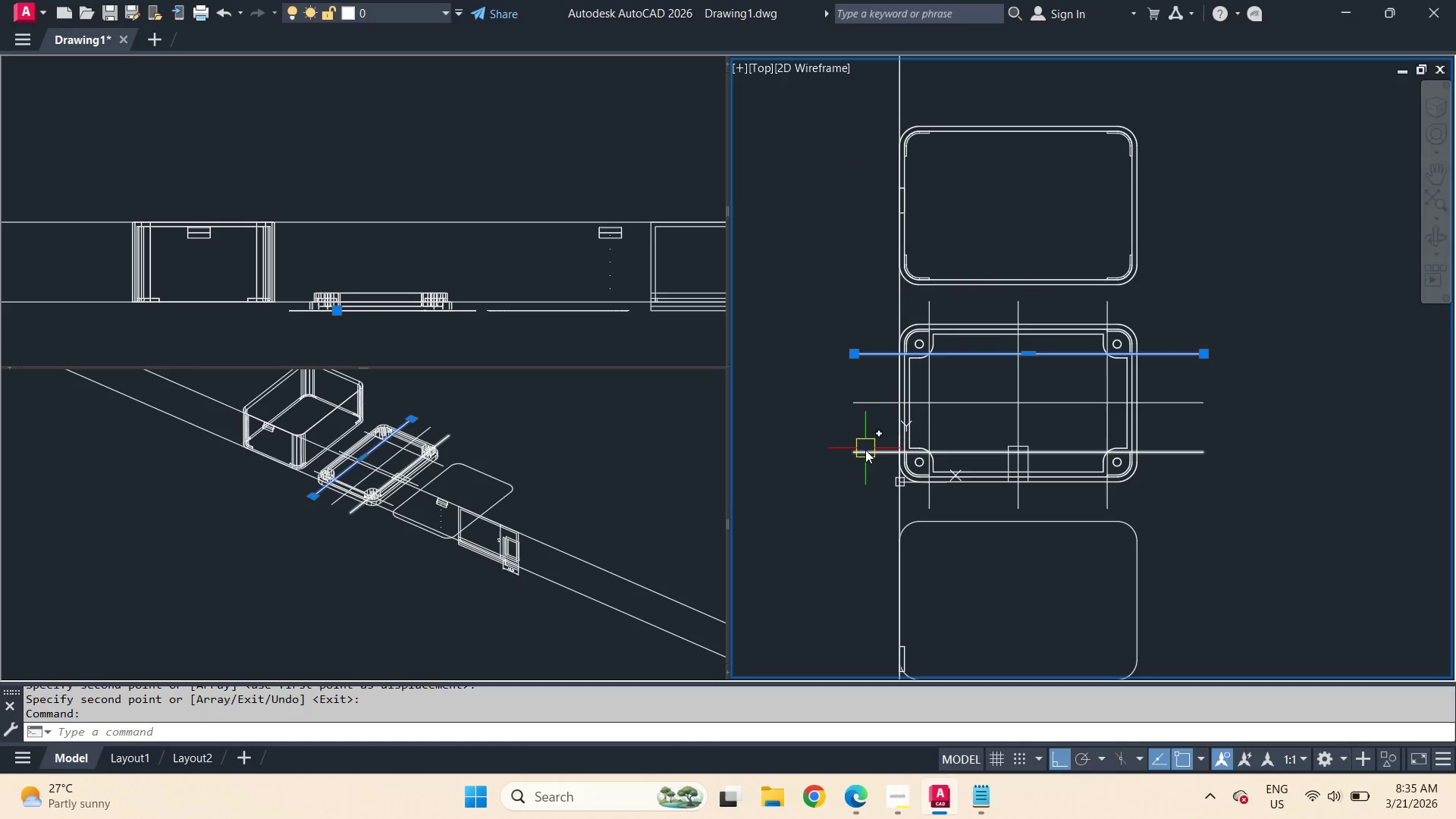 
left_click([866, 450])
 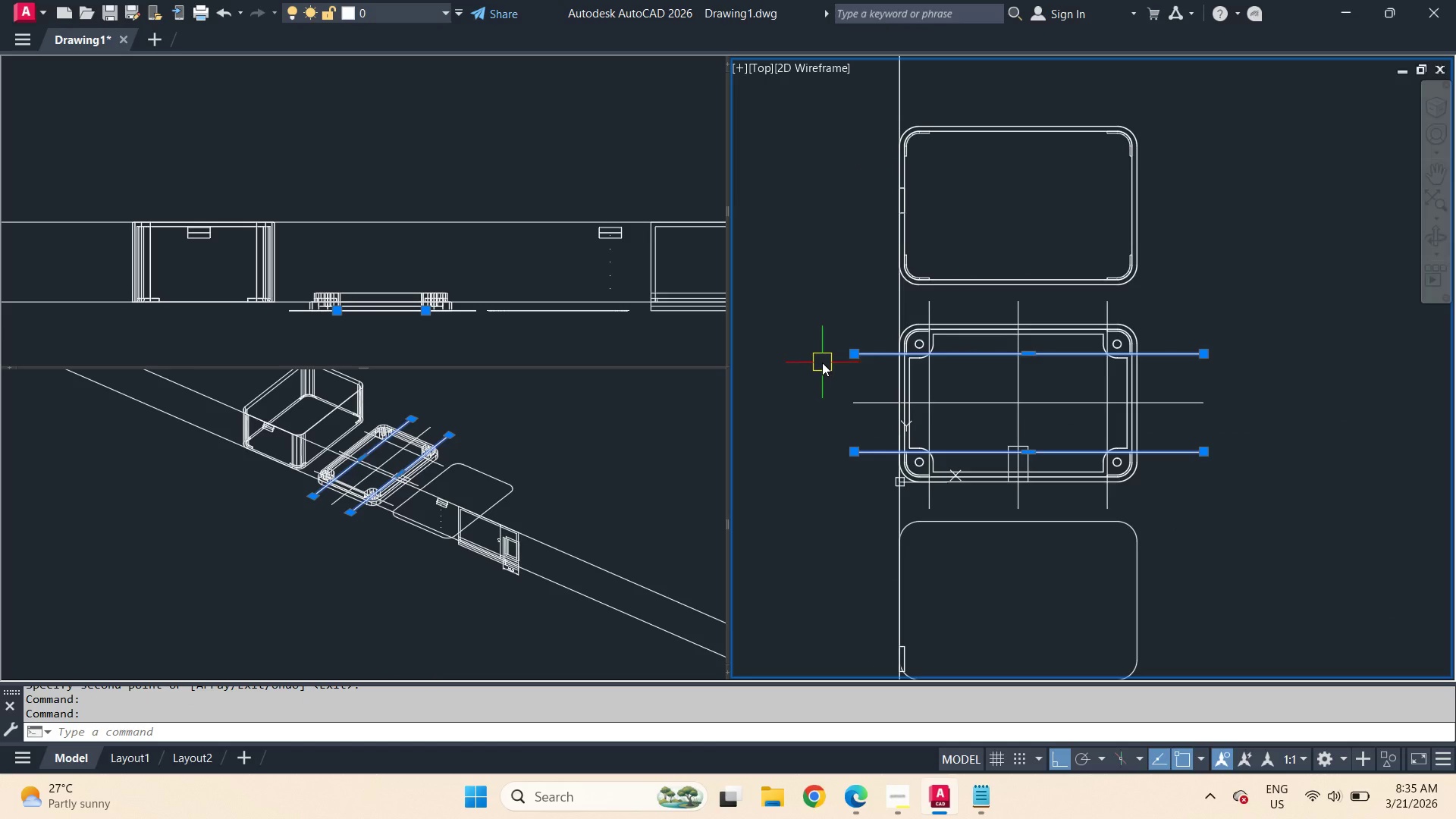 
type(co )
 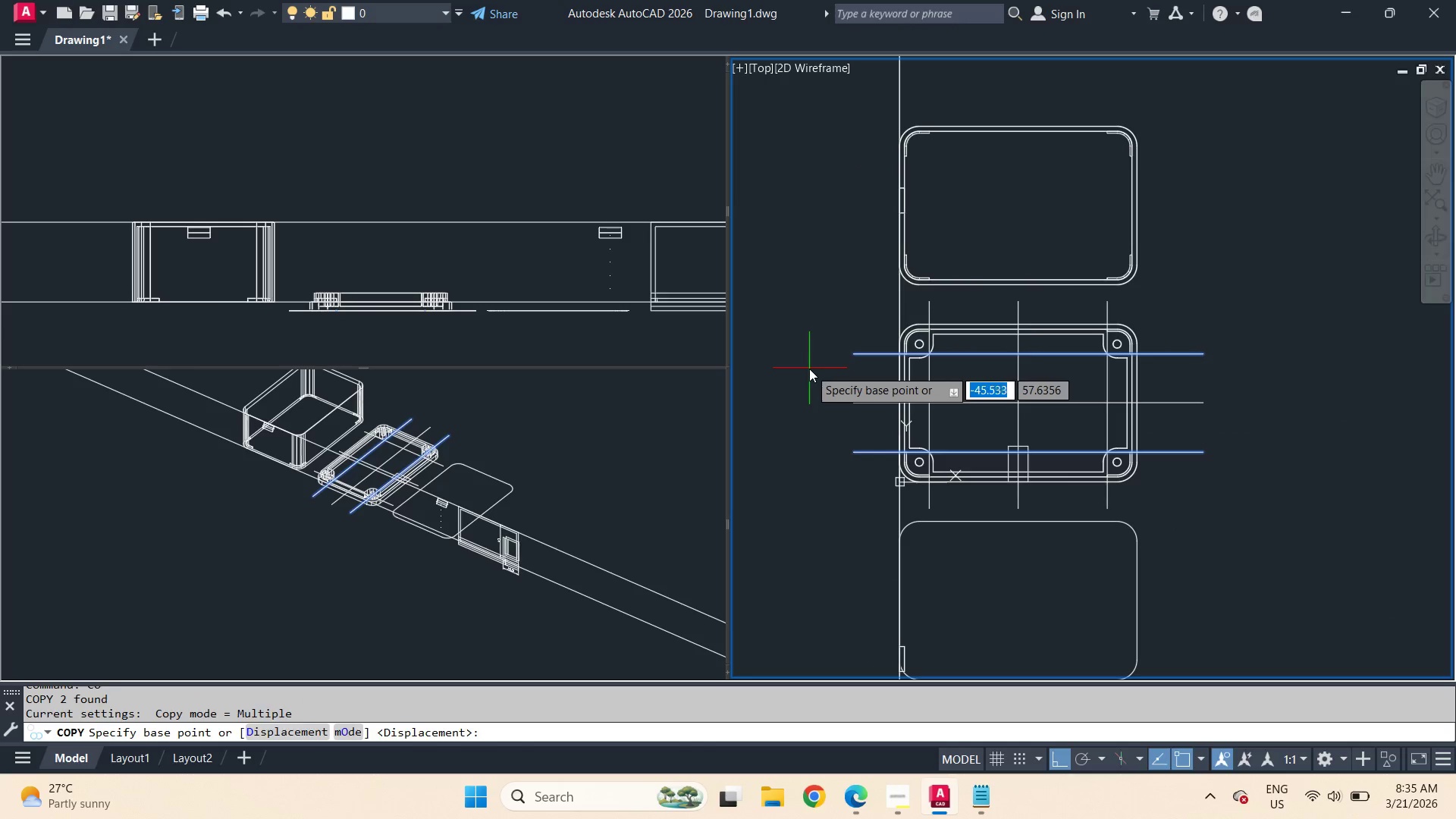 
left_click_drag(start_coordinate=[809, 369], to_coordinate=[809, 342])
 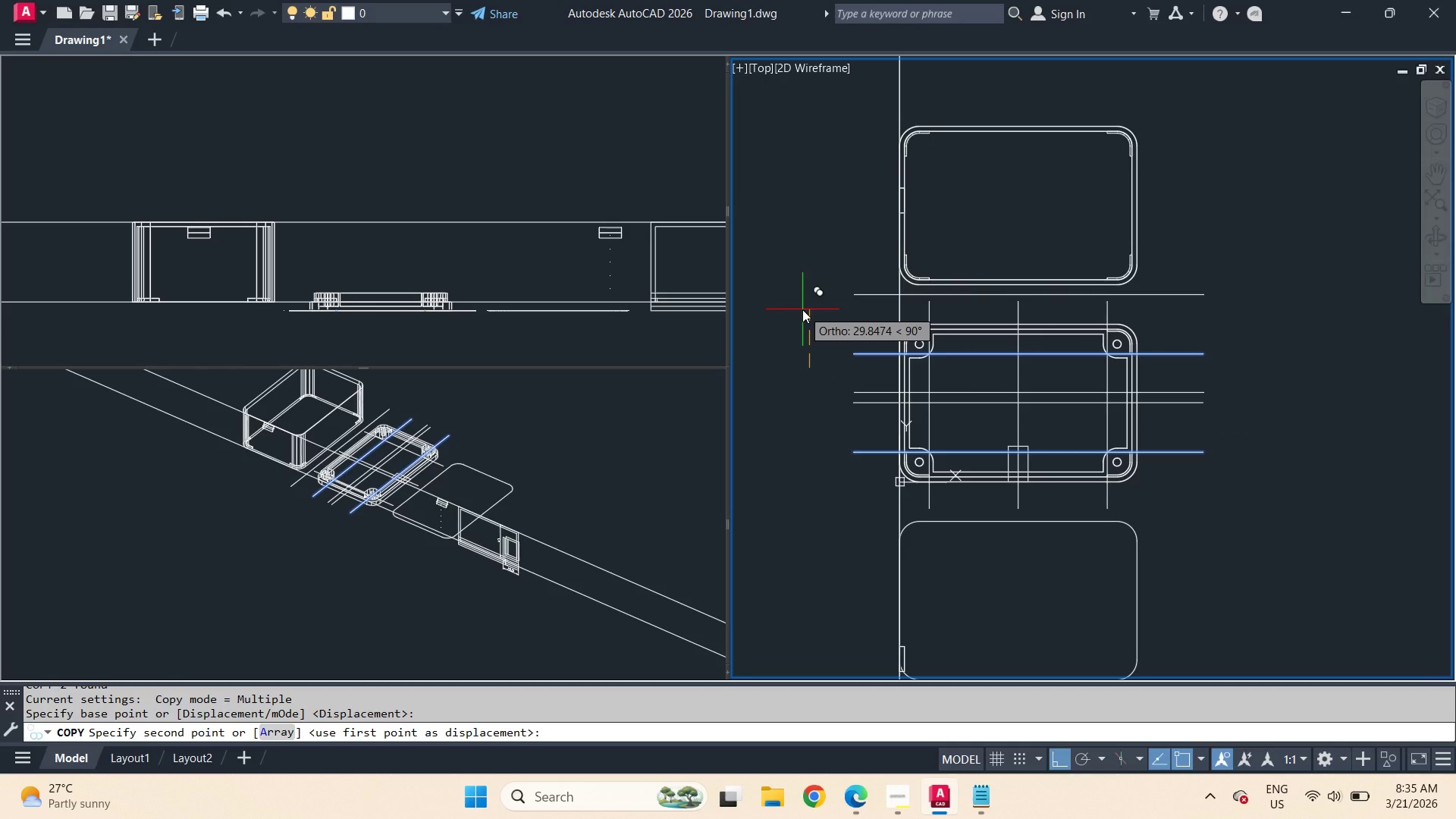 
key(Numpad1)
 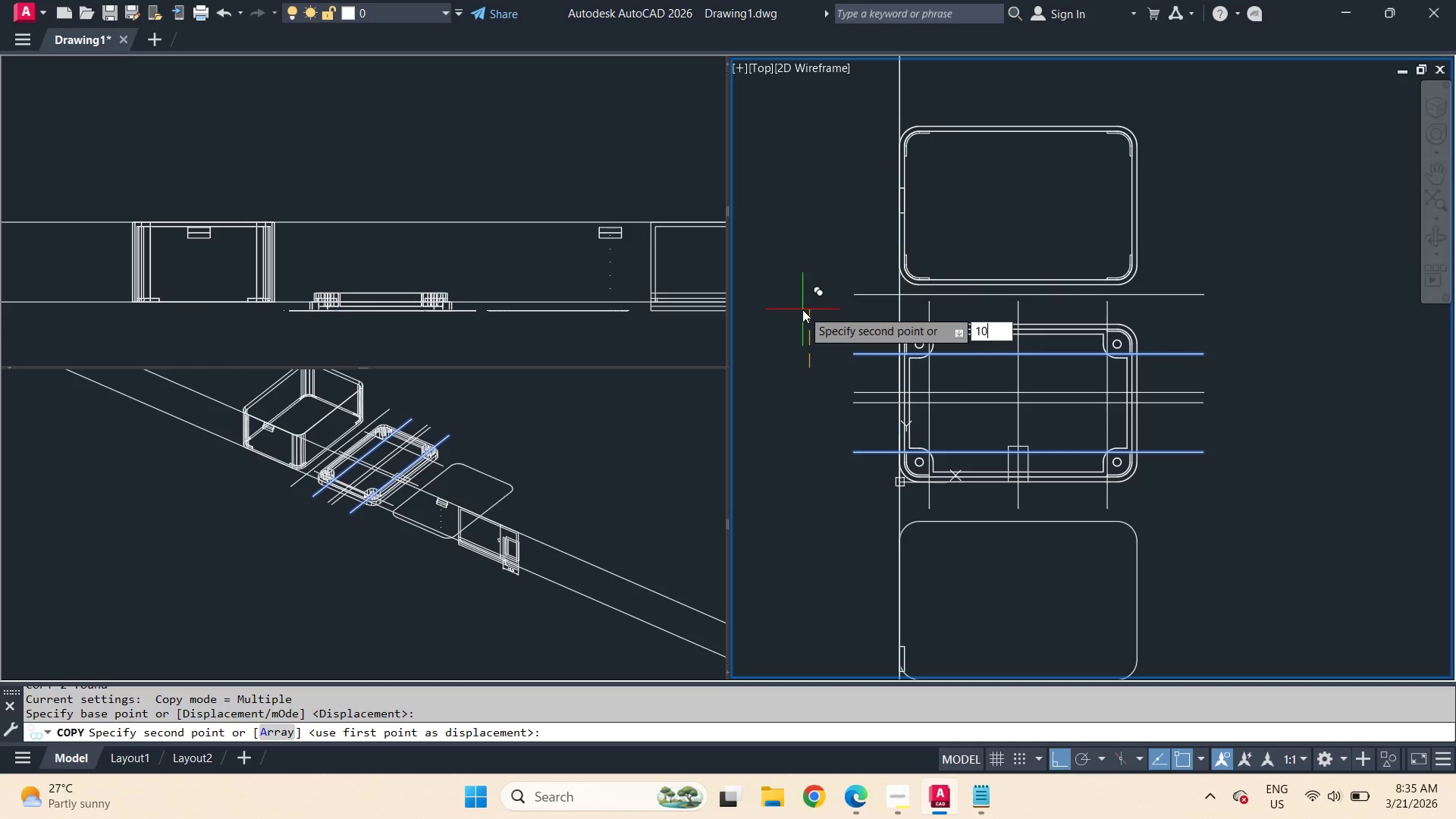 
key(Numpad0)
 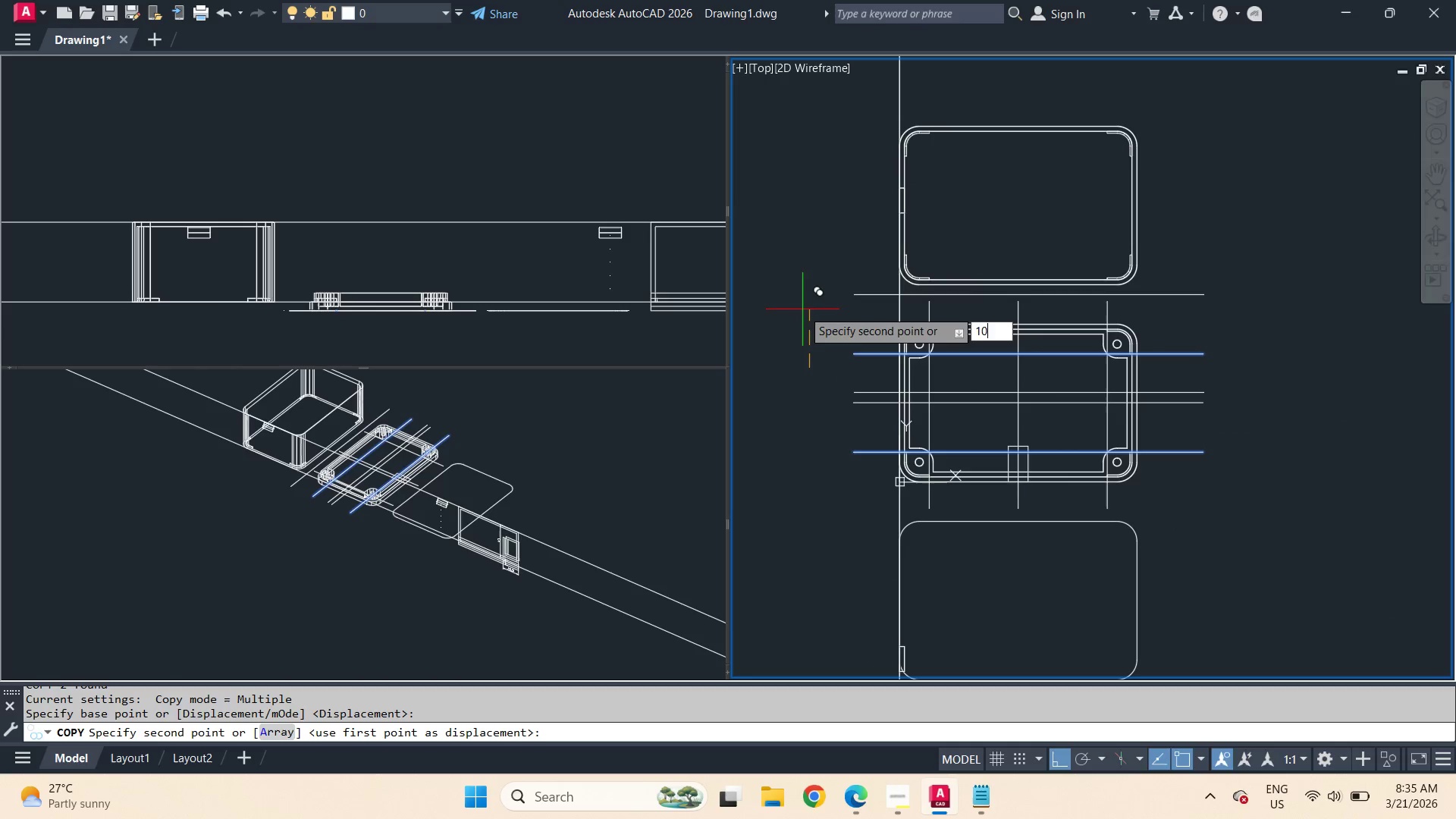 
key(Numpad0)
 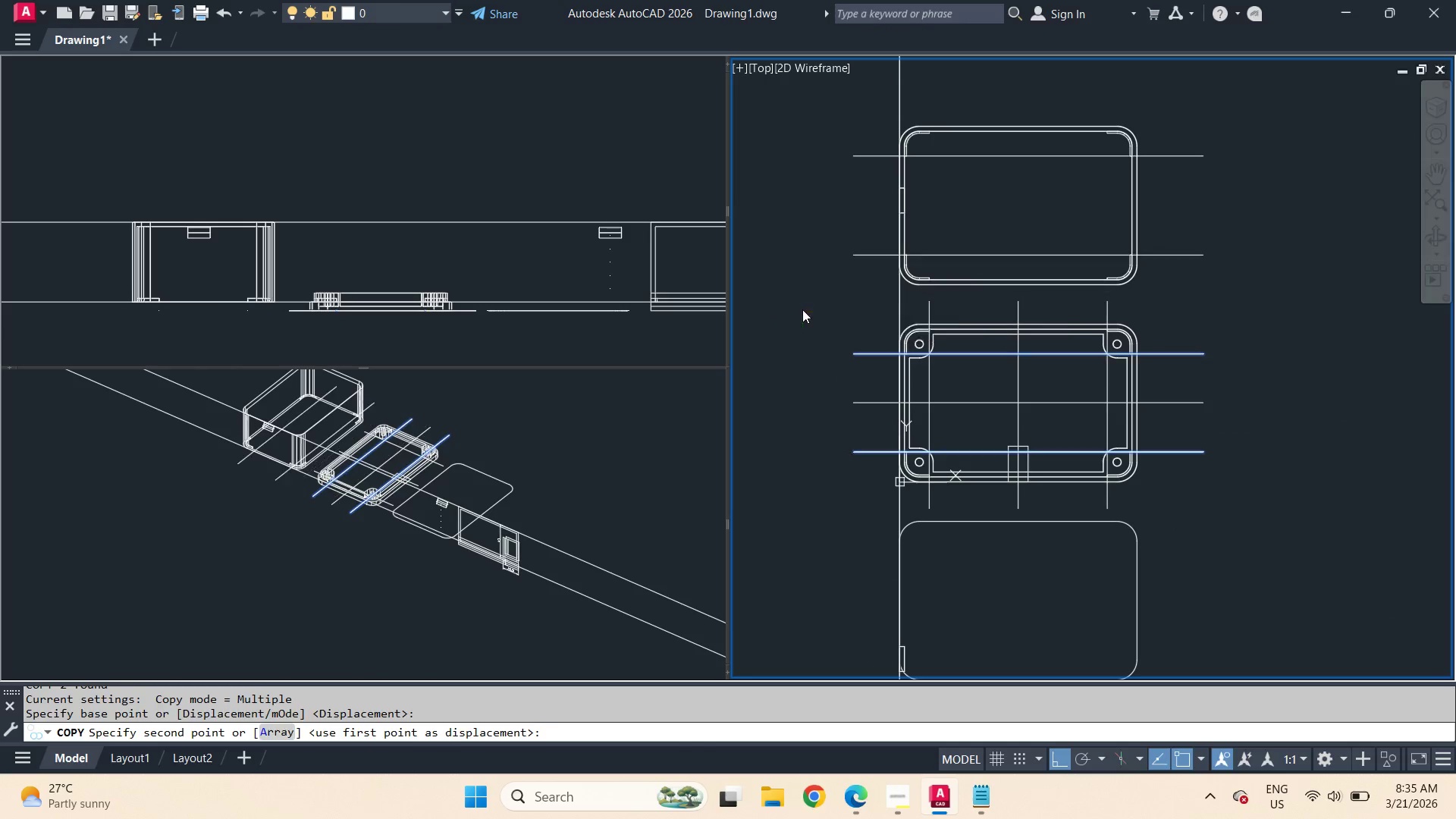 
key(Space)
 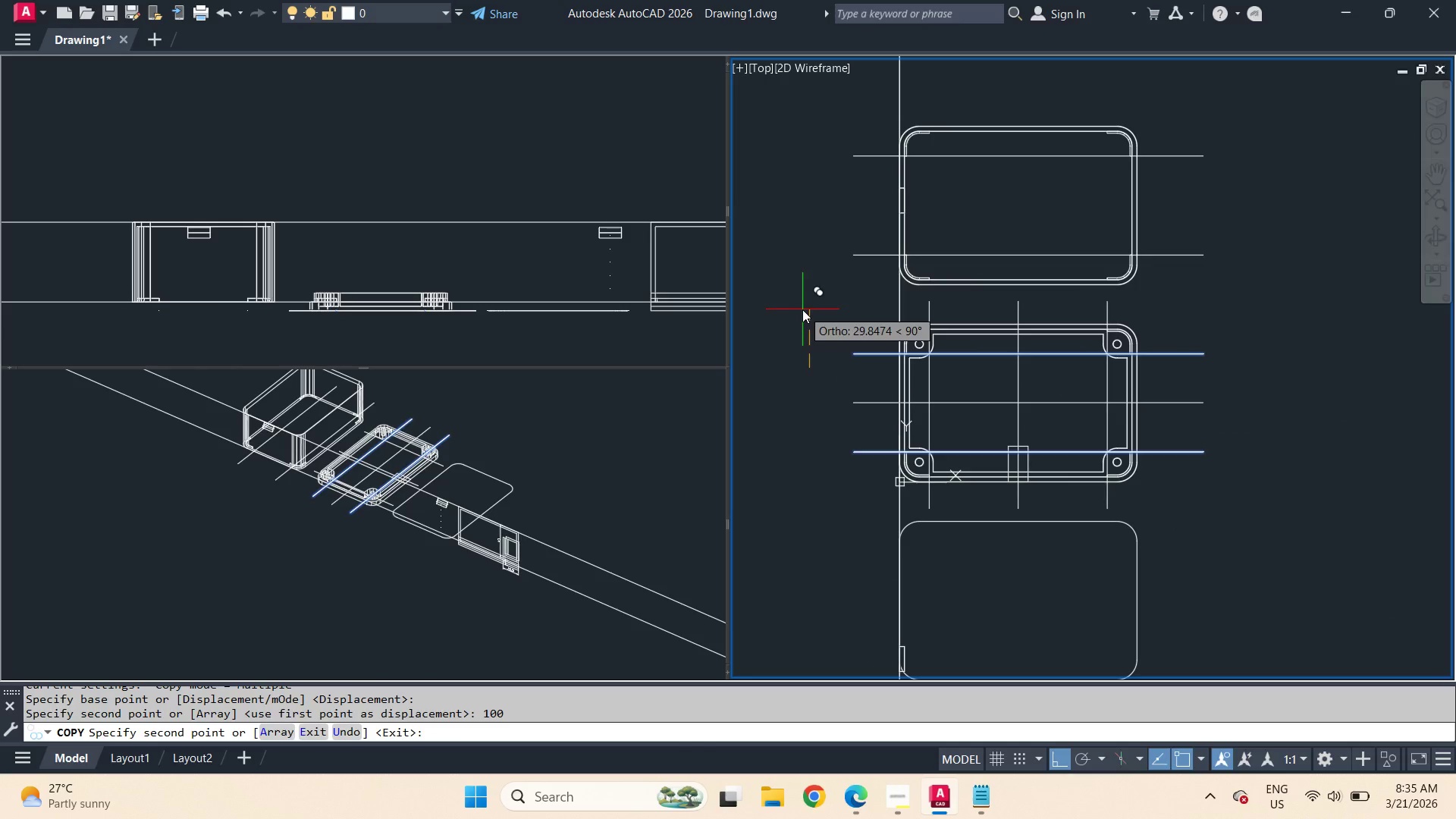 
key(Space)
 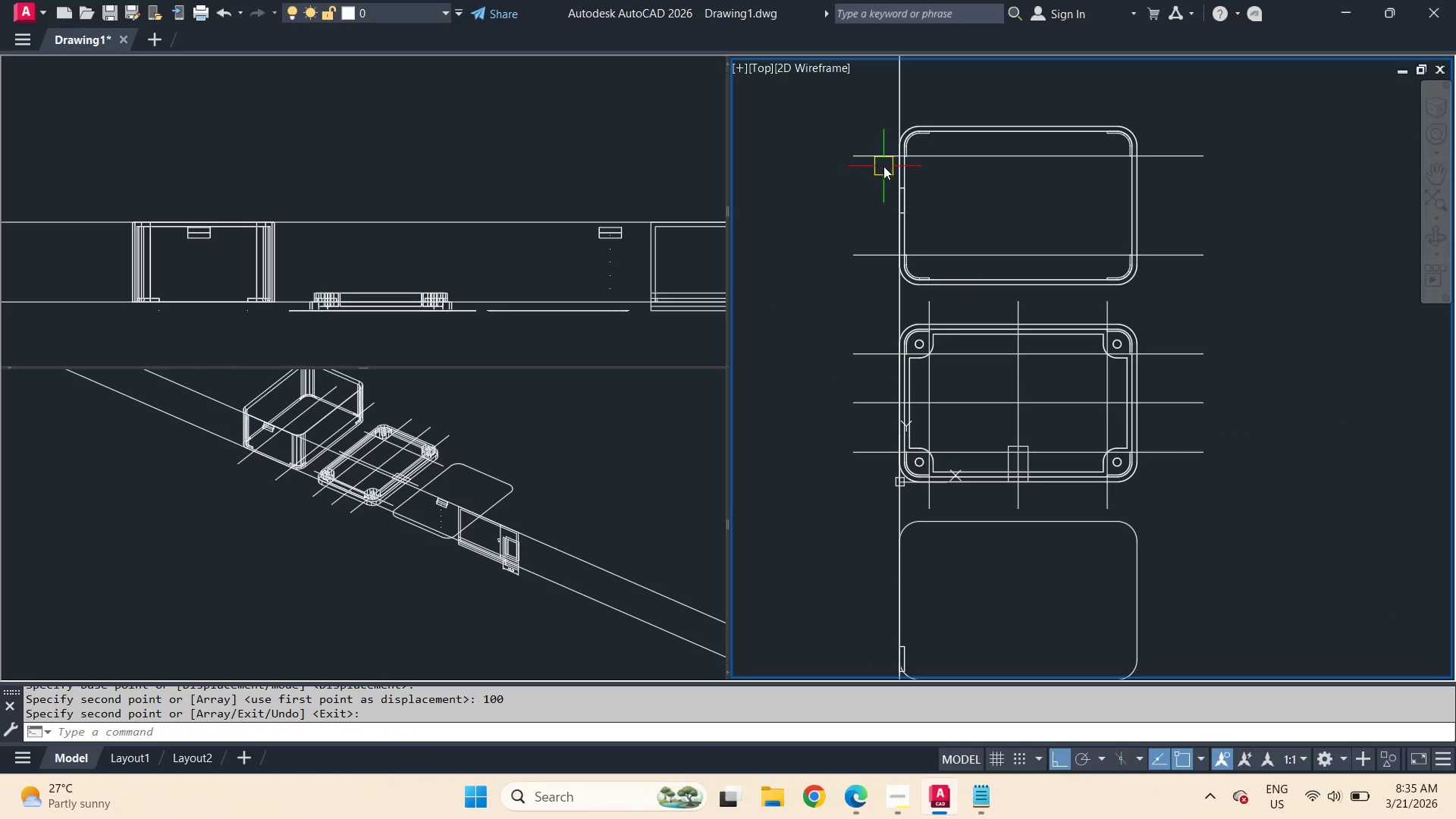 
scroll: coordinate [901, 159], scroll_direction: up, amount: 2.0
 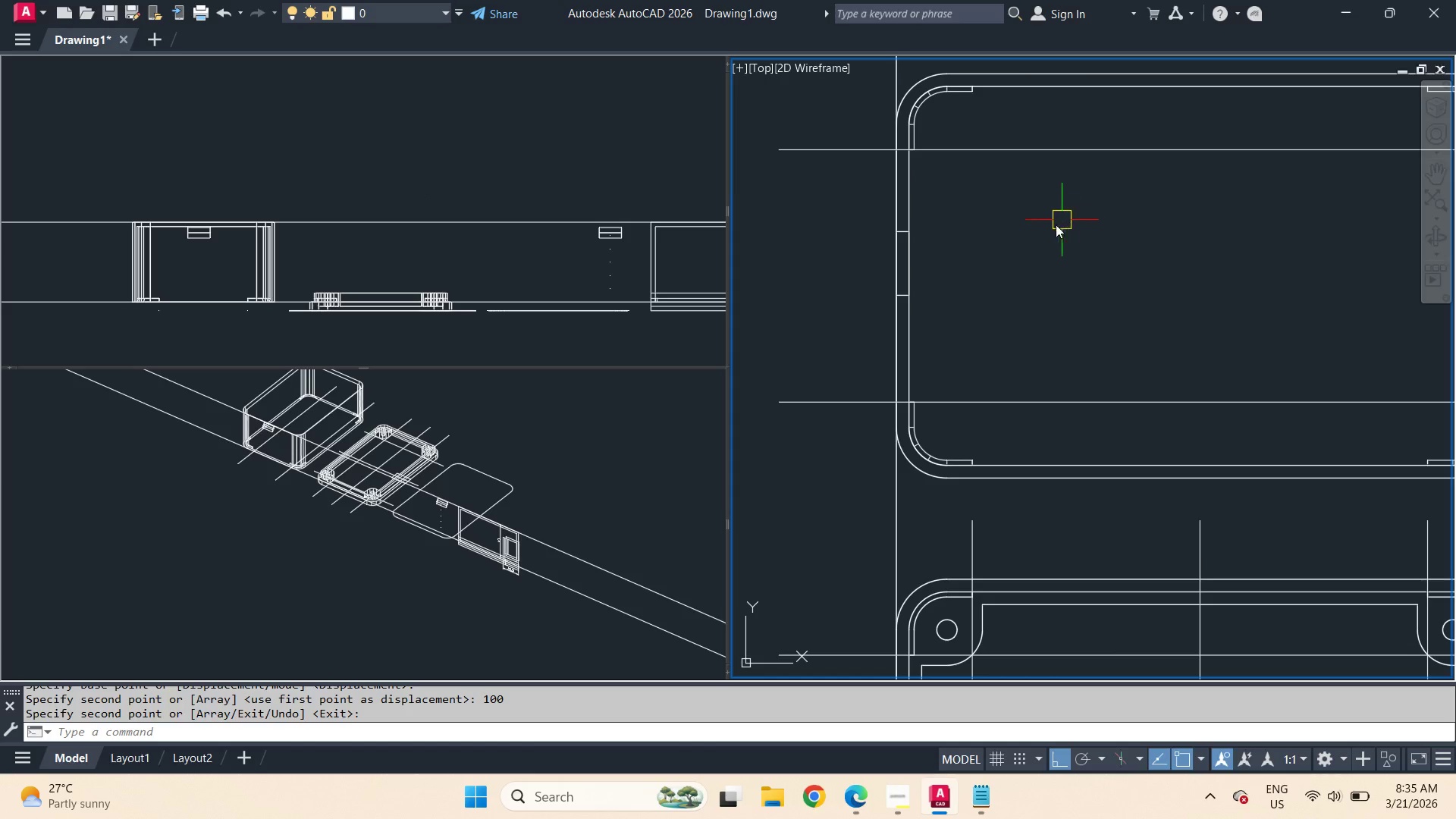 
wait(5.26)
 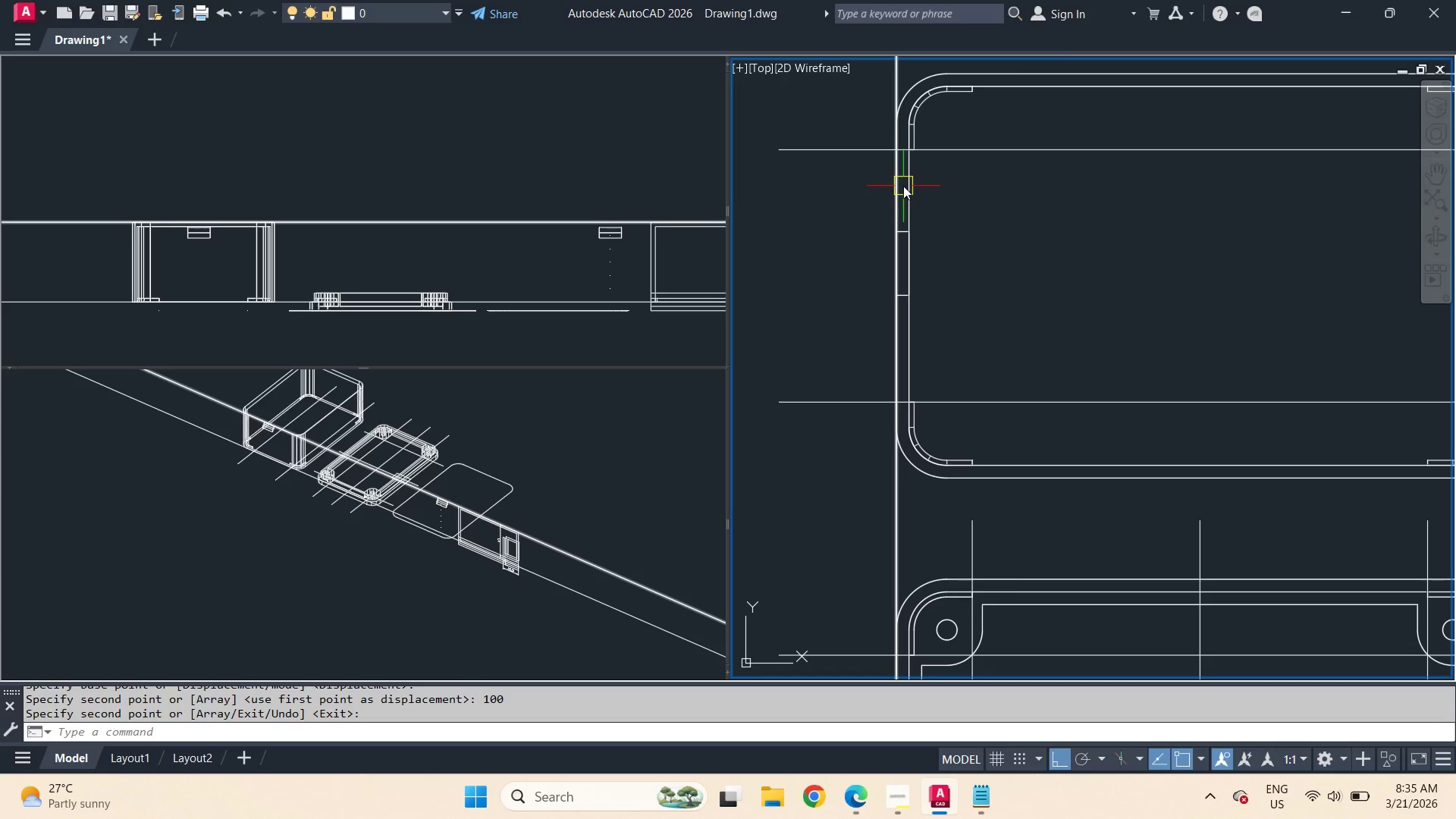 
left_click([498, 420])
 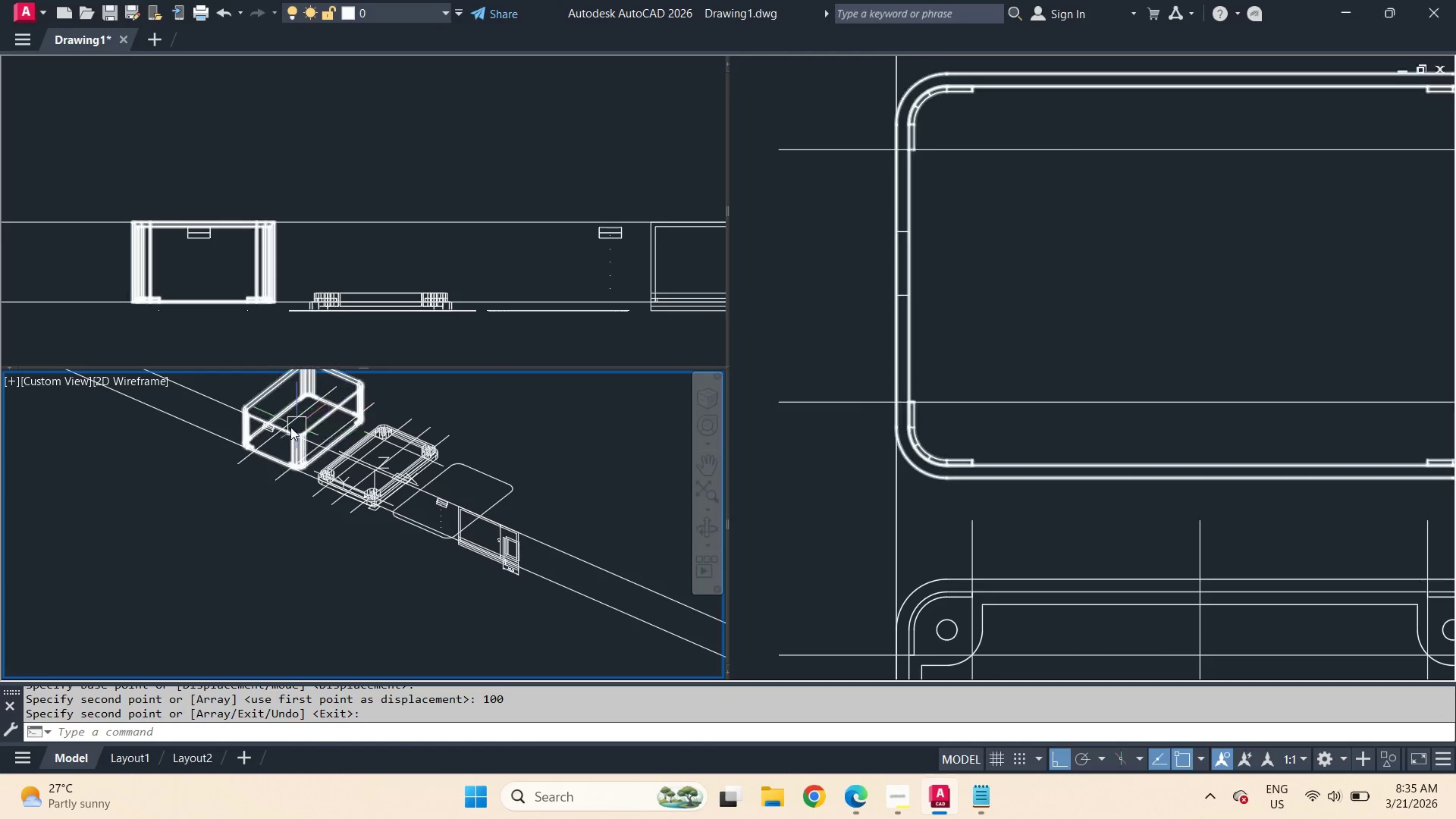 
scroll: coordinate [202, 410], scroll_direction: up, amount: 8.0
 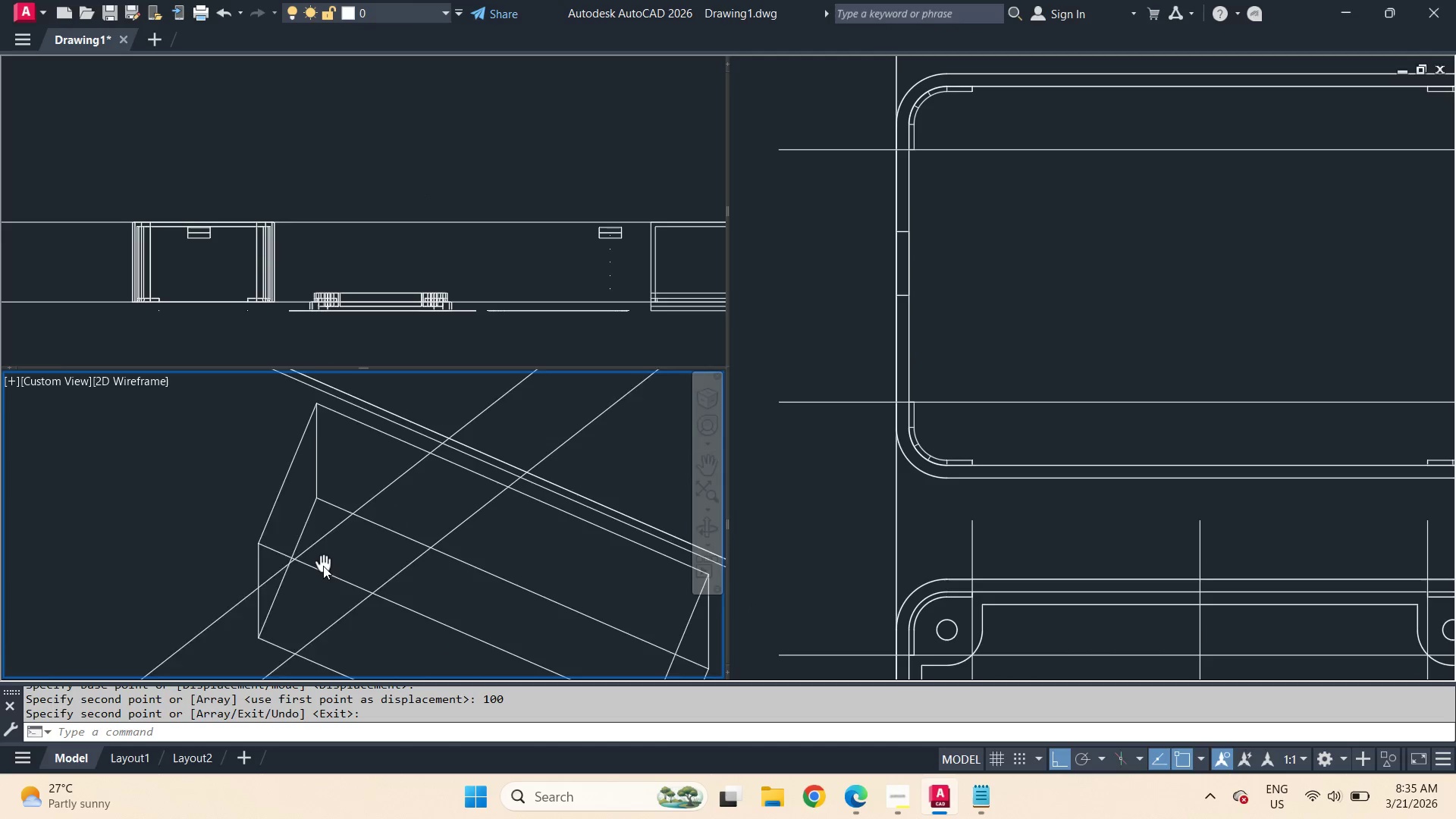 
key(Control+W)
 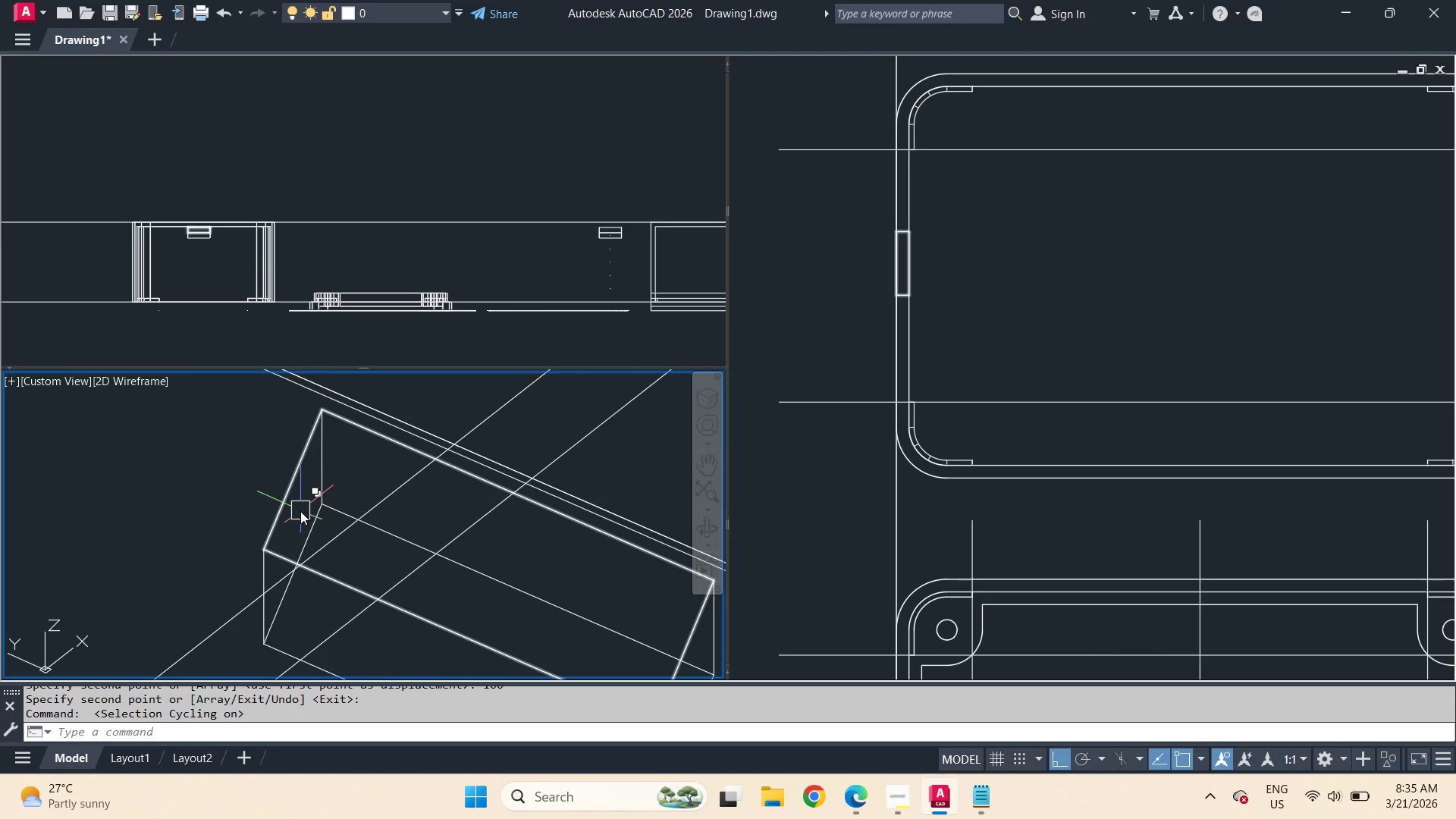 
left_click([300, 511])
 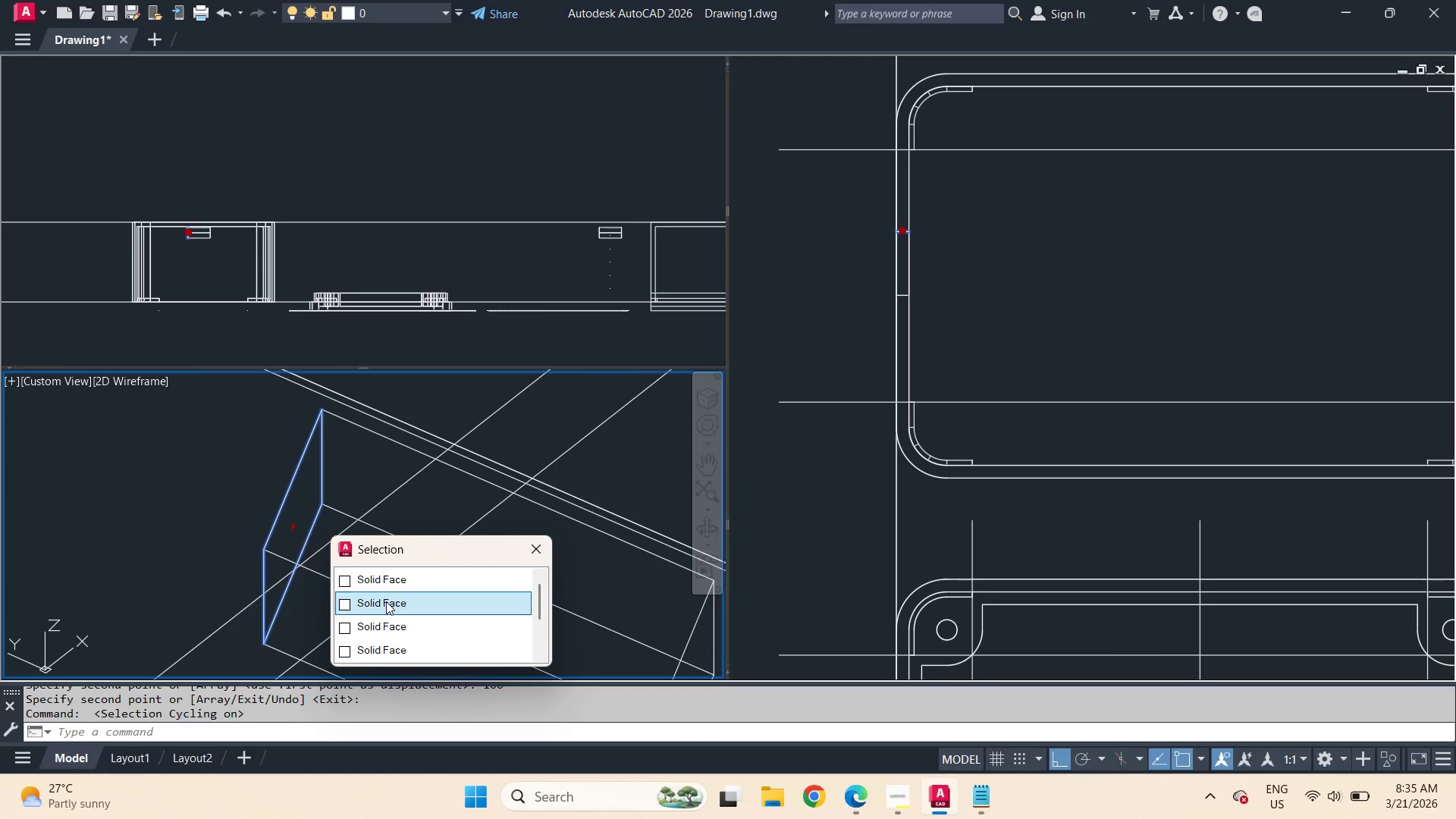 
left_click([386, 601])
 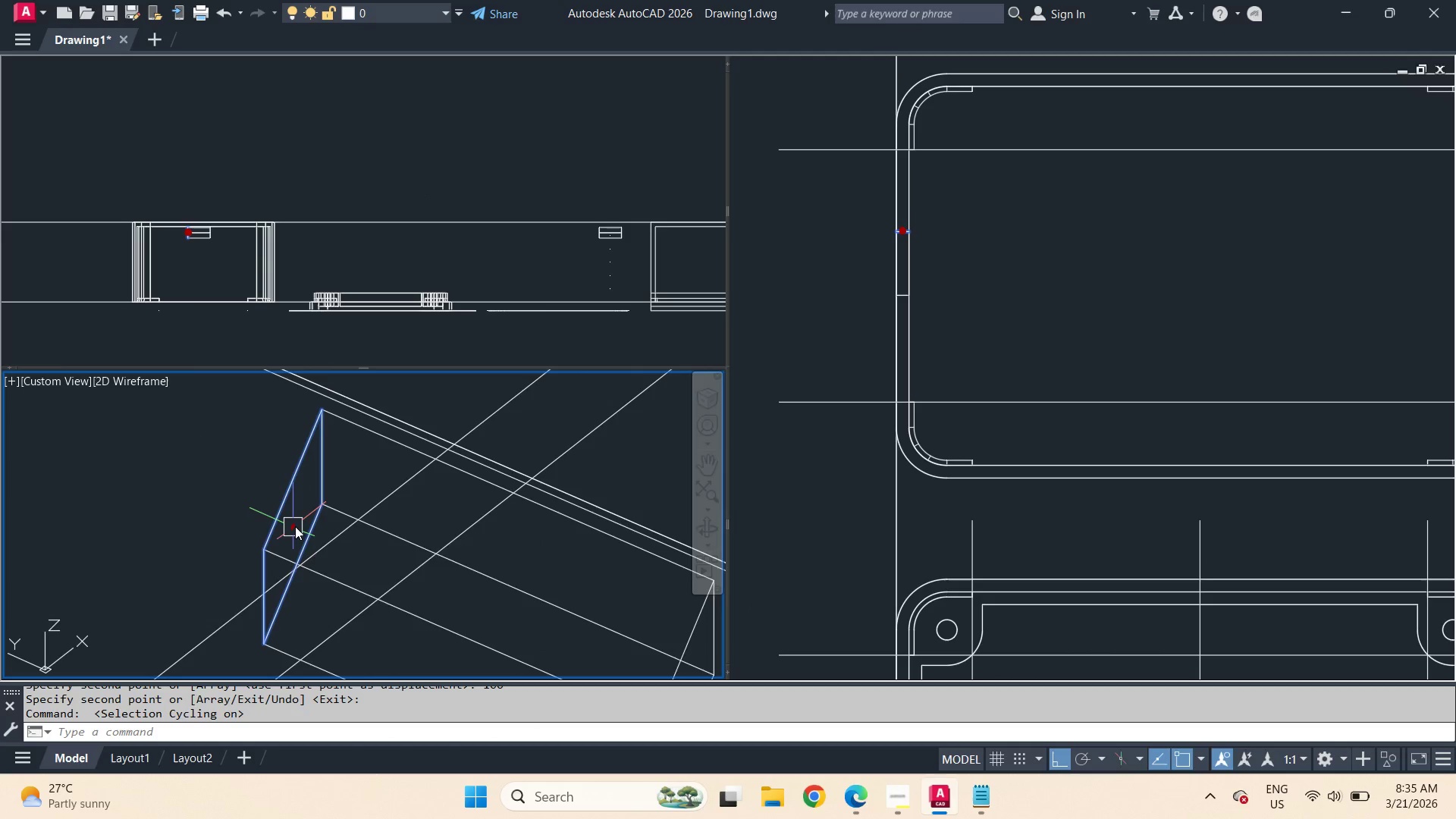 
left_click([295, 526])
 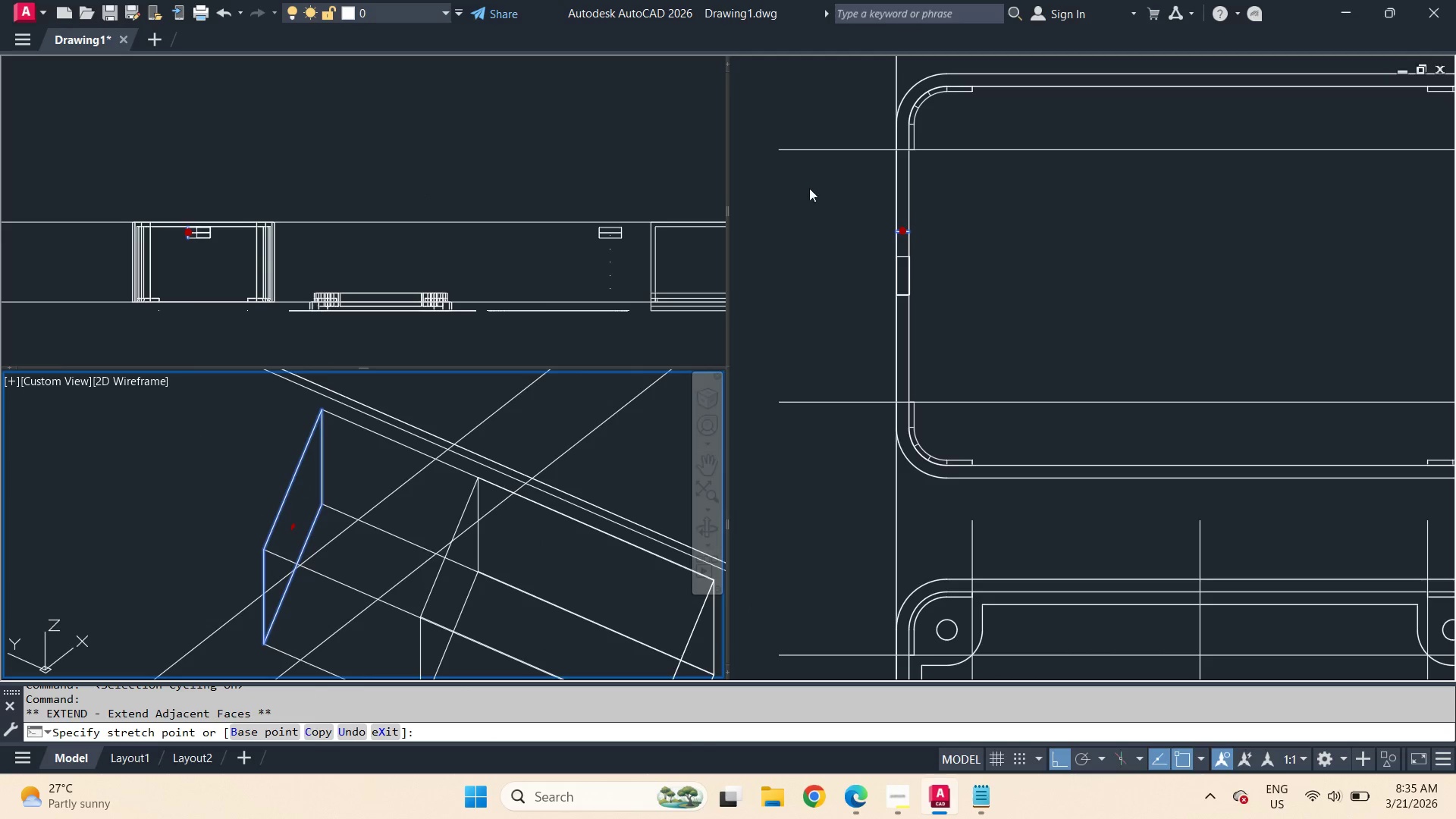 
left_click_drag(start_coordinate=[817, 187], to_coordinate=[822, 183])
 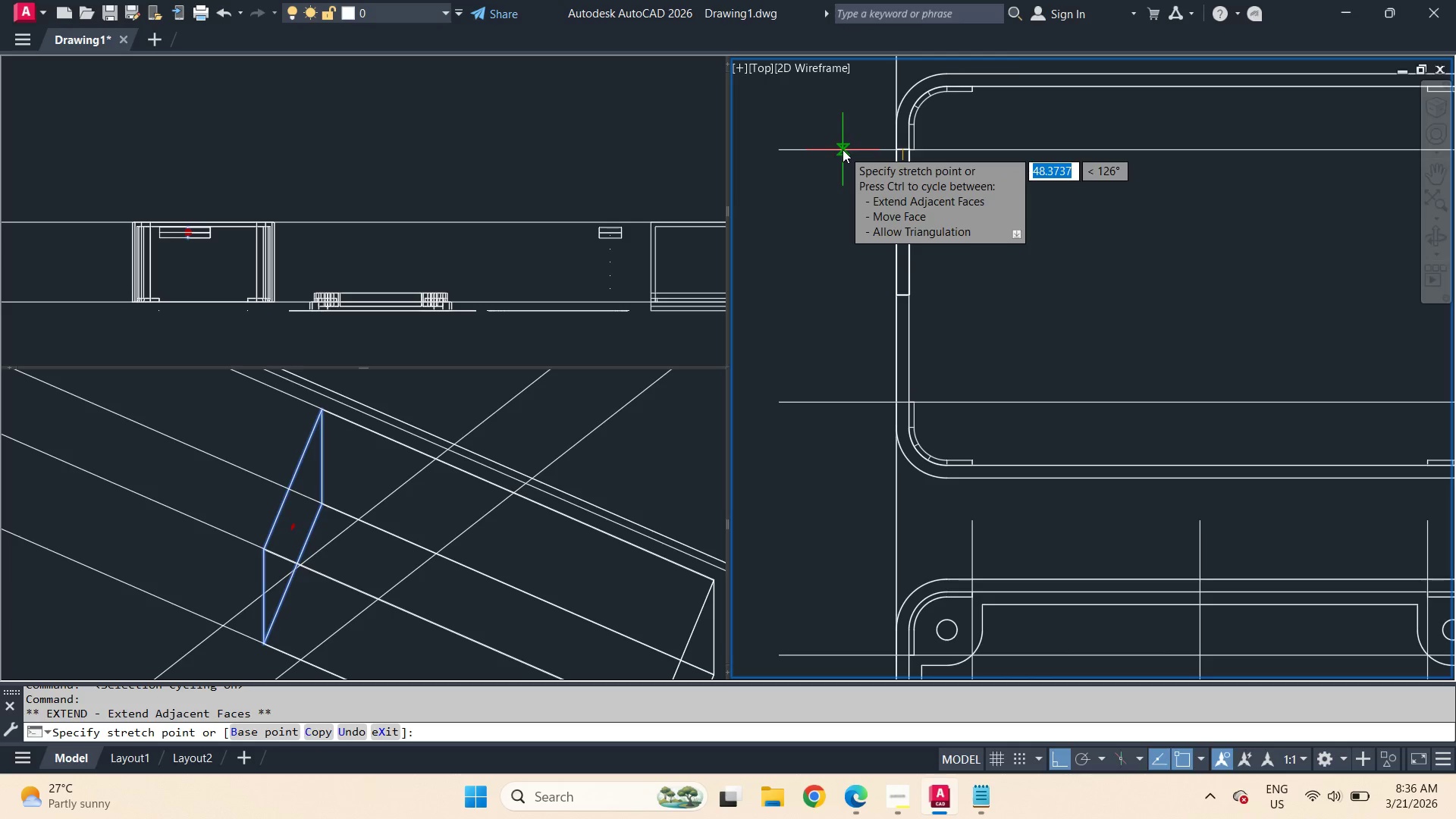 
left_click([843, 149])
 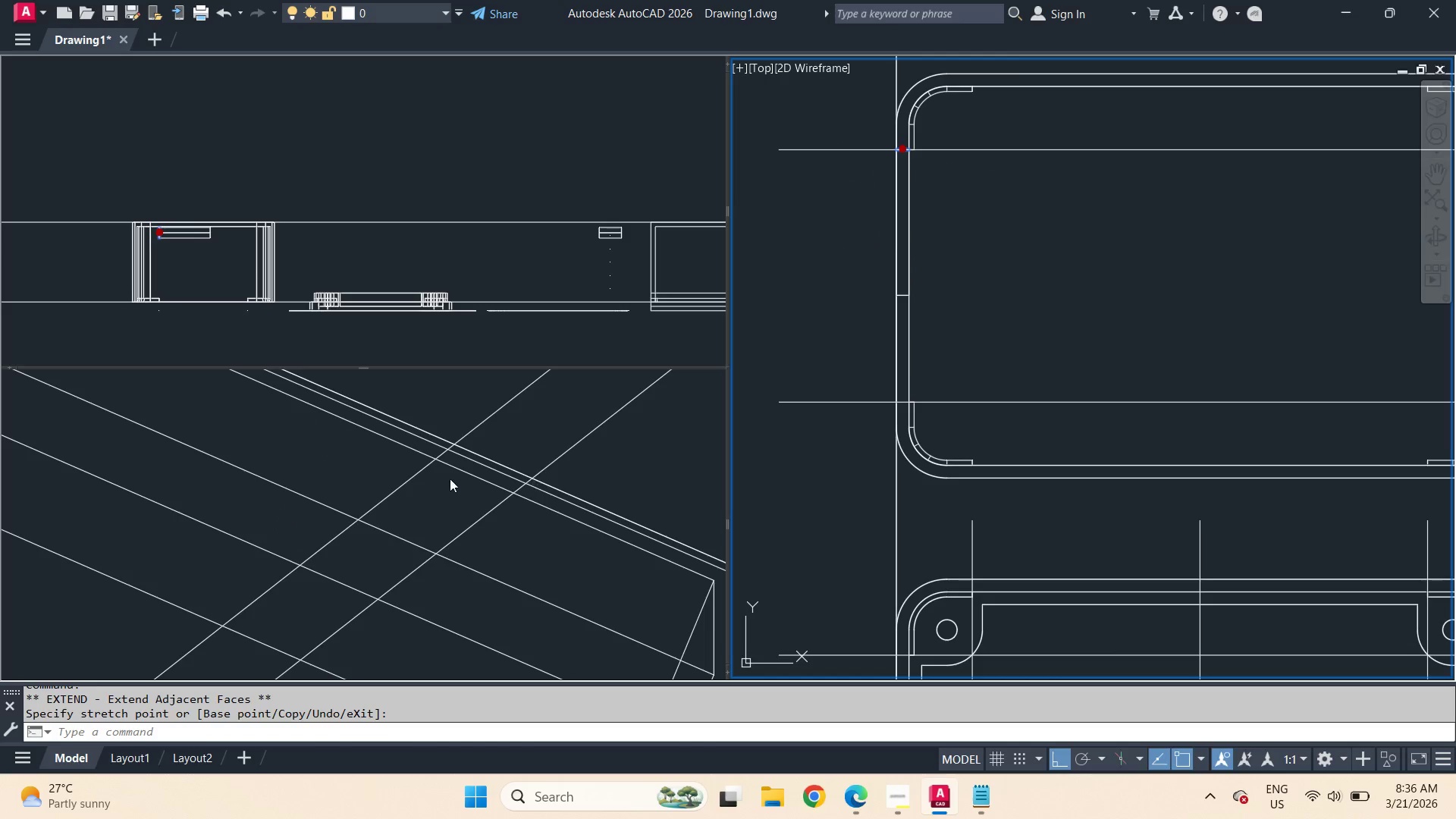 
left_click([376, 466])
 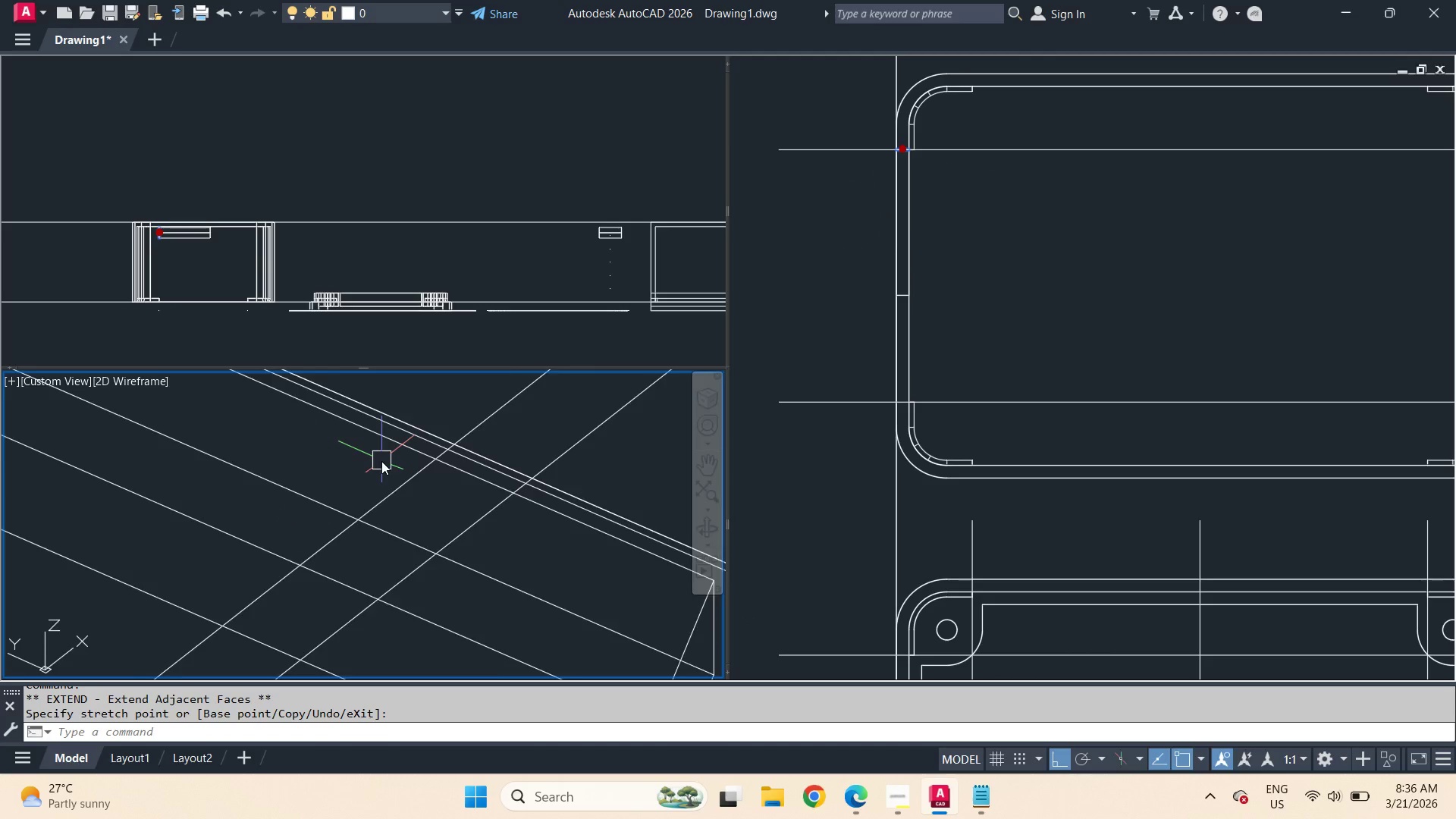 
key(Escape)
 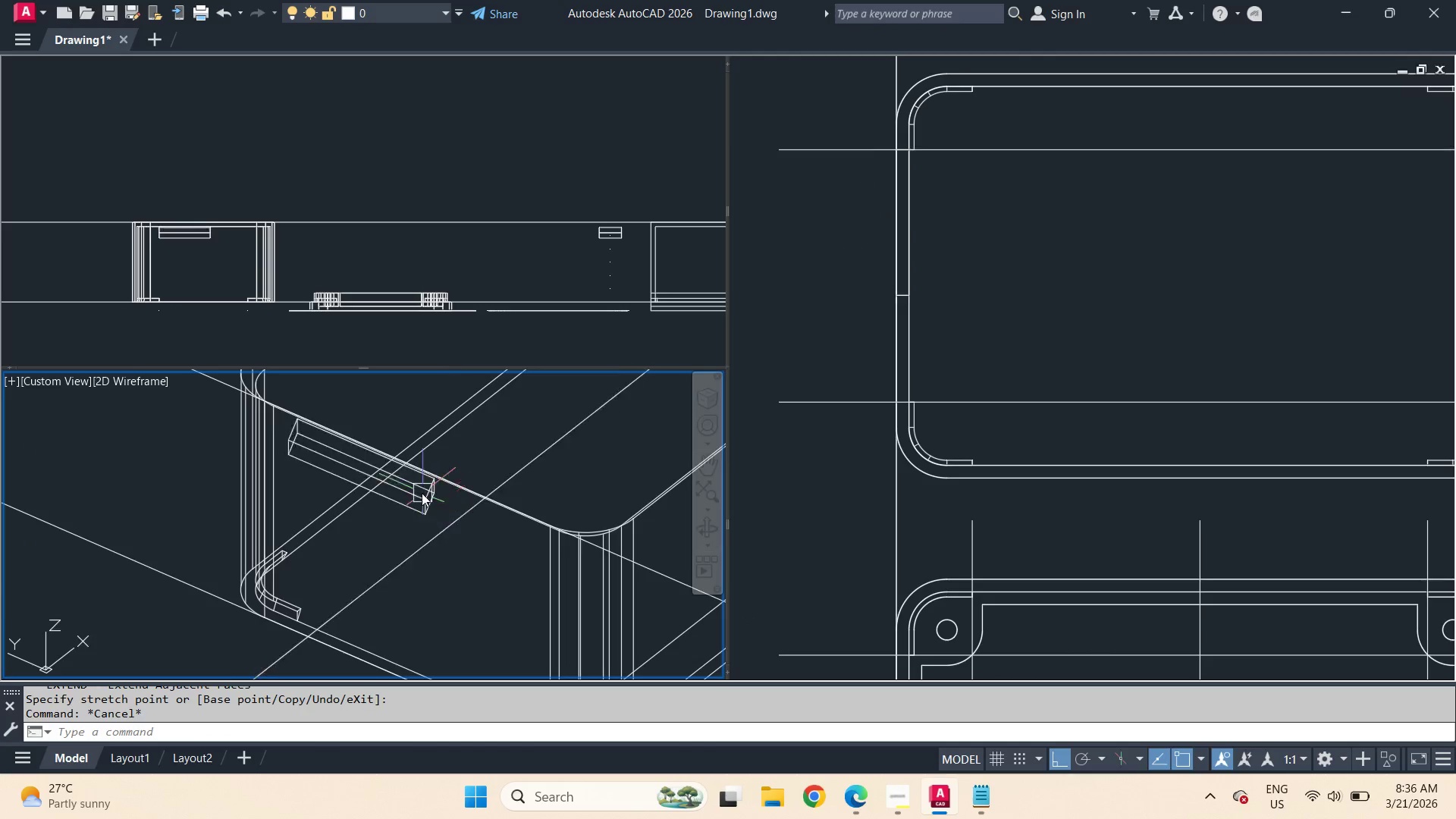 
scroll: coordinate [387, 460], scroll_direction: down, amount: 4.0
 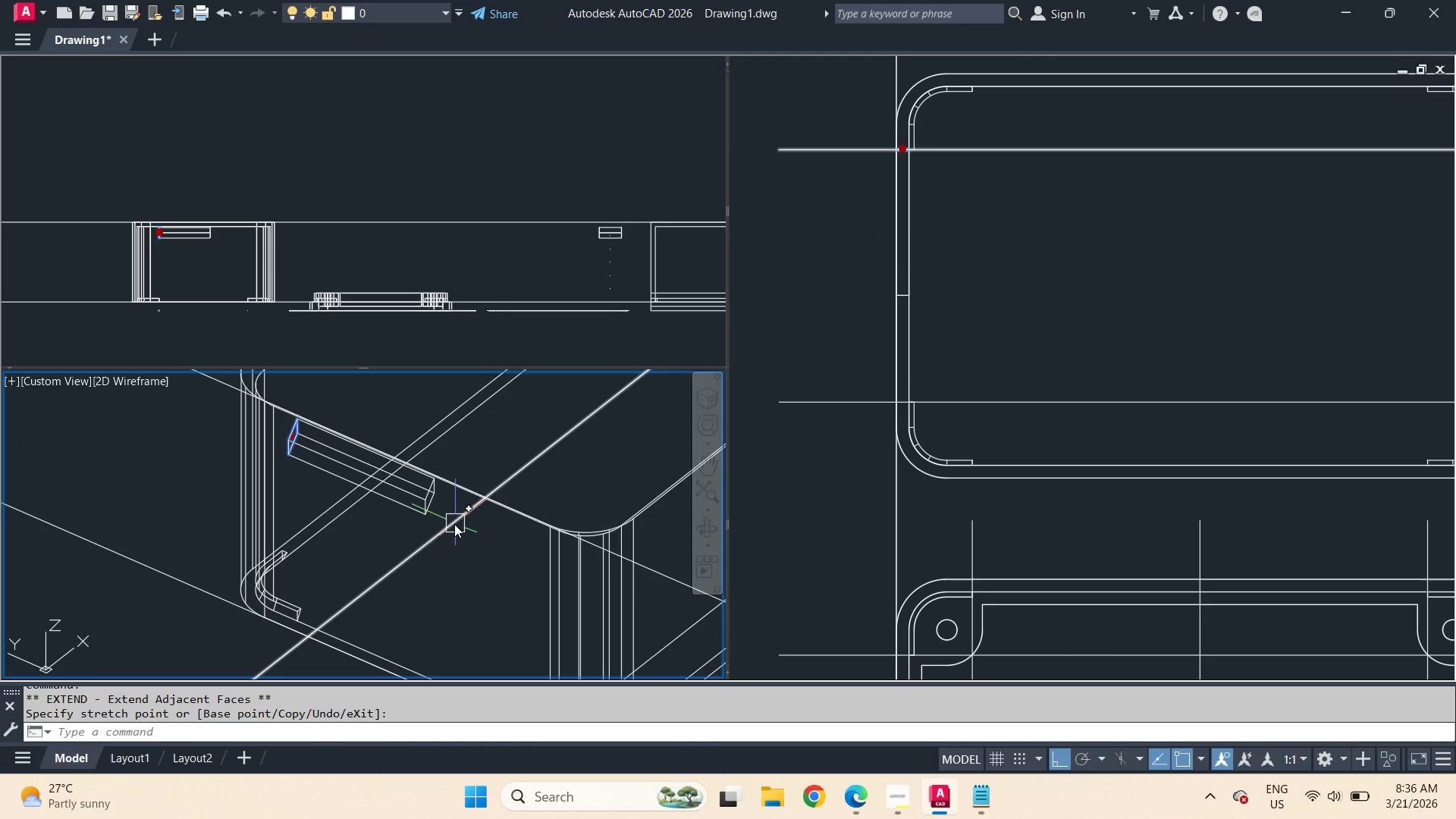 
hold_key(key=ControlLeft, duration=0.69)
 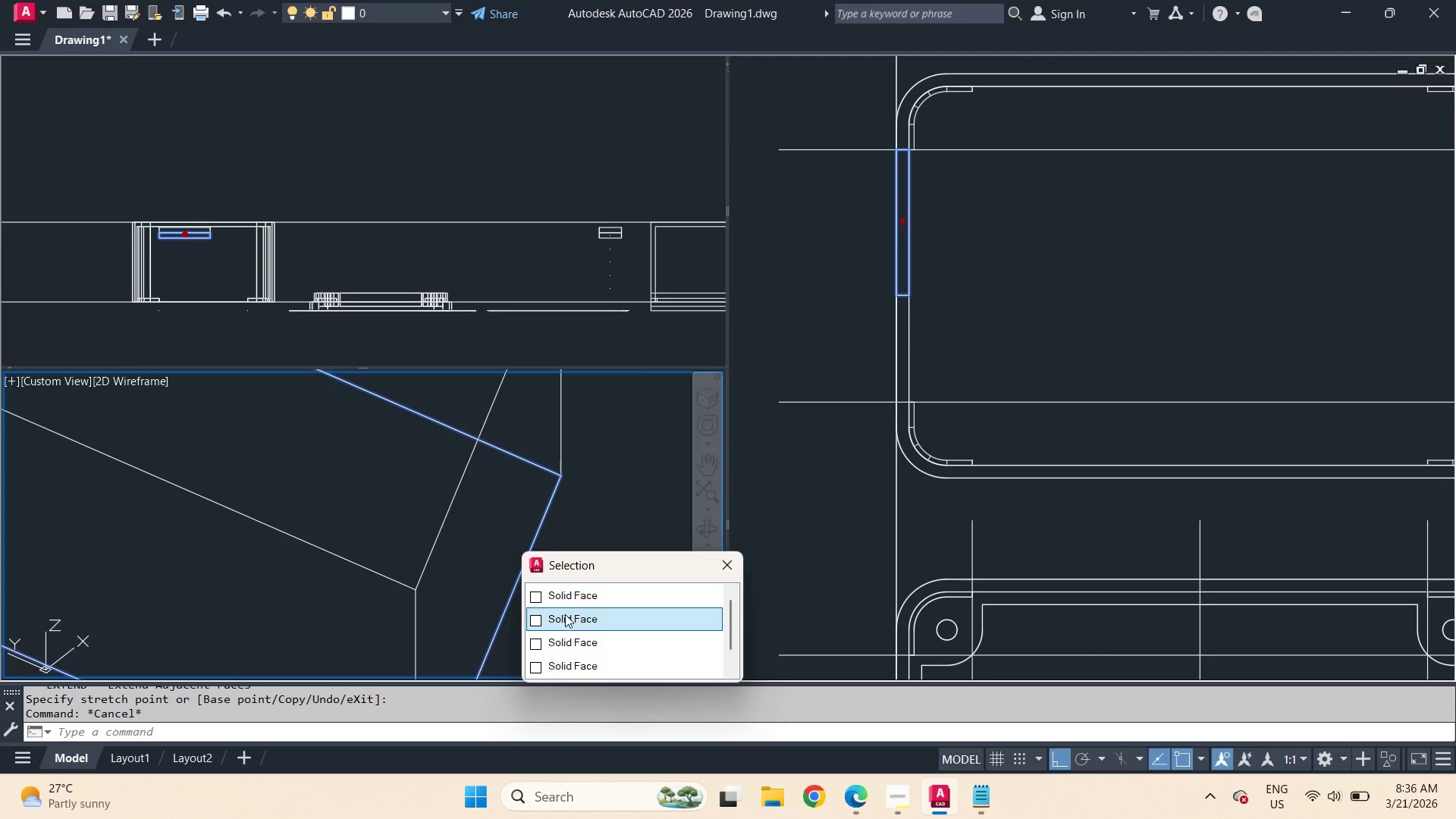 
scroll: coordinate [421, 493], scroll_direction: up, amount: 4.0
 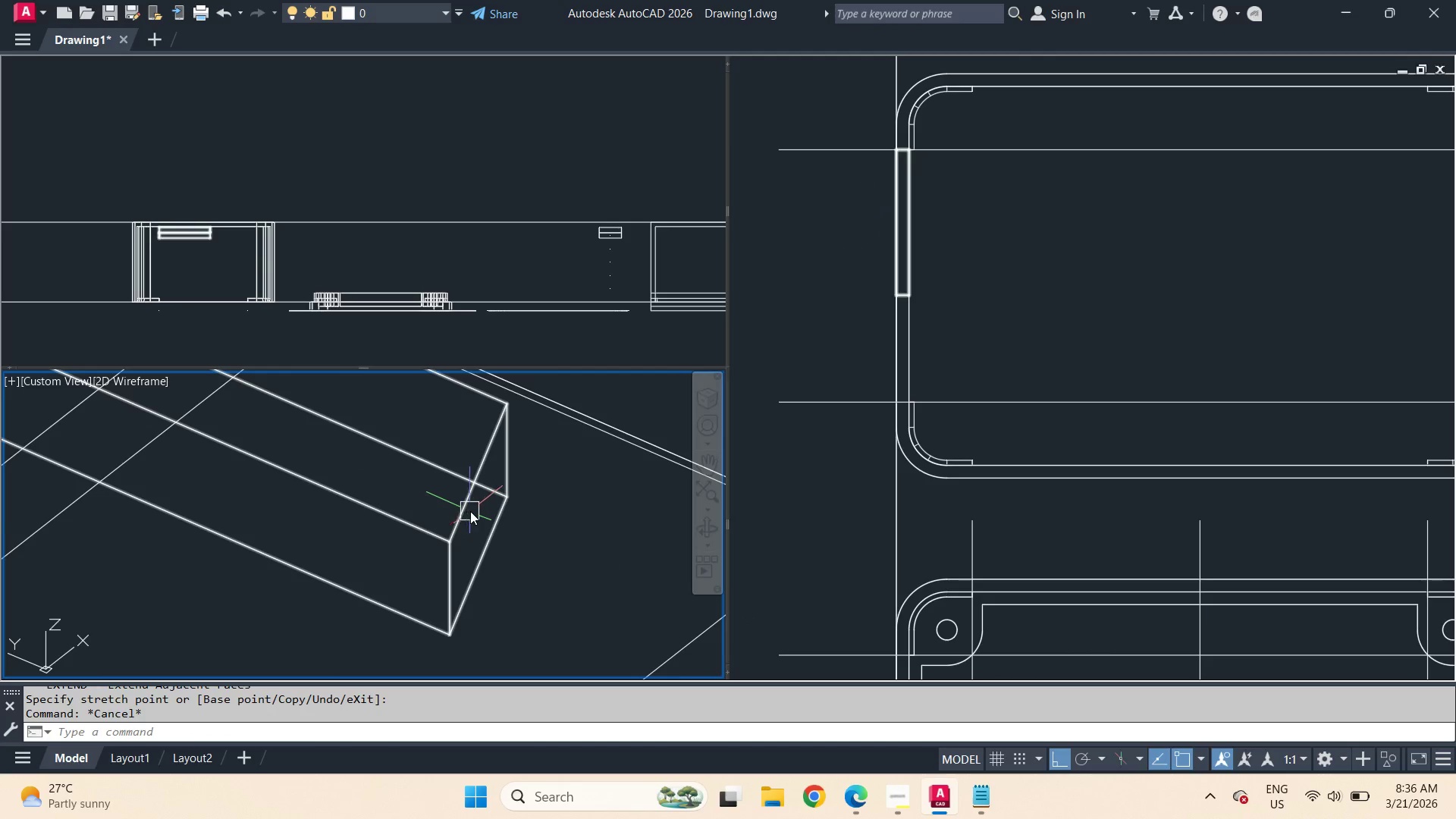 
left_click([491, 527])
 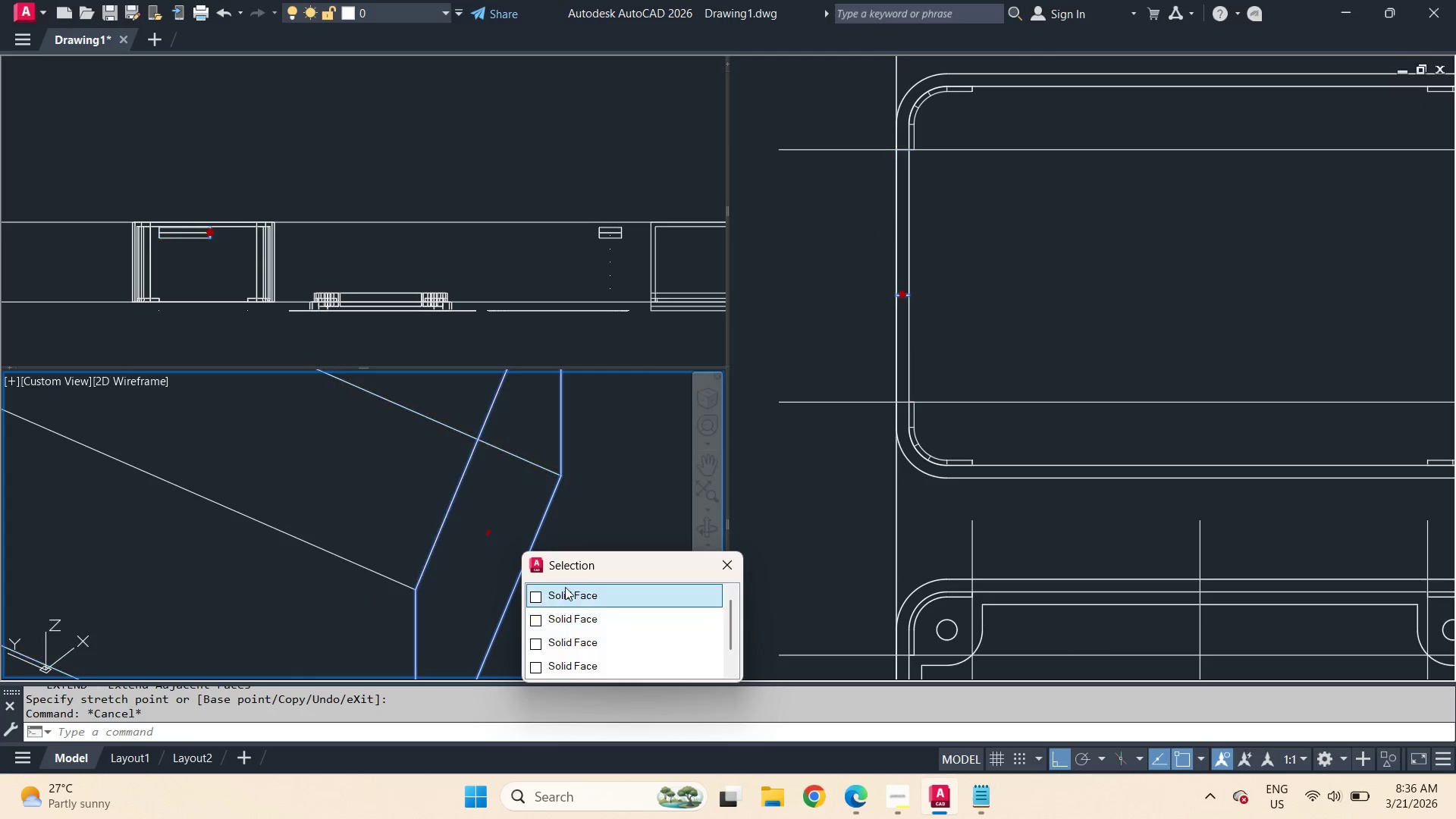 
scroll: coordinate [471, 511], scroll_direction: up, amount: 2.0
 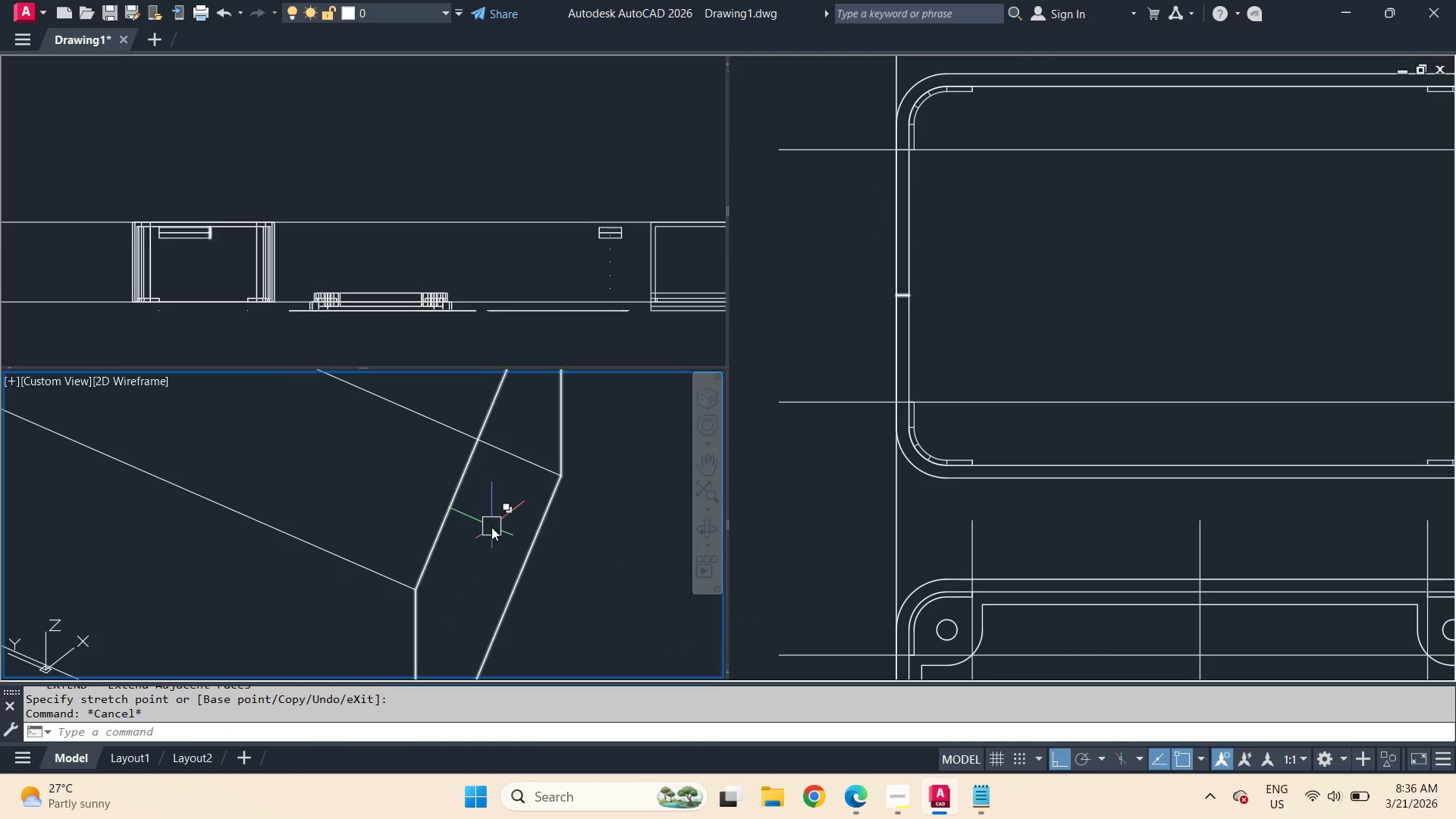 
left_click([565, 587])
 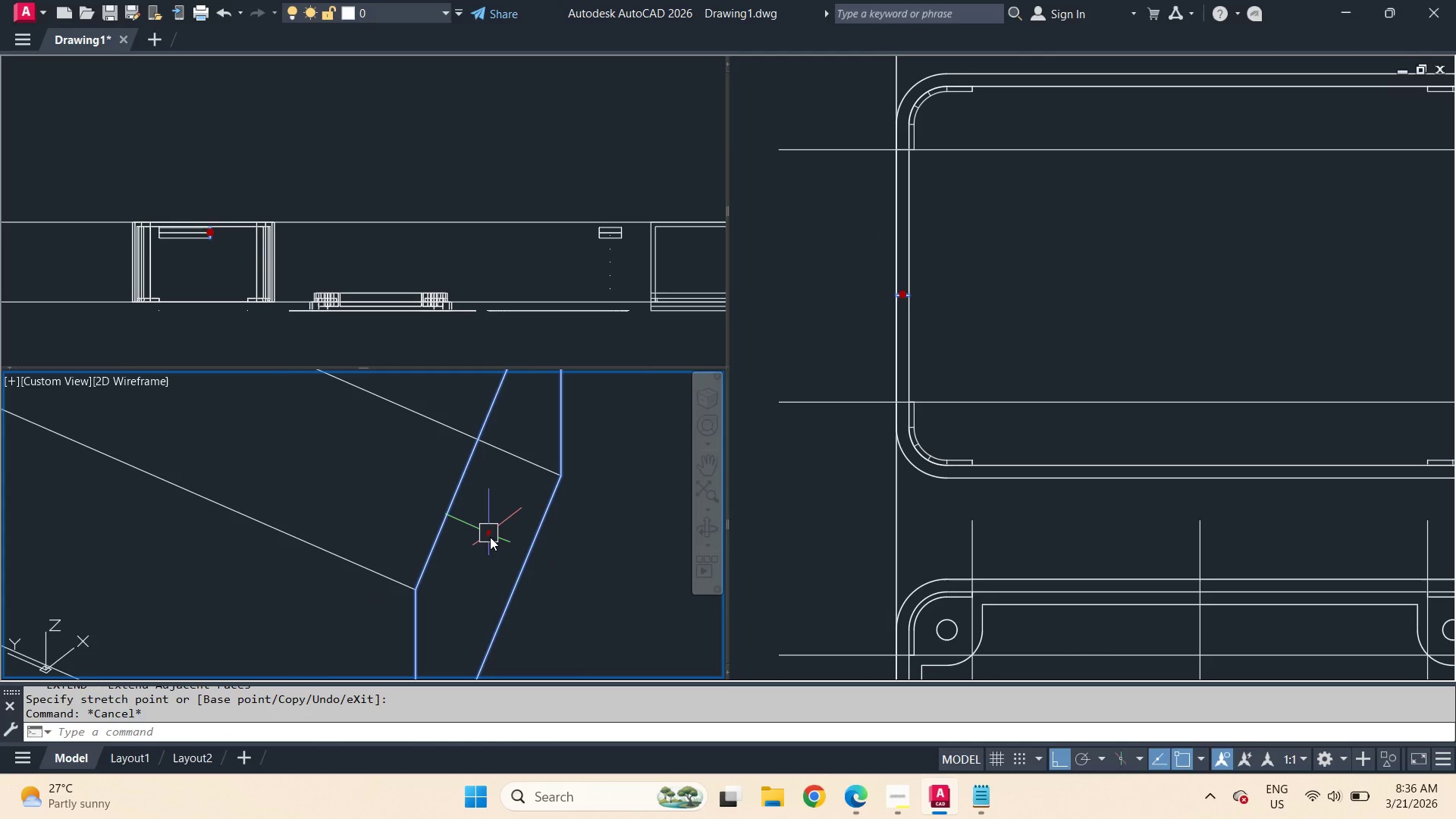 
left_click([489, 537])
 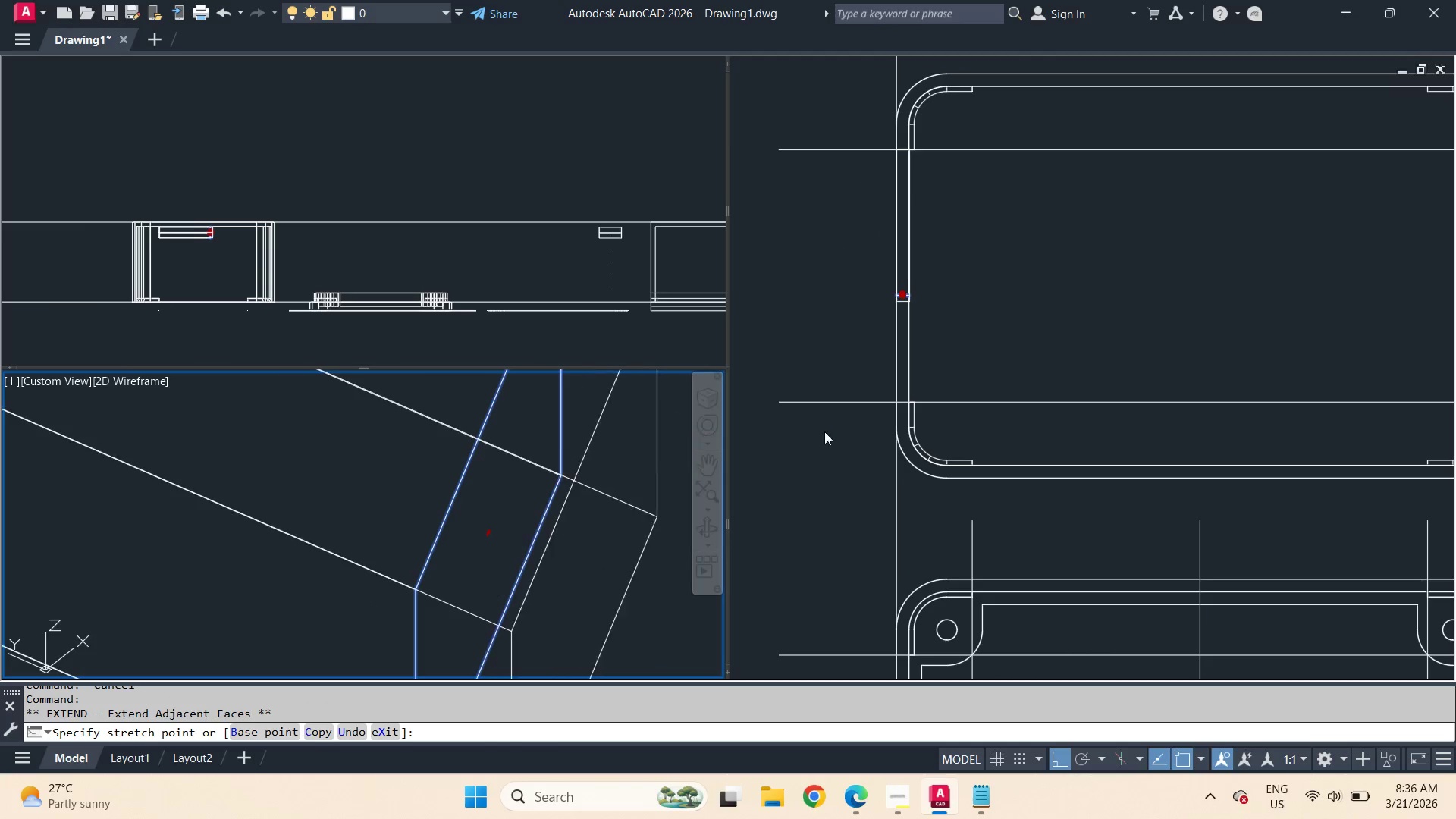 
left_click([867, 441])
 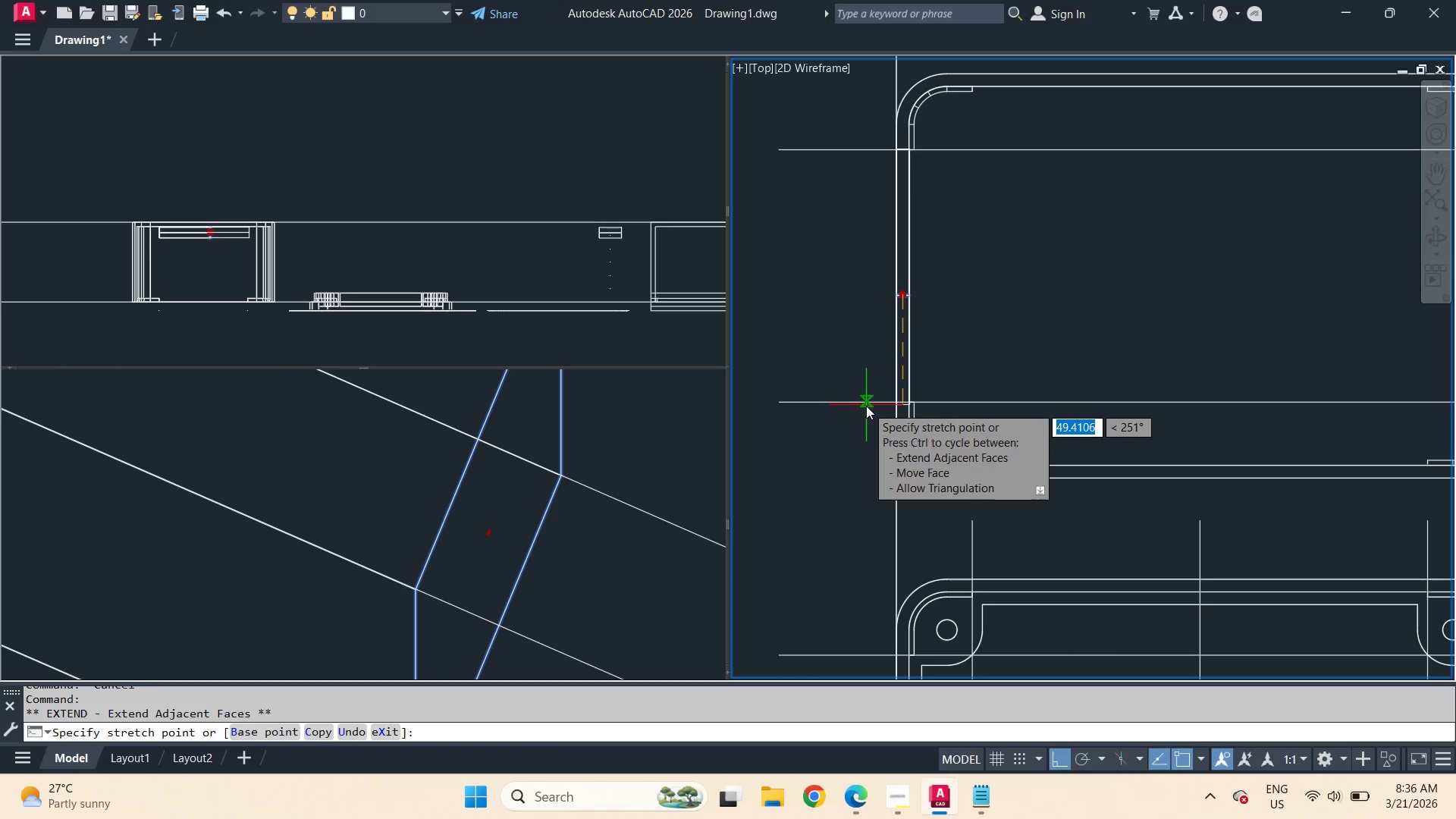 
left_click([866, 406])
 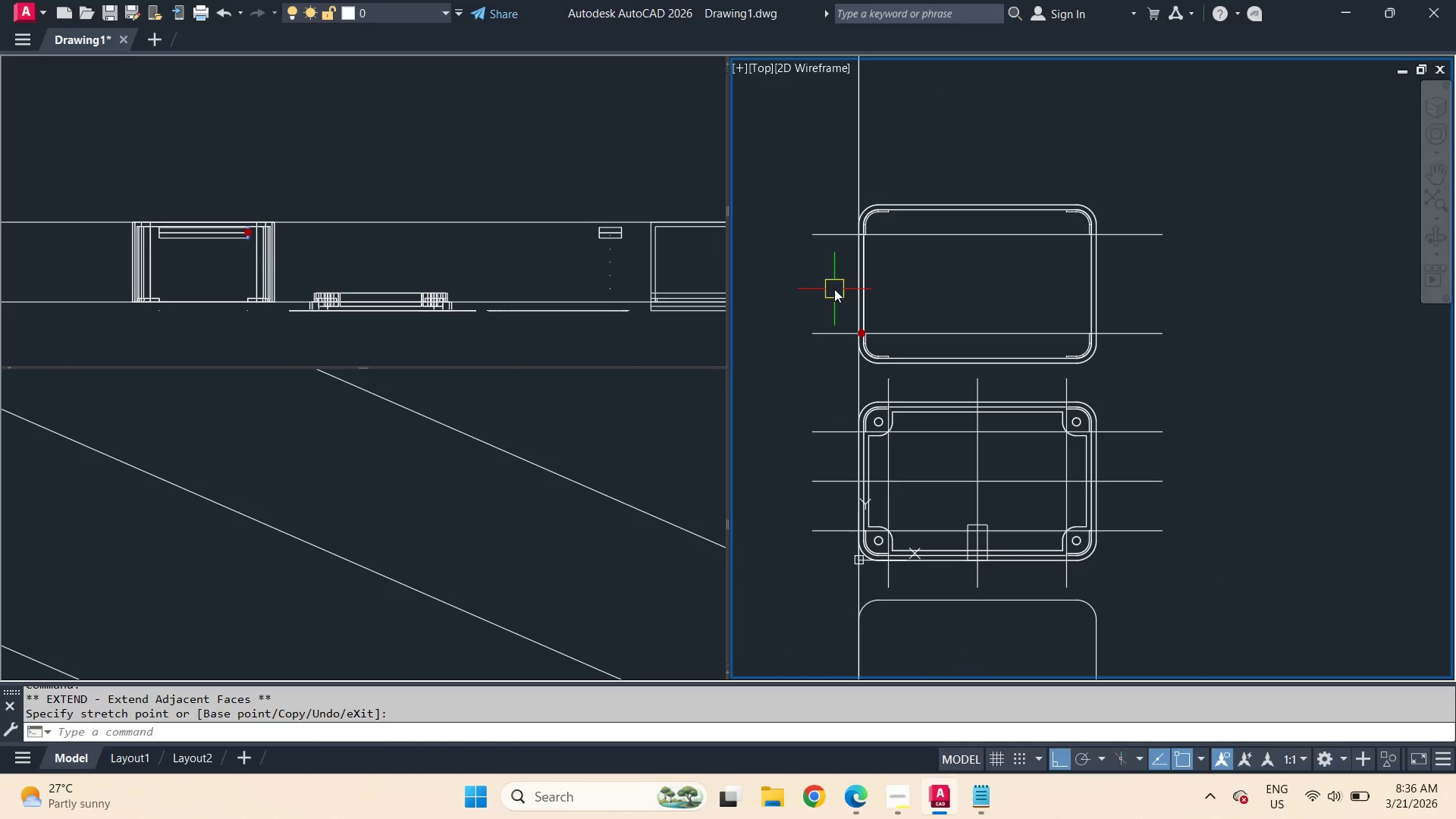 
key(Escape)
 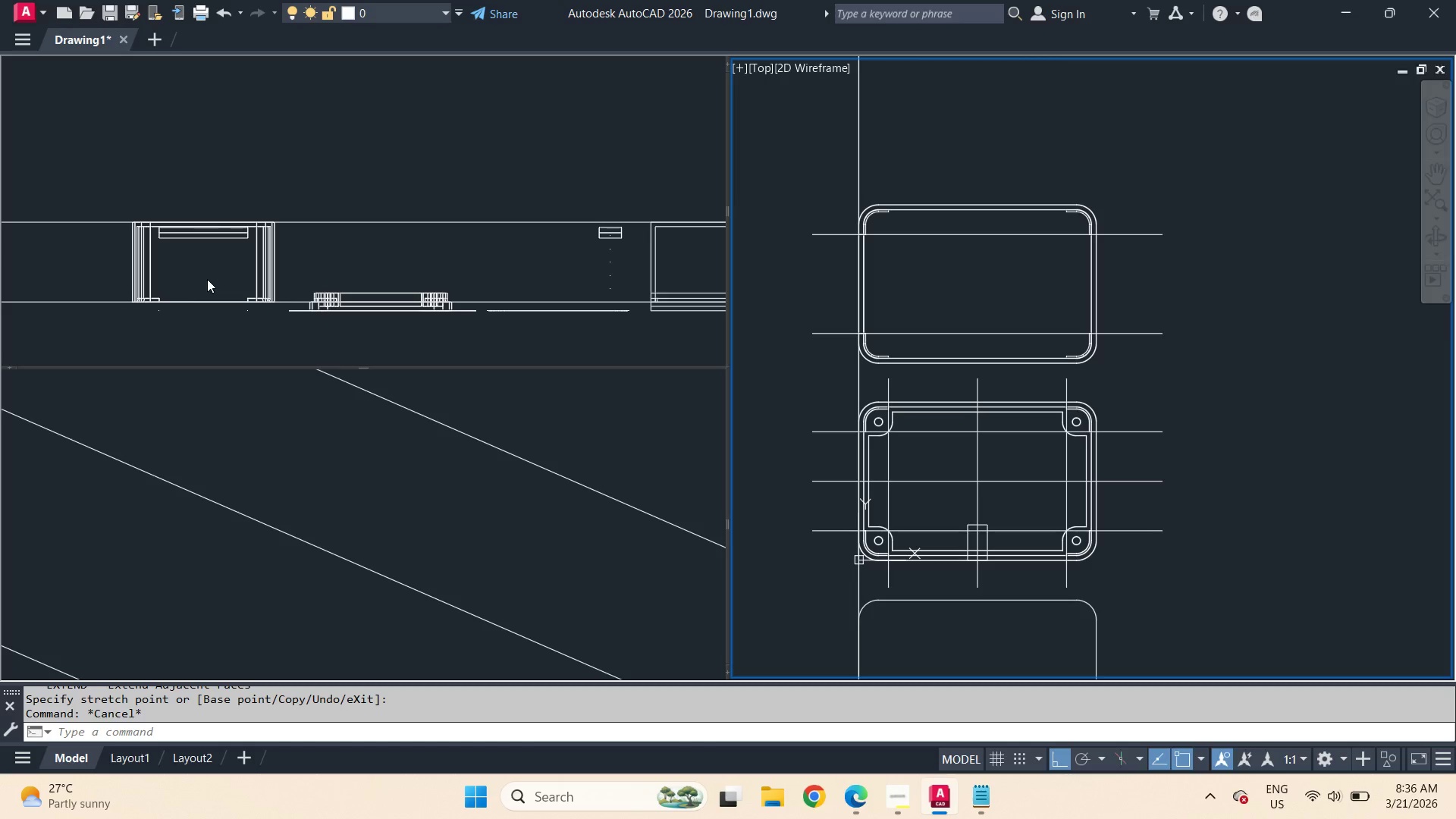 
scroll: coordinate [834, 289], scroll_direction: down, amount: 2.0
 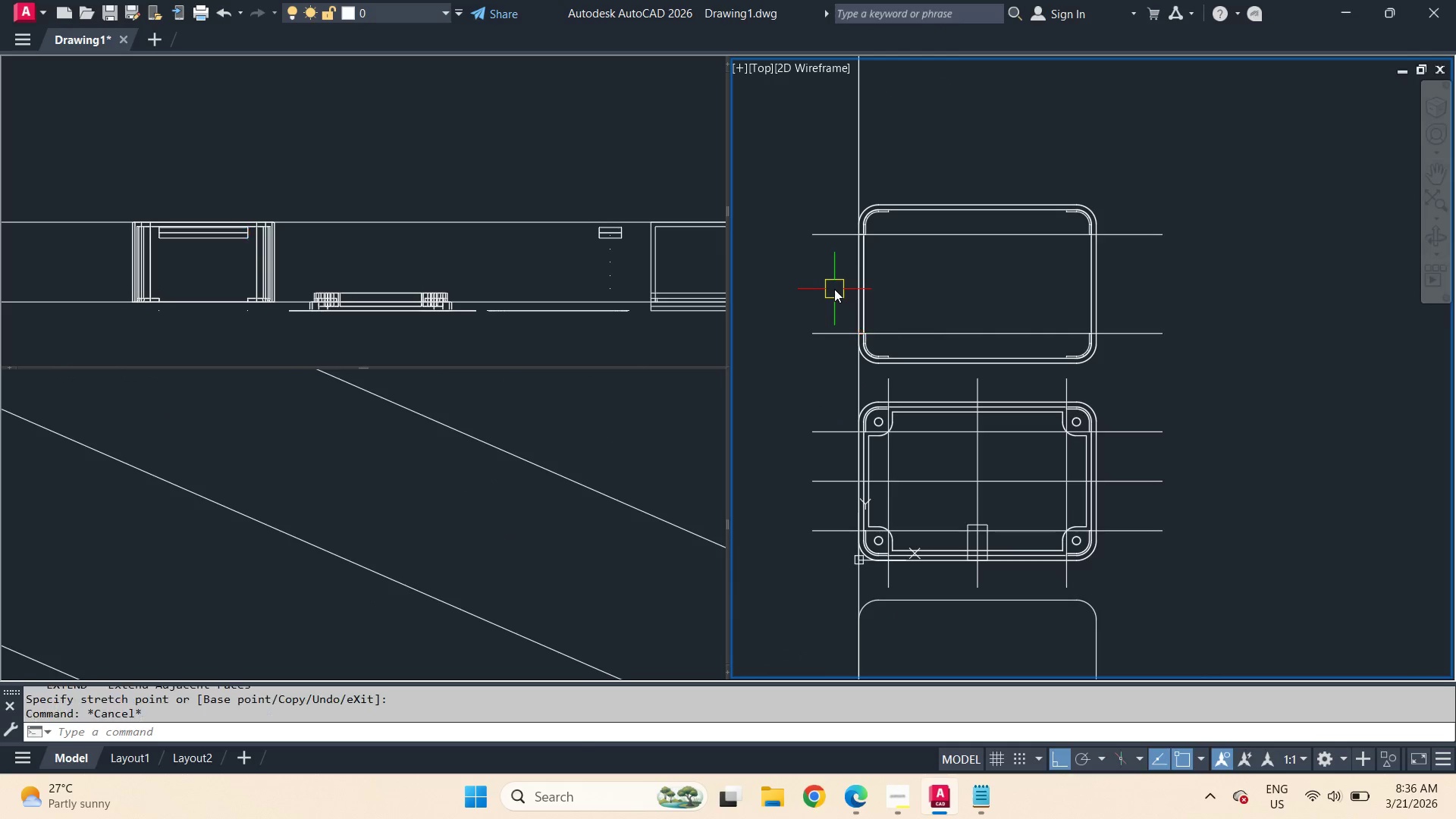 
left_click([203, 271])
 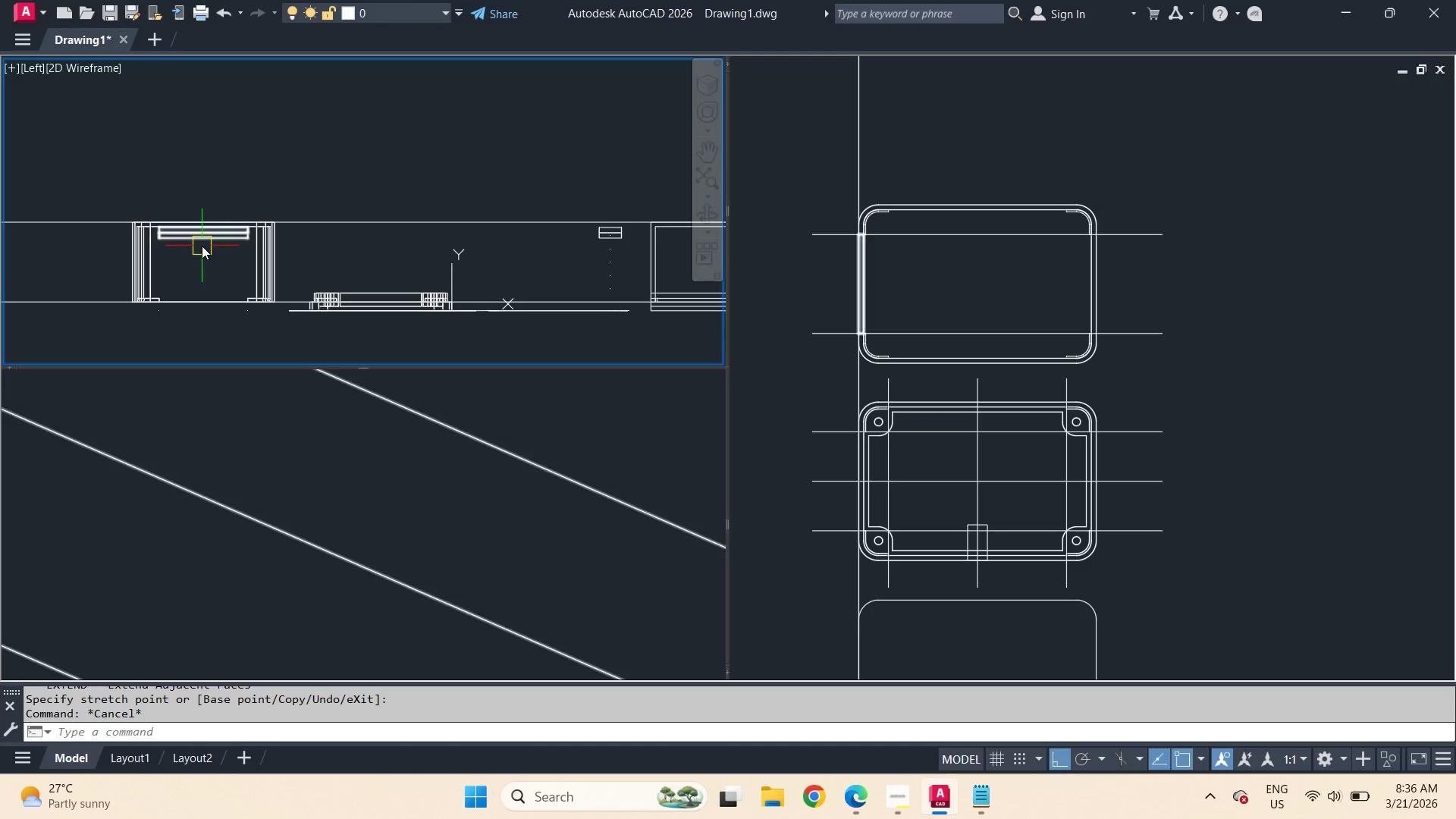 
left_click([202, 246])
 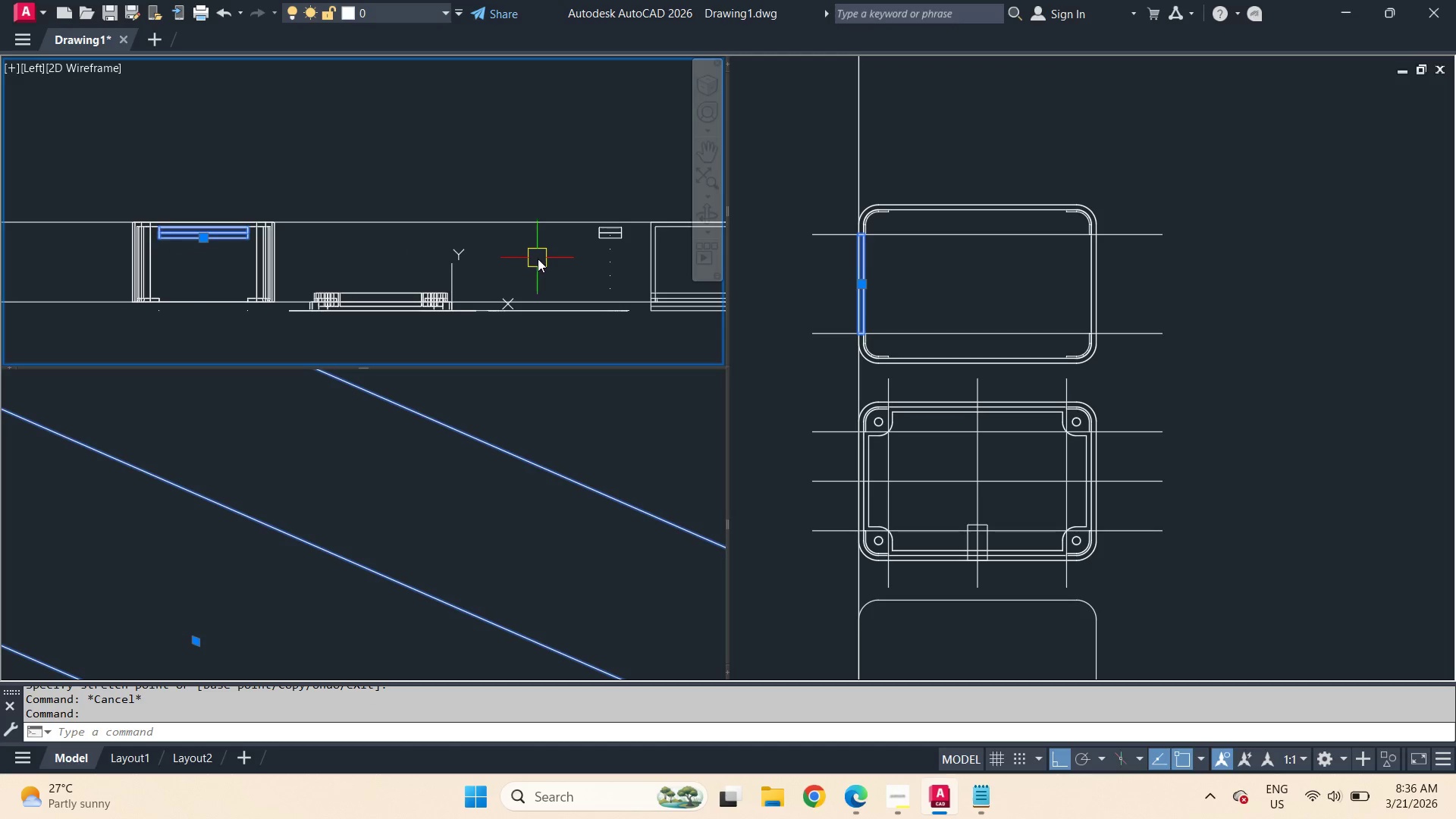 
type(co )
 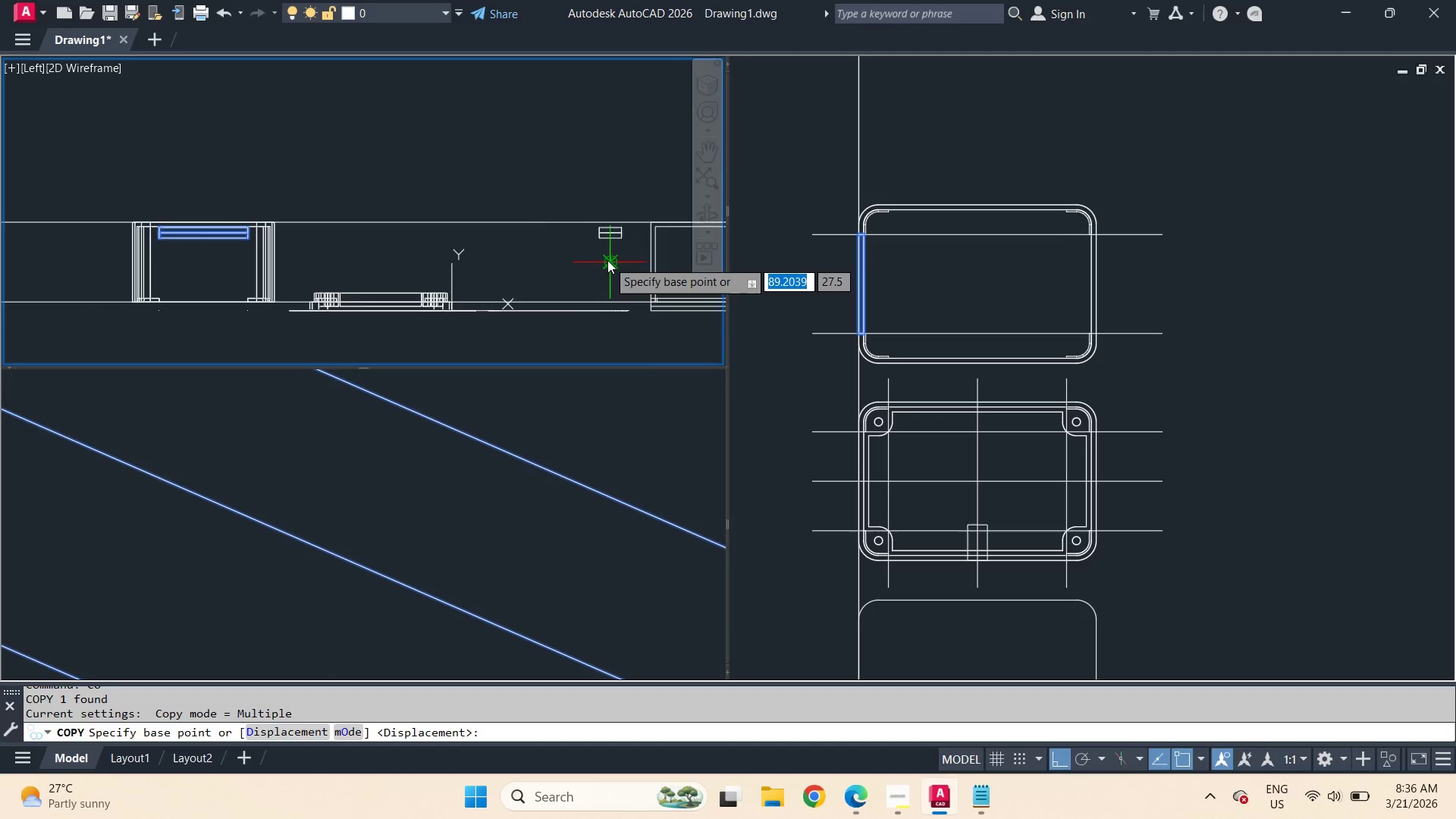 
left_click([608, 260])
 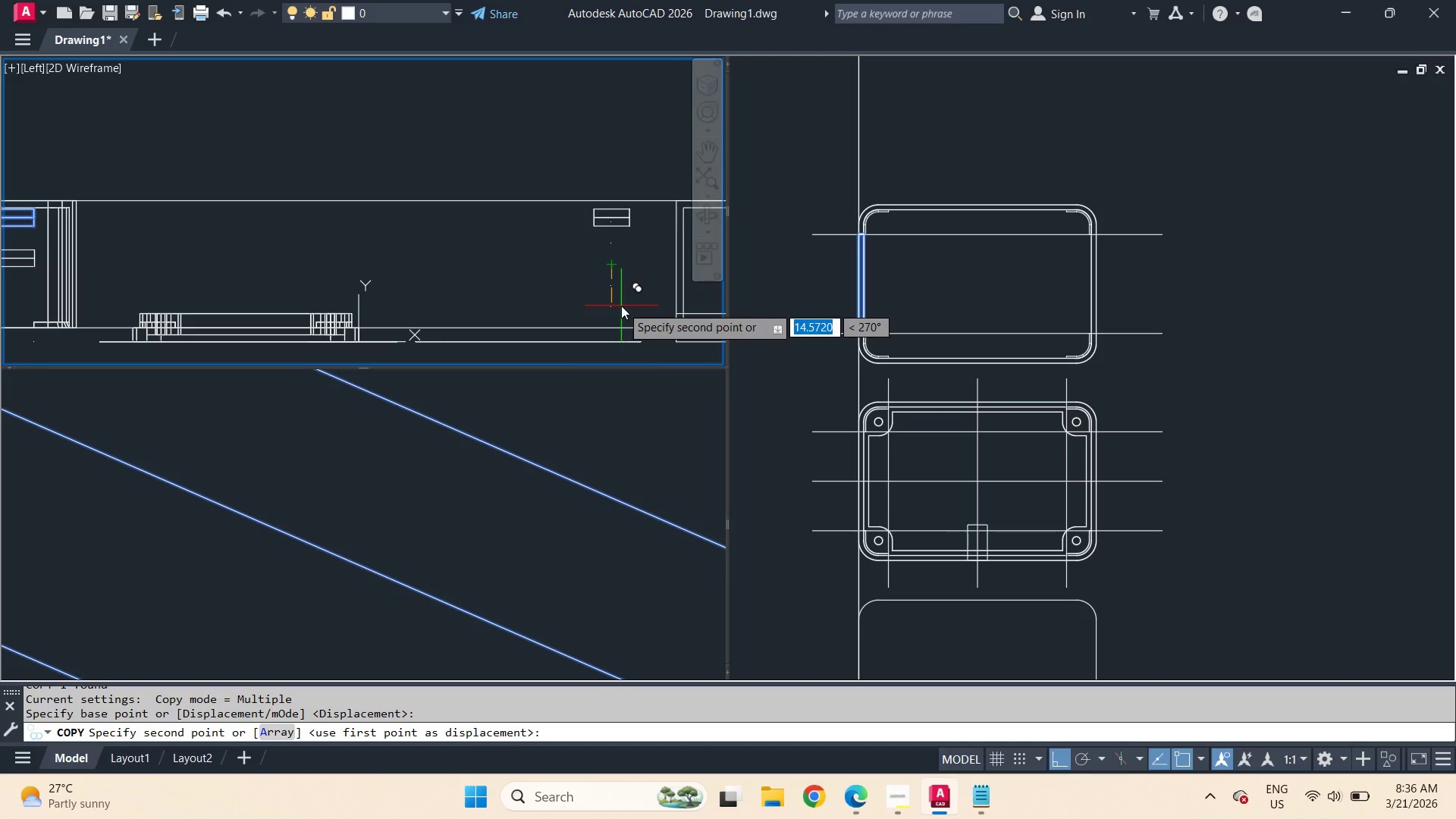 
scroll: coordinate [607, 260], scroll_direction: up, amount: 1.0
 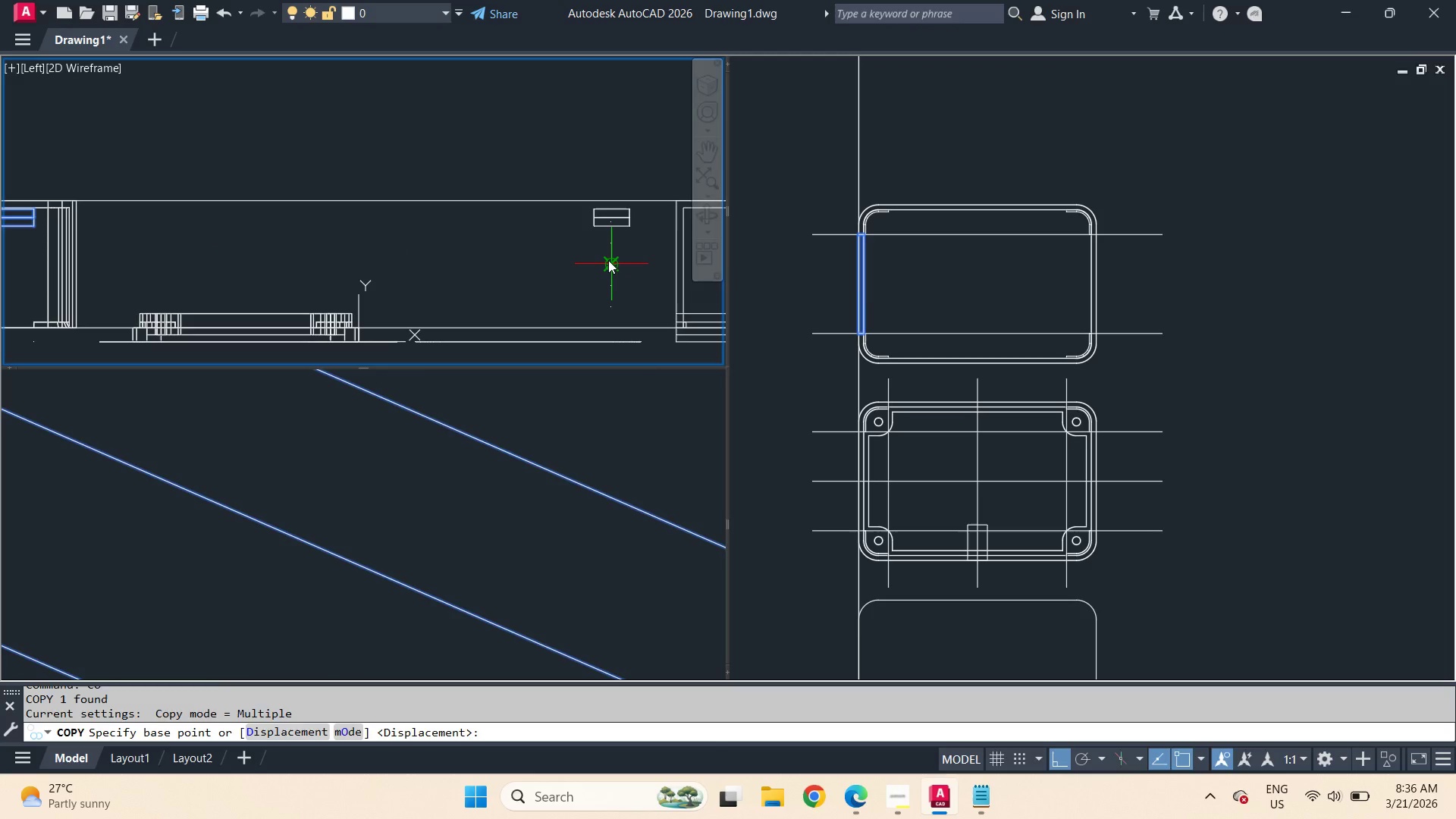 
key(A)
 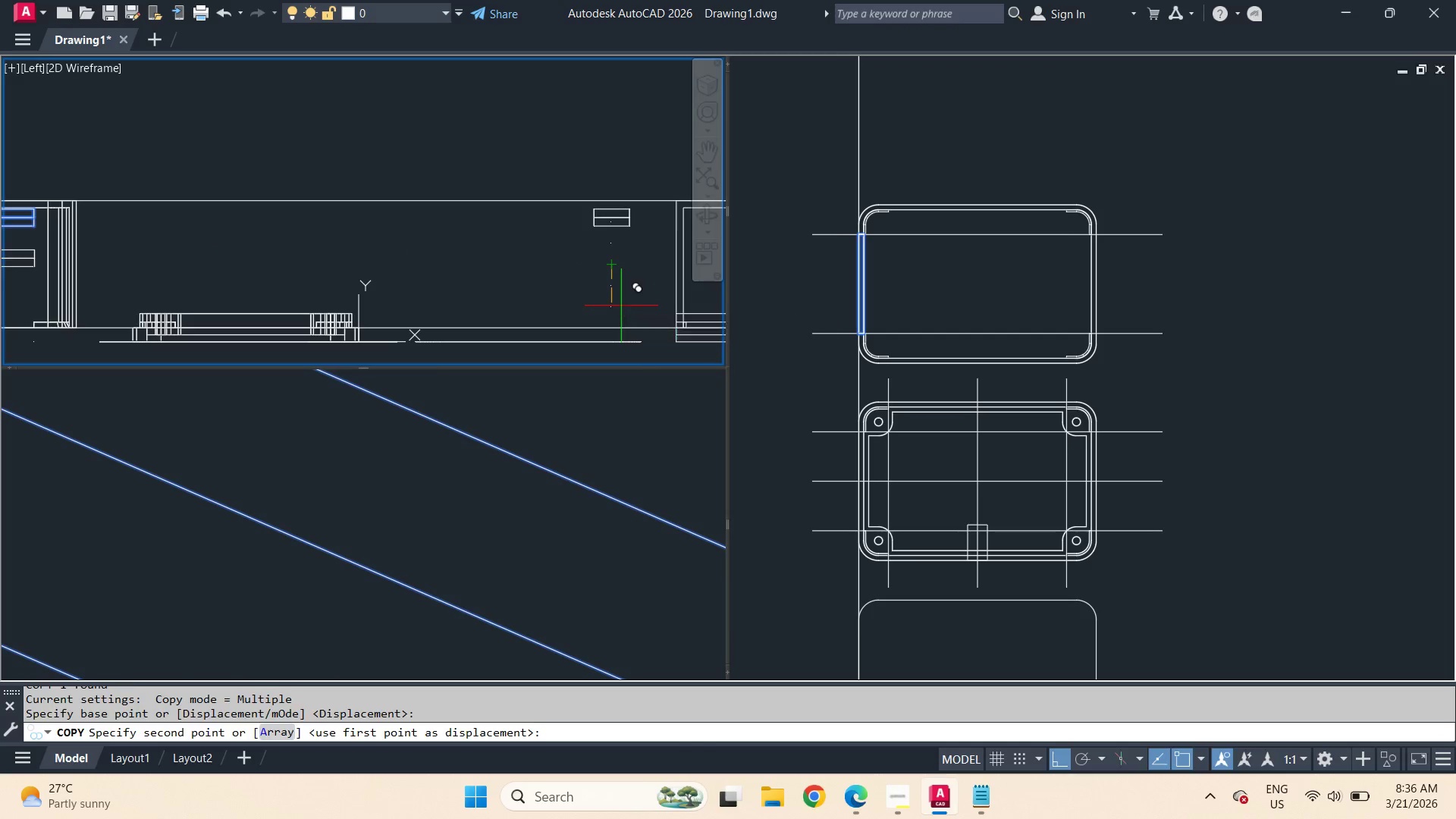 
key(Space)
 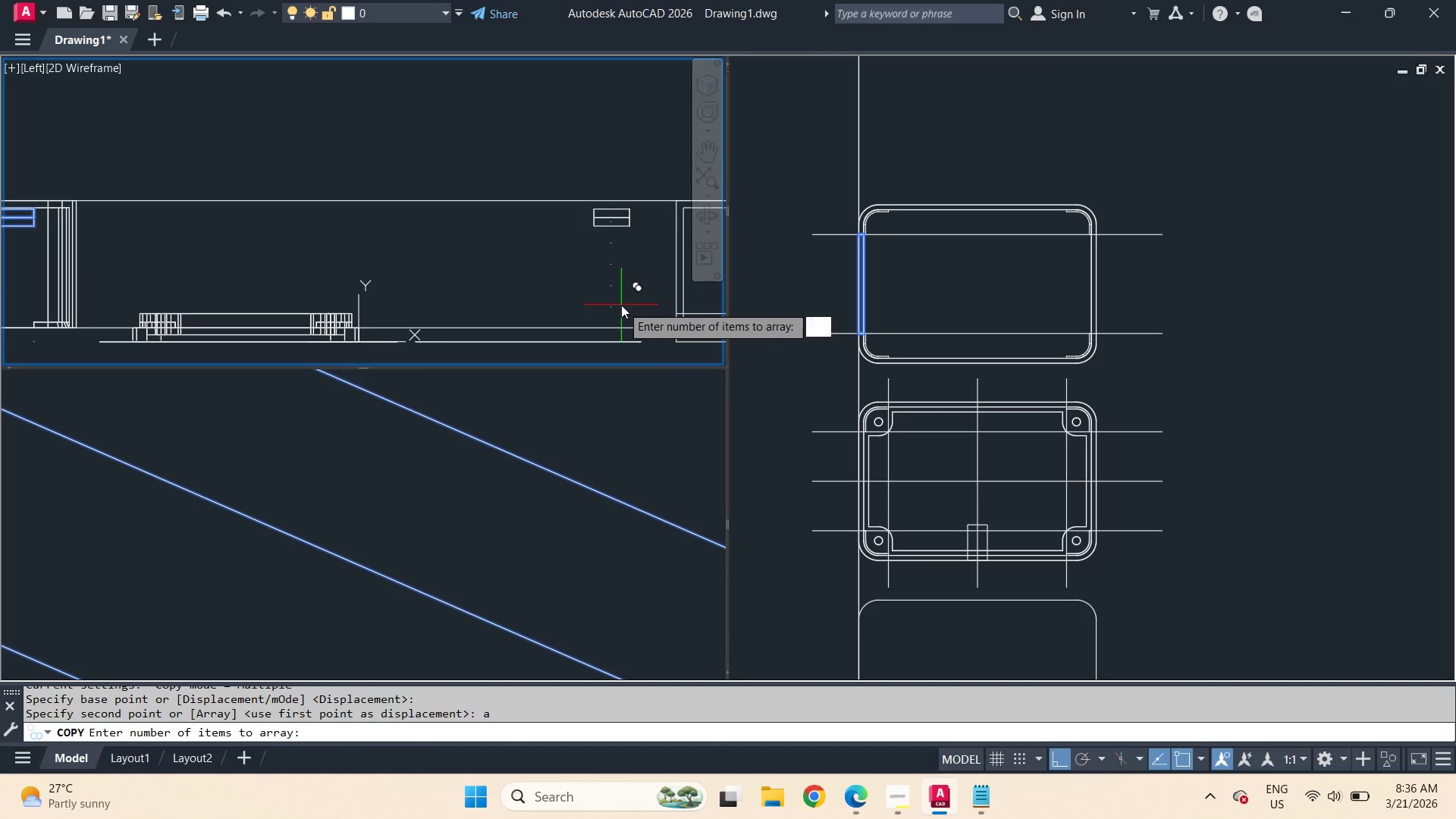 
key(5)
 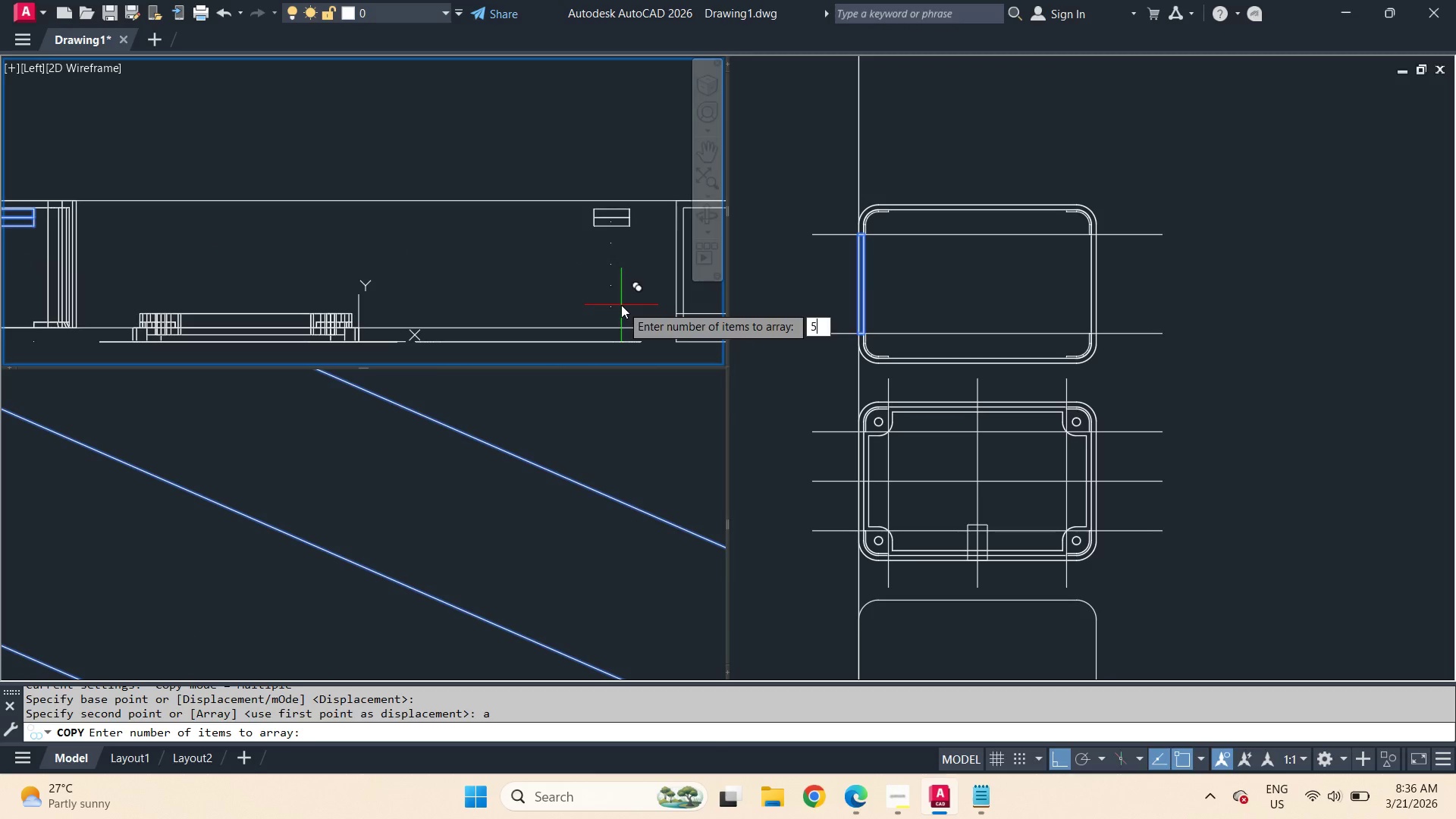 
key(Space)
 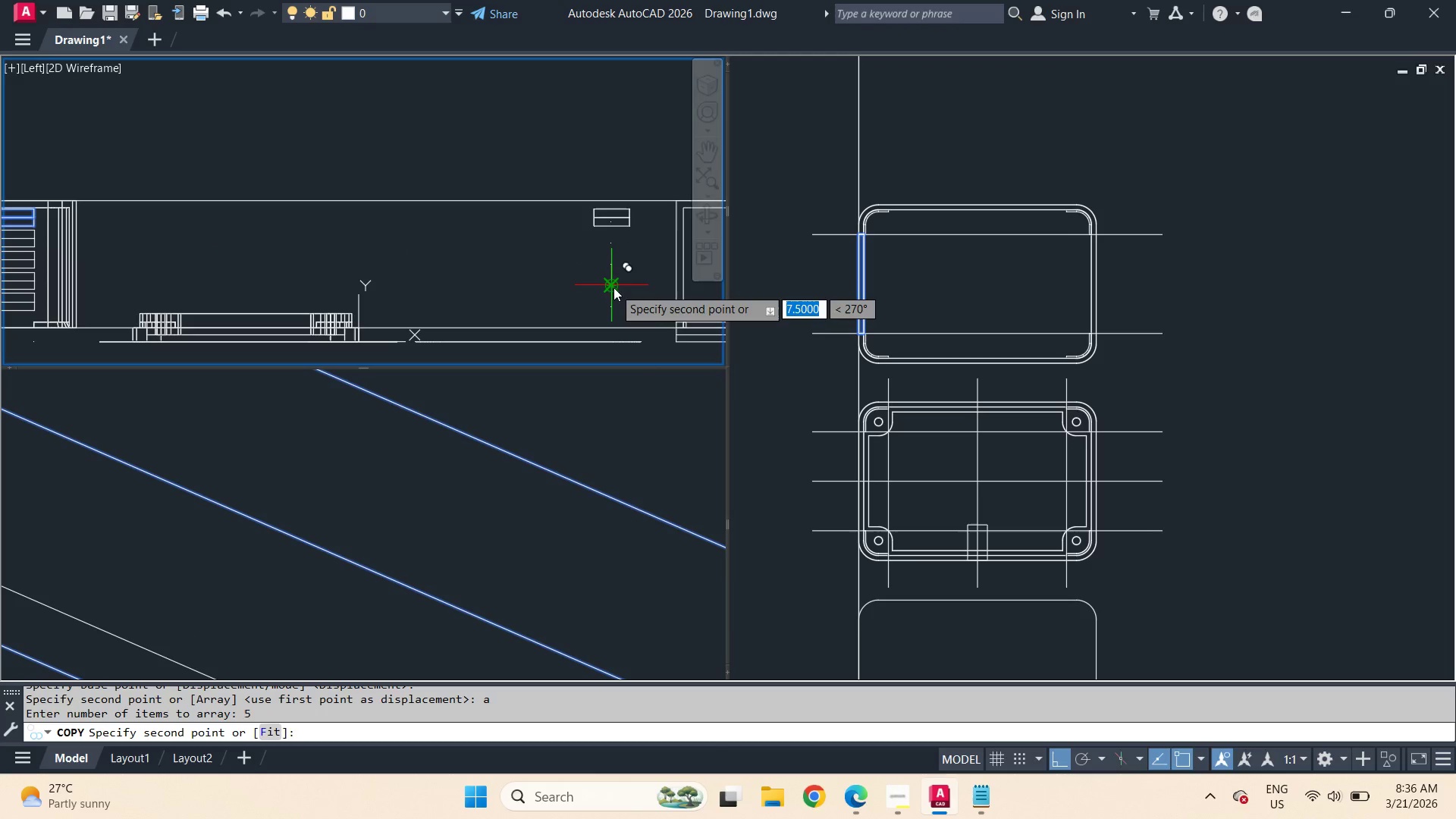 
left_click([613, 287])
 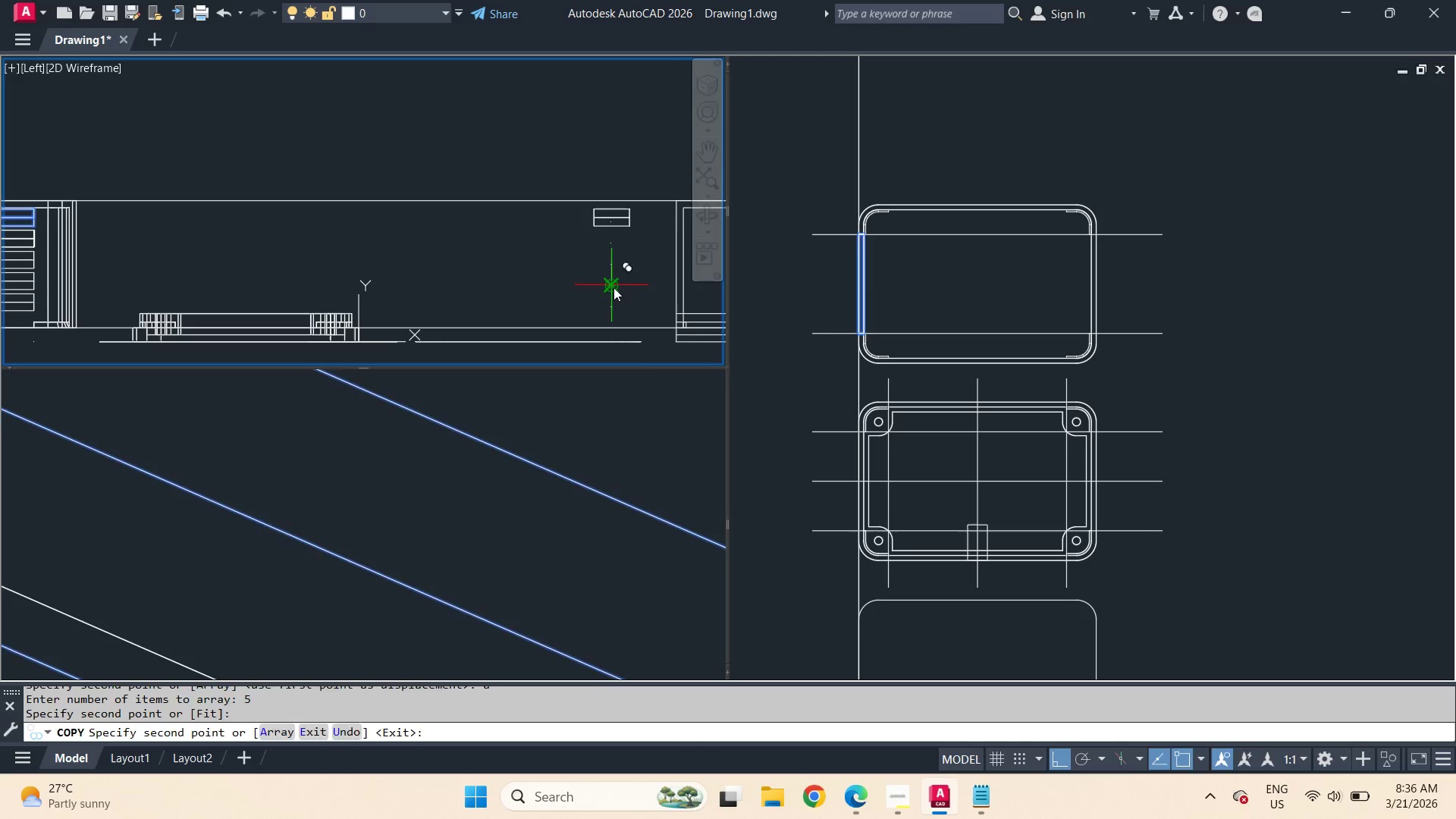 
key(Space)
 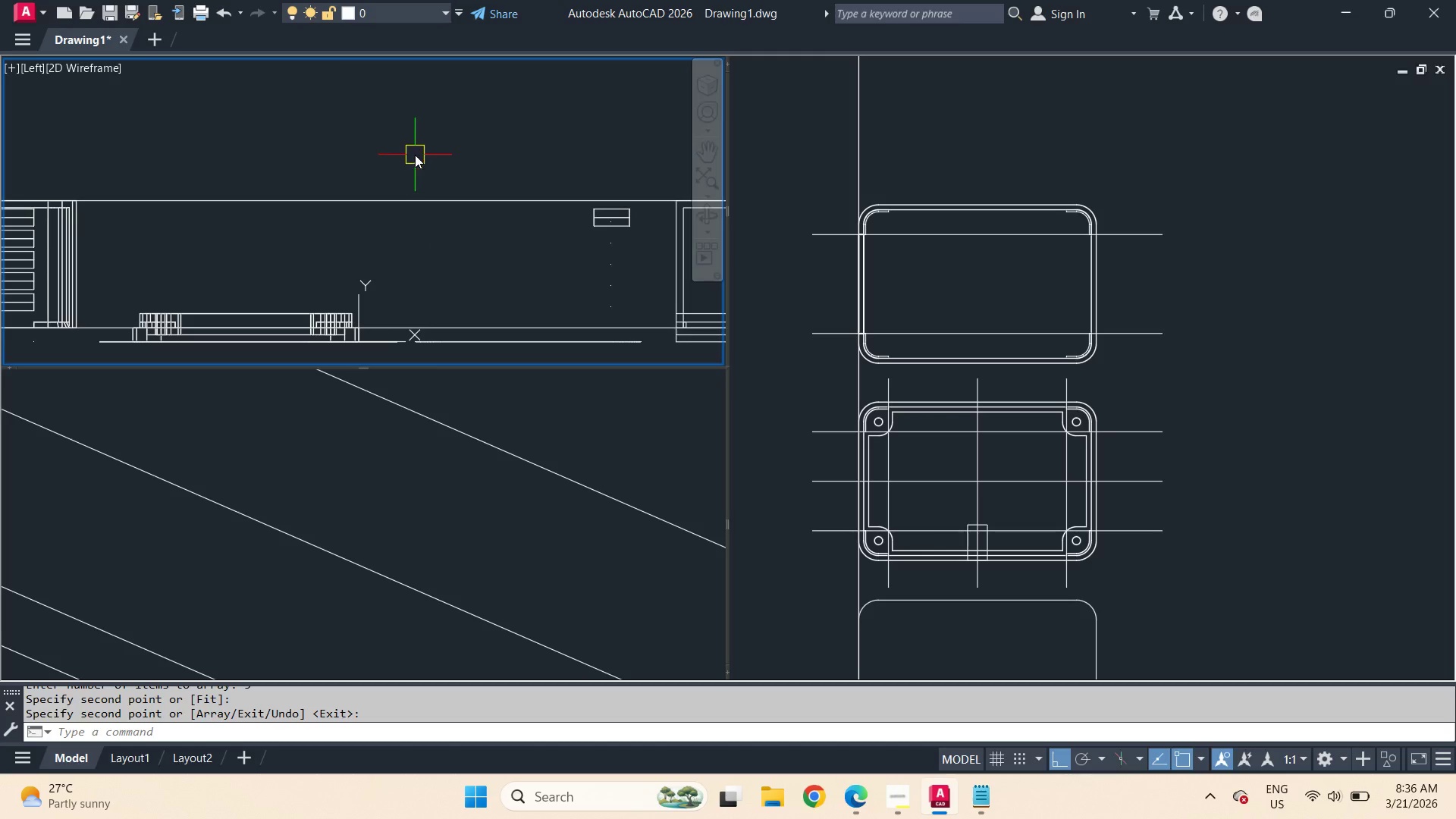 
left_click([926, 282])
 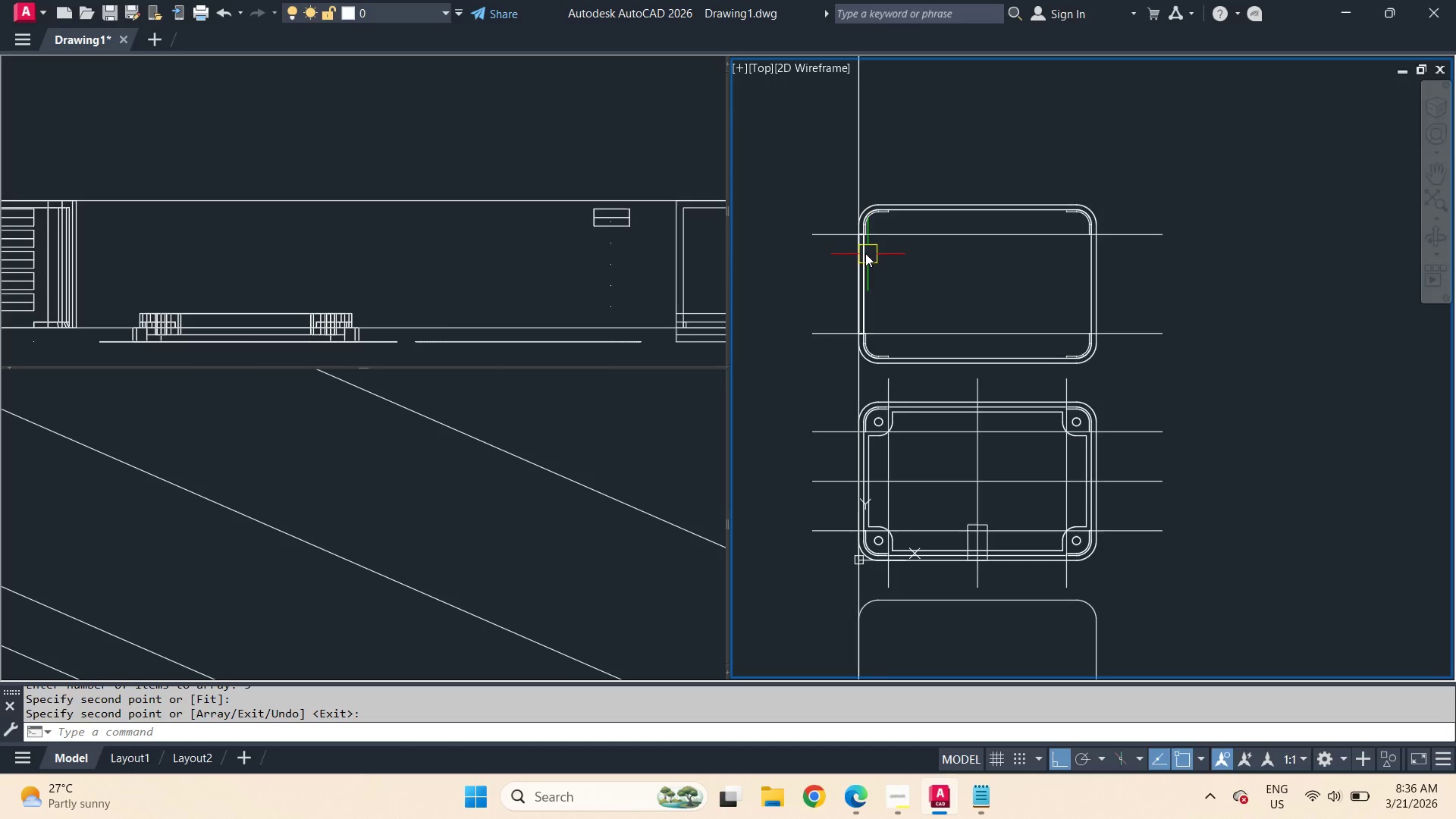 
left_click_drag(start_coordinate=[821, 181], to_coordinate=[838, 225])
 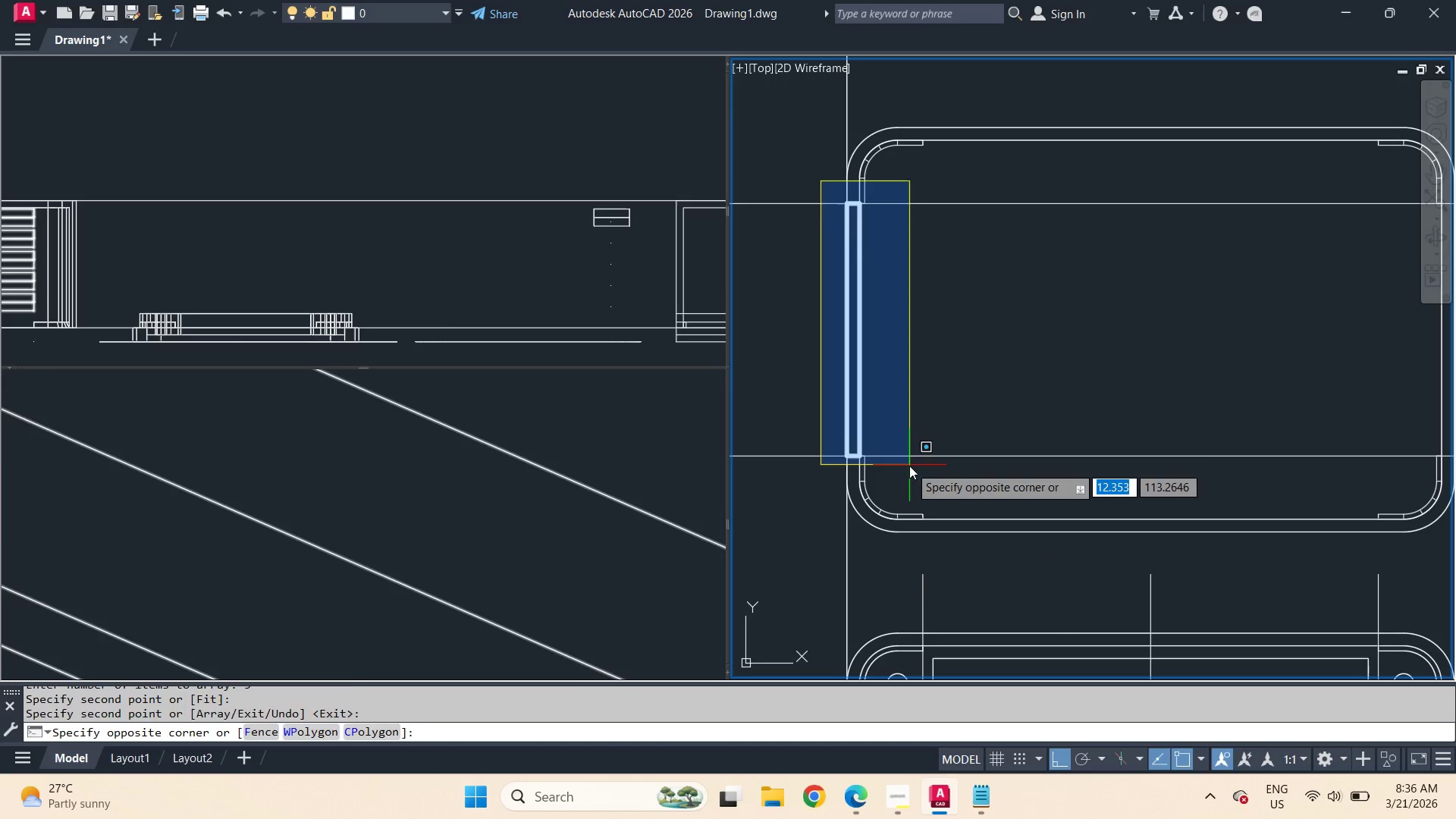 
scroll: coordinate [864, 253], scroll_direction: up, amount: 2.0
 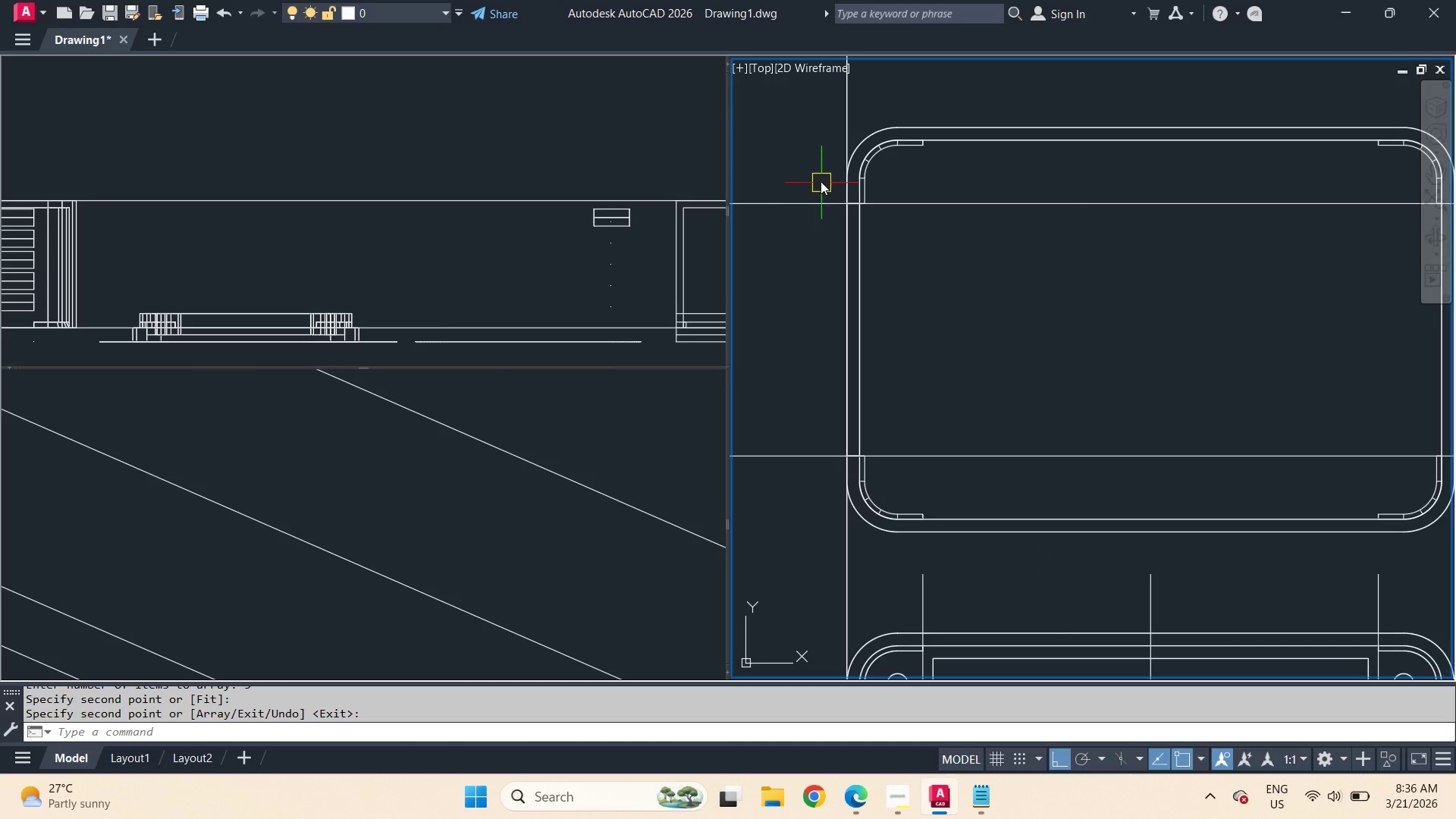 
left_click([909, 466])
 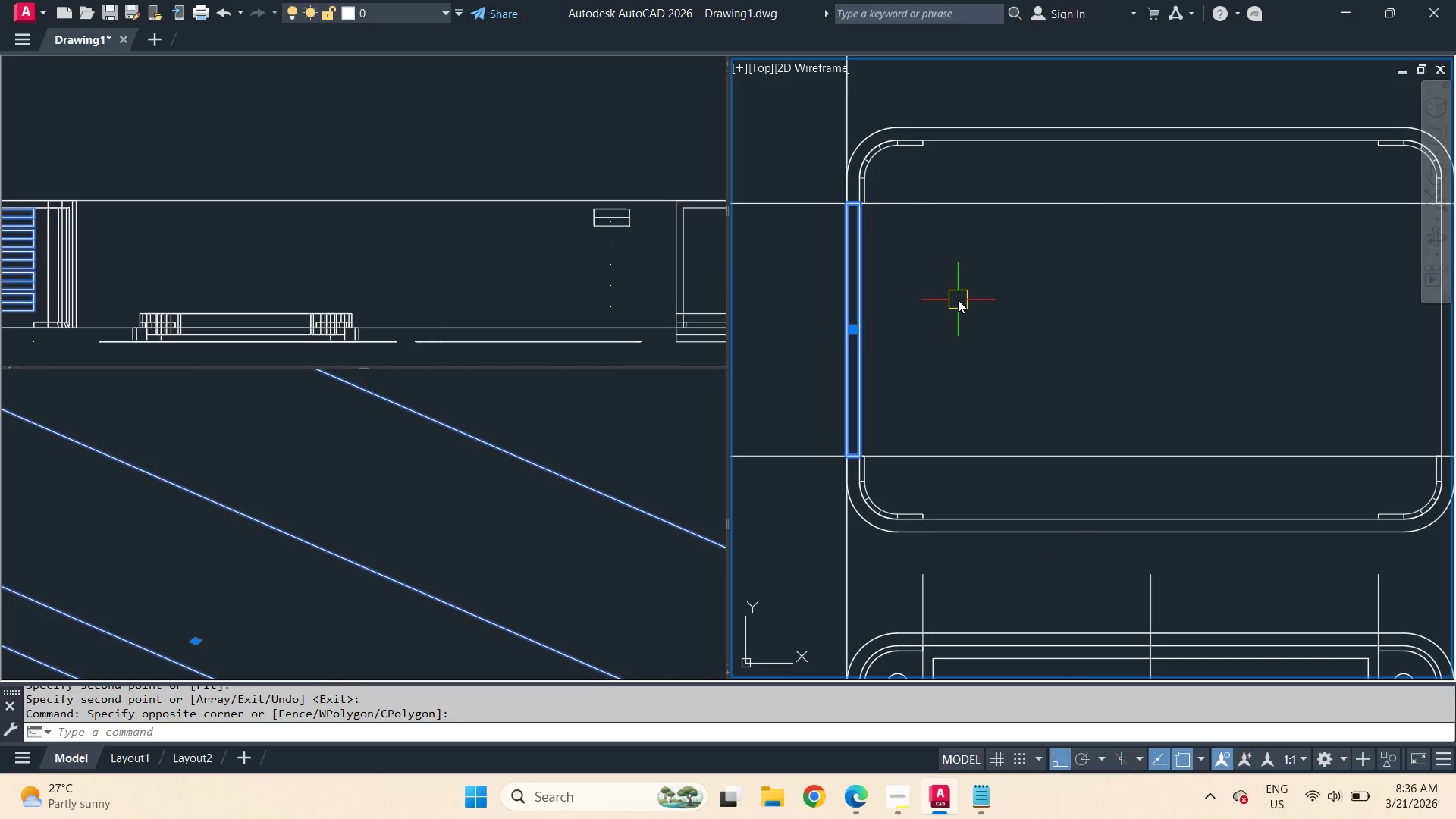 
type(mi )
 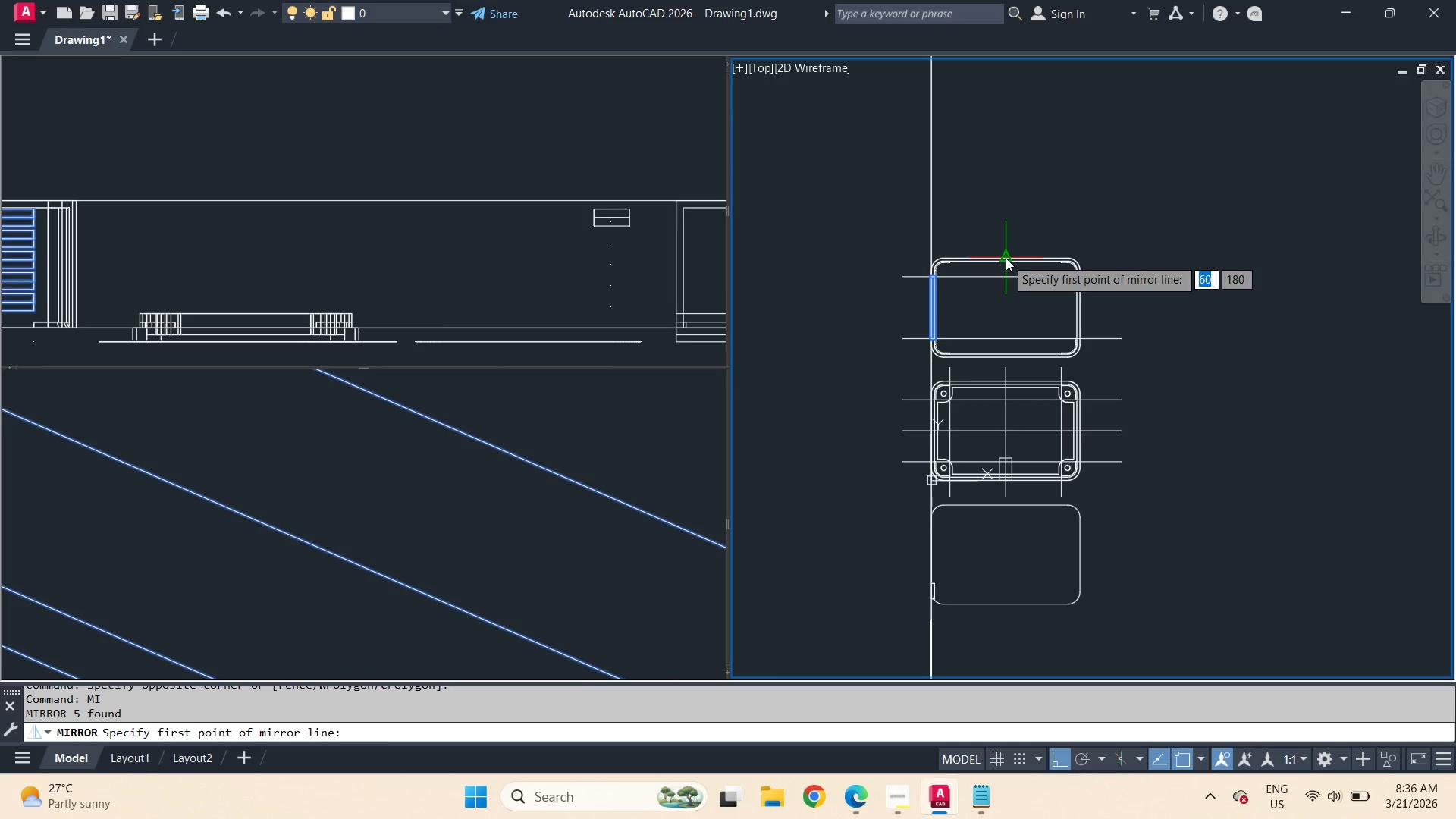 
scroll: coordinate [959, 300], scroll_direction: down, amount: 3.0
 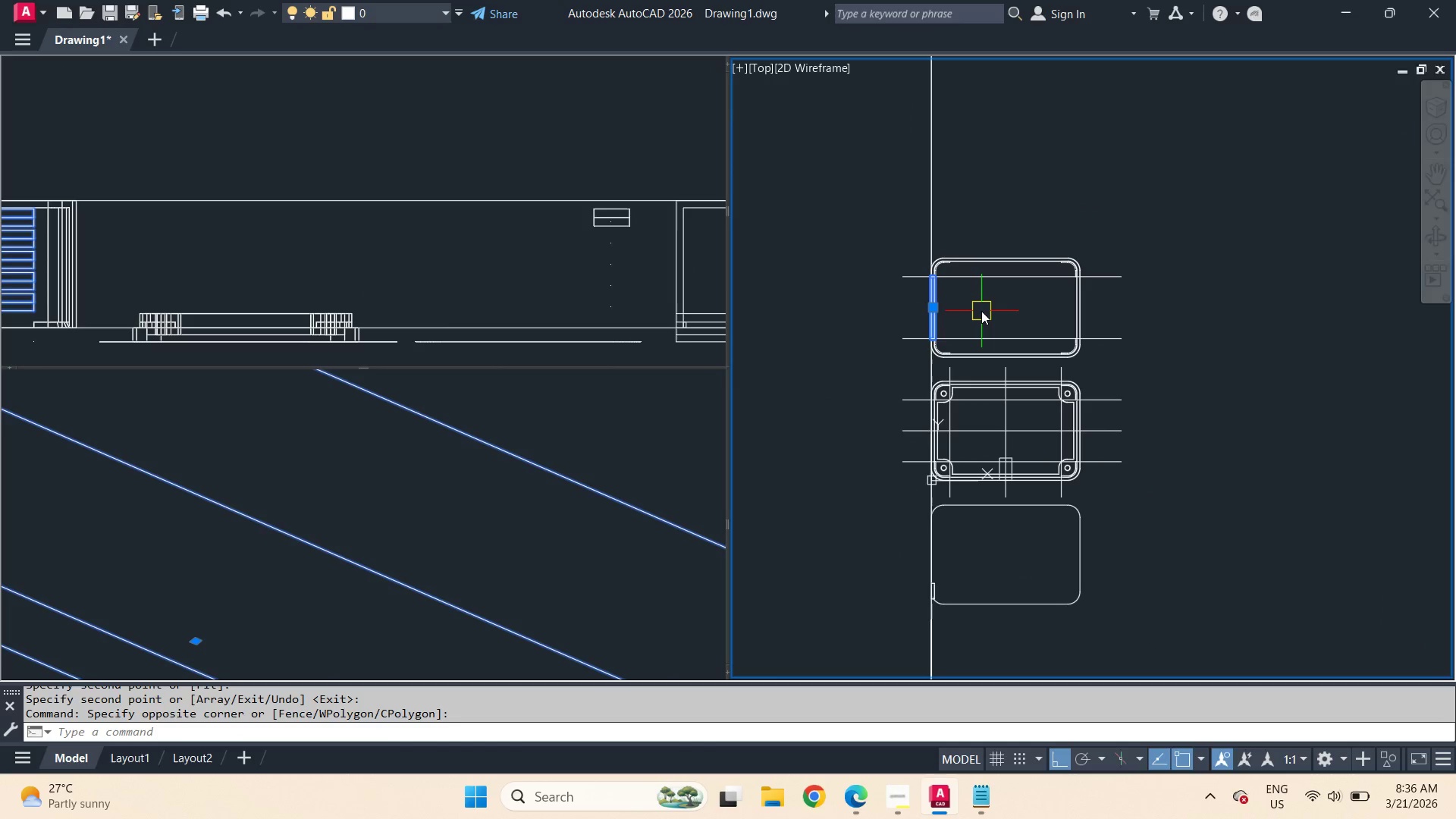 
left_click_drag(start_coordinate=[1006, 258], to_coordinate=[1006, 253])
 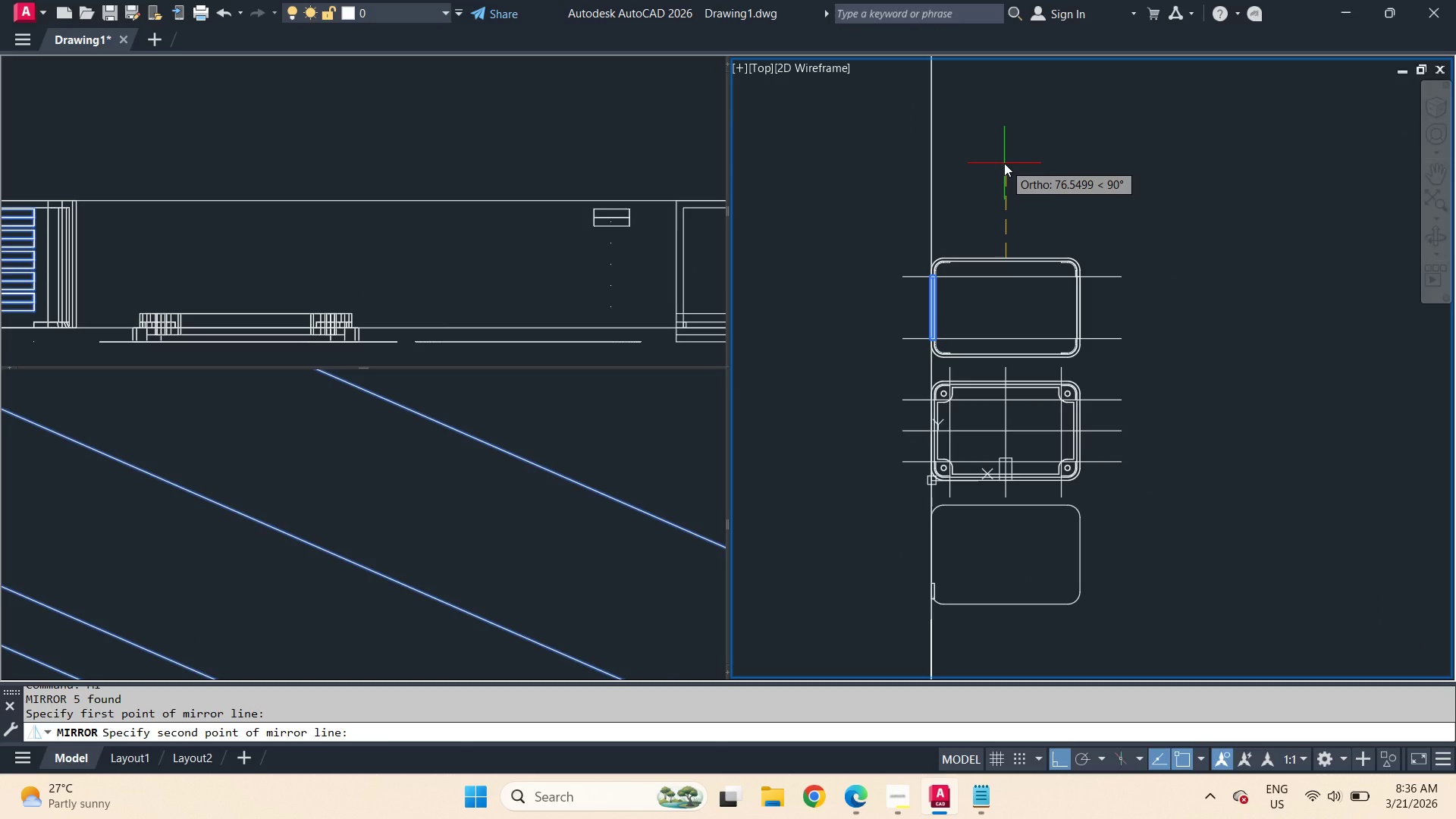 
left_click([1004, 163])
 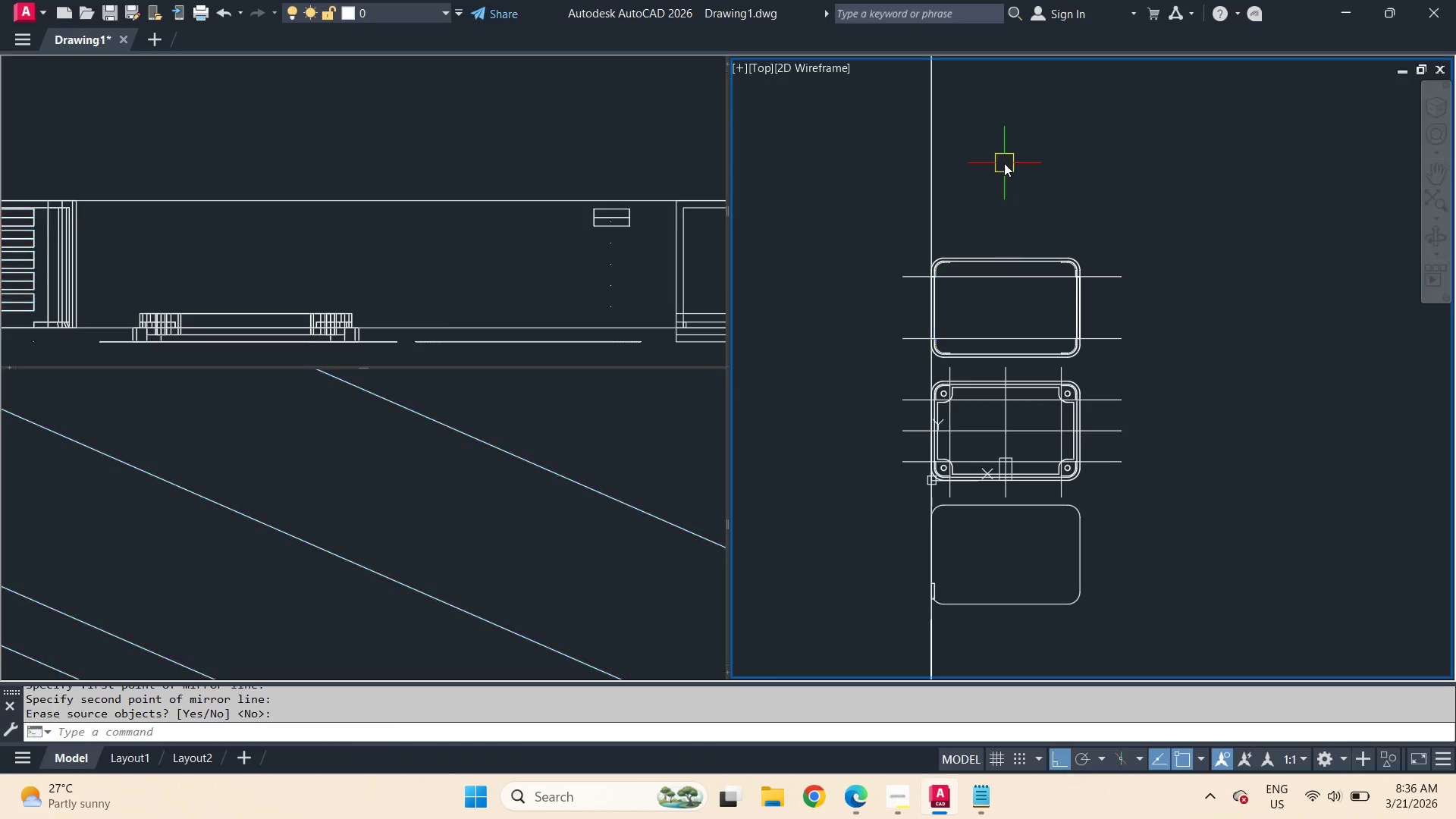 
key(Space)
 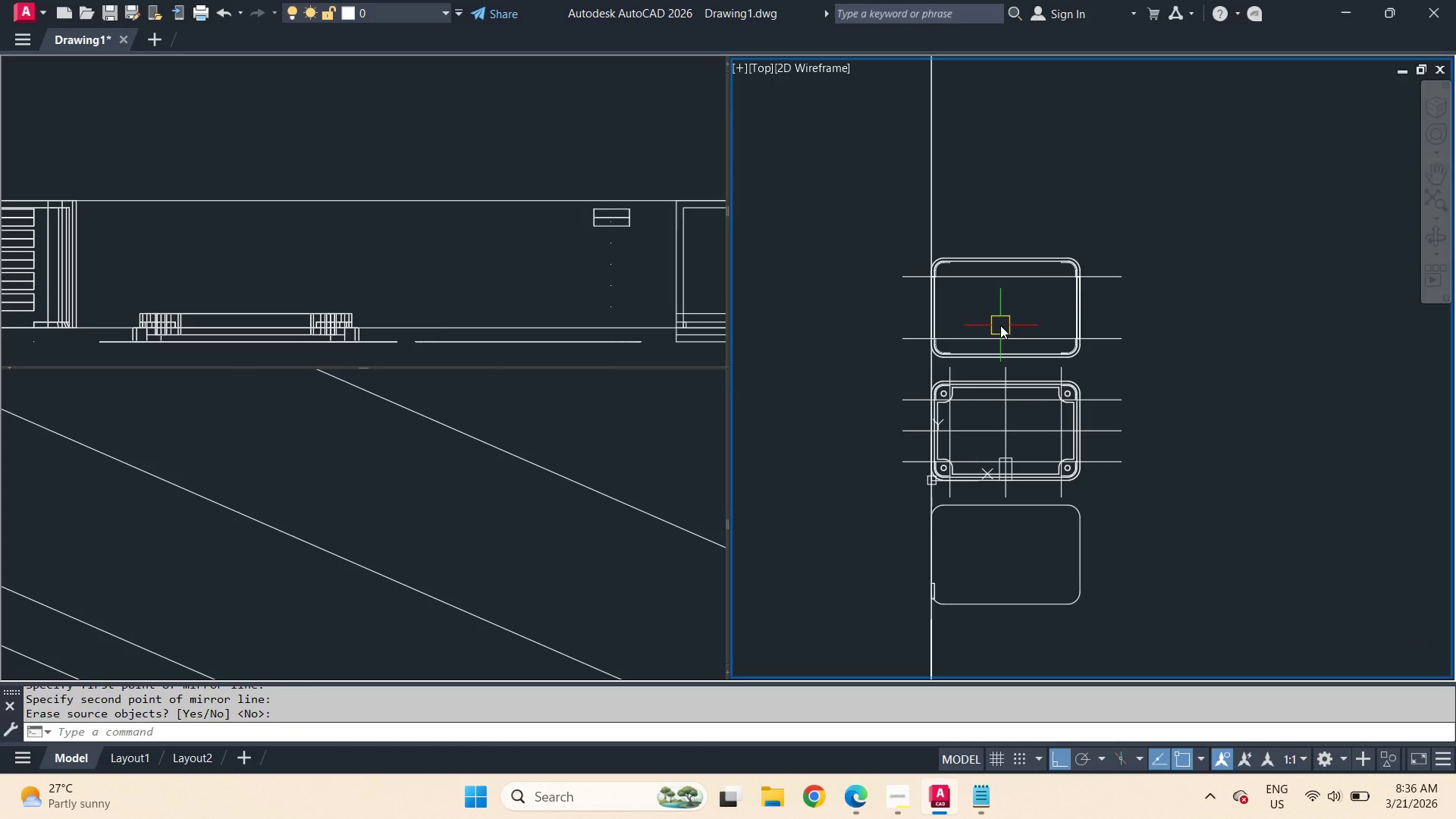 
type(su )
 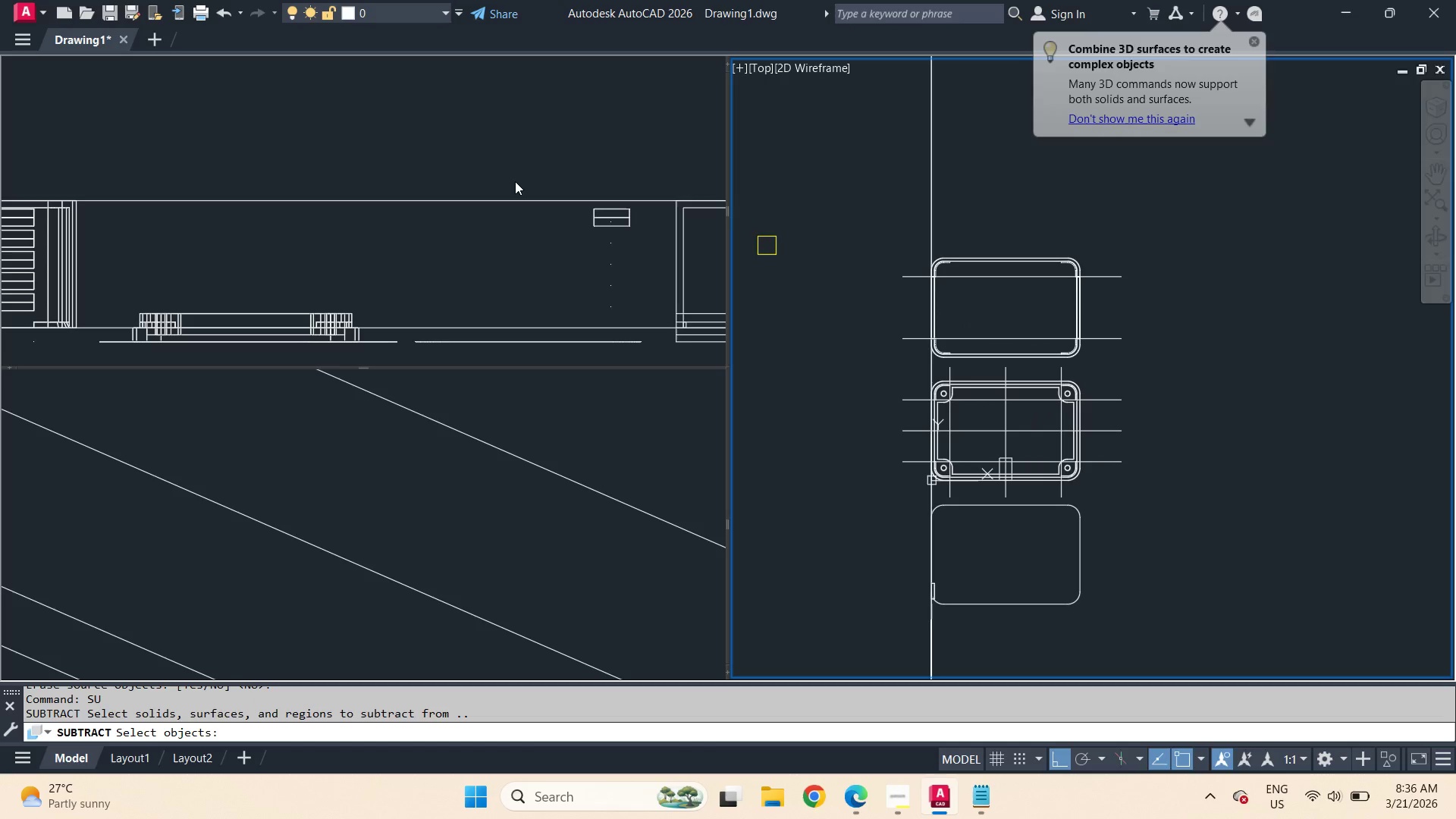 
left_click([515, 180])
 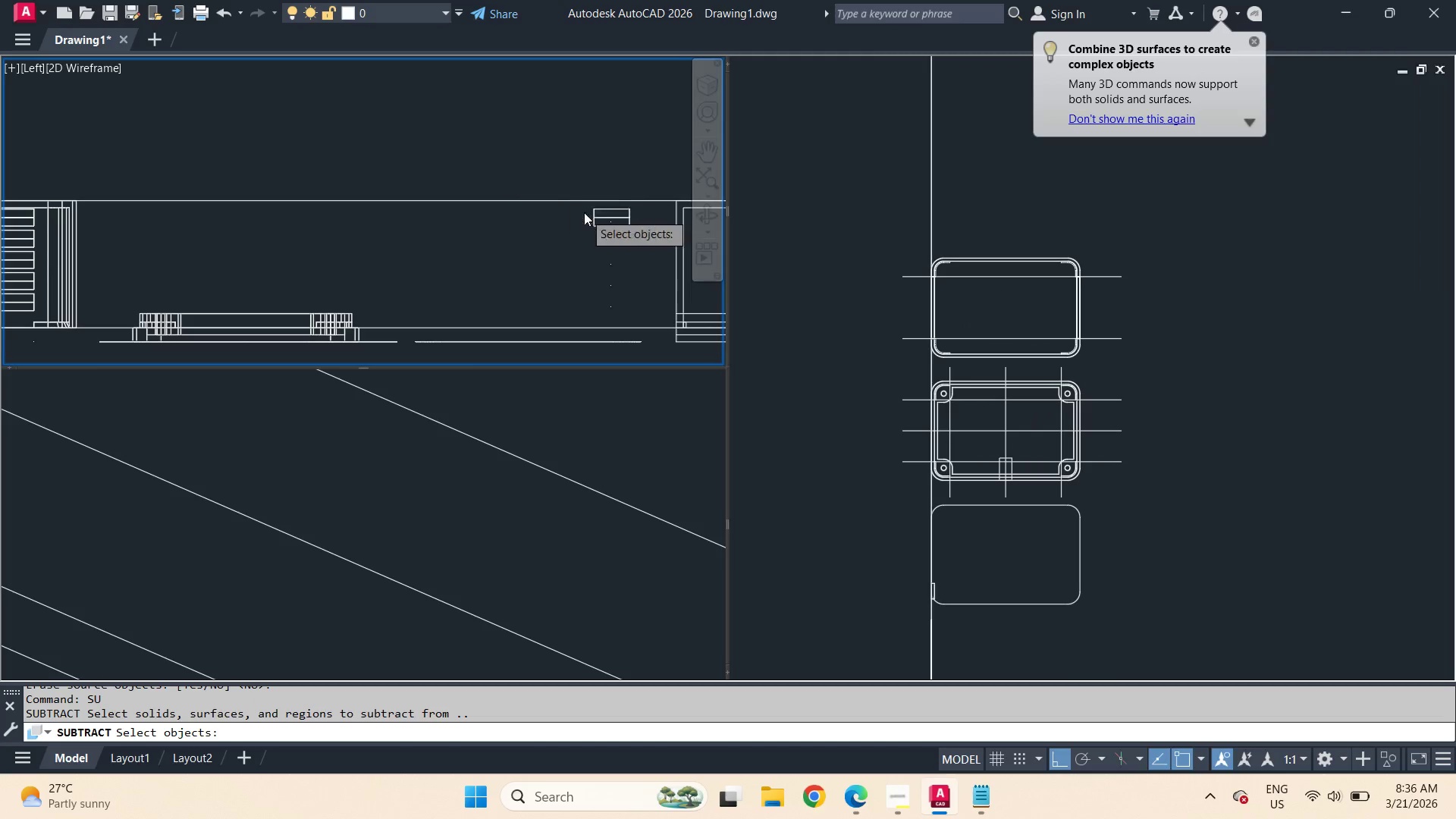 
scroll: coordinate [422, 247], scroll_direction: none, amount: 0.0
 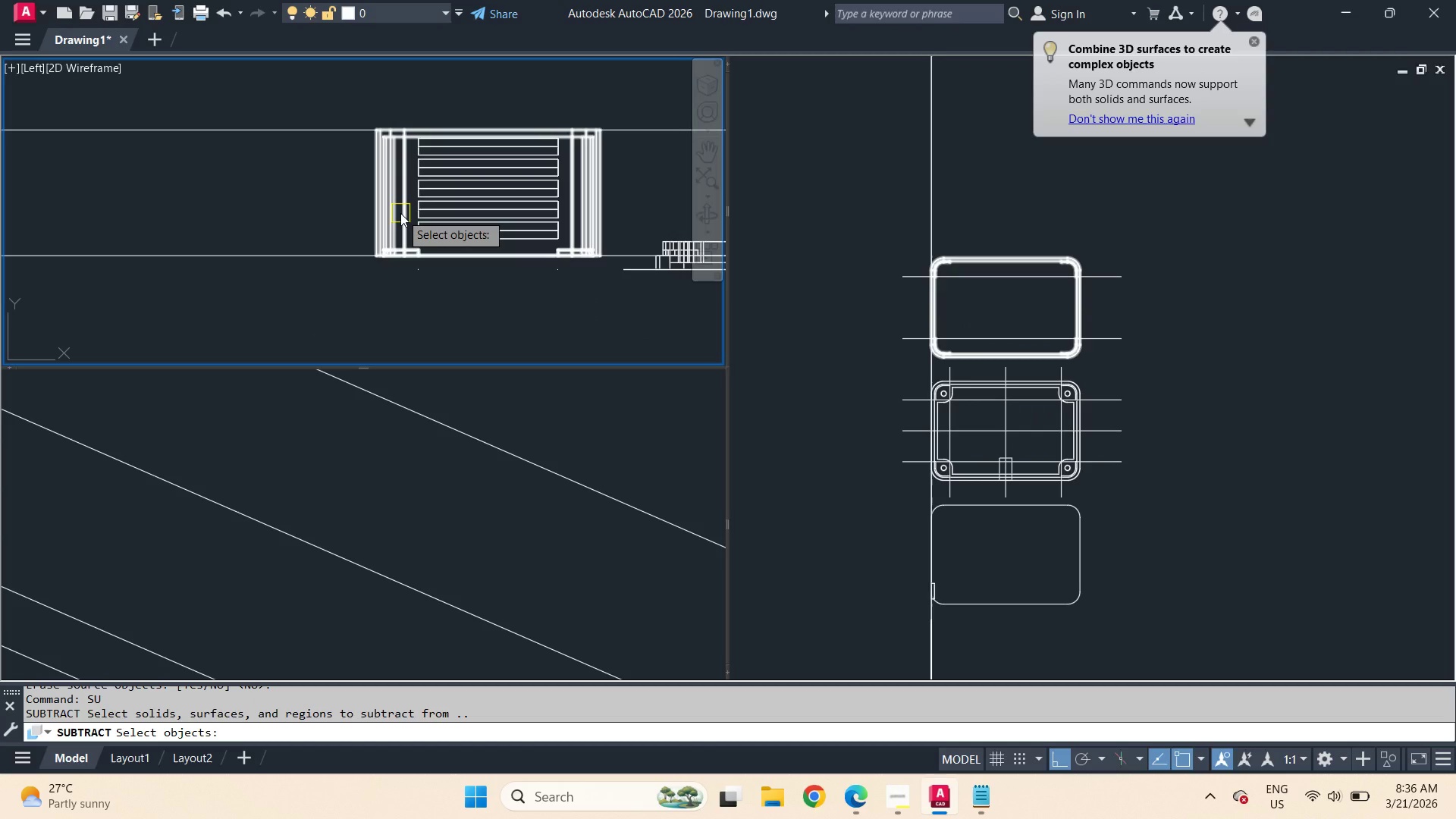 
left_click([400, 213])
 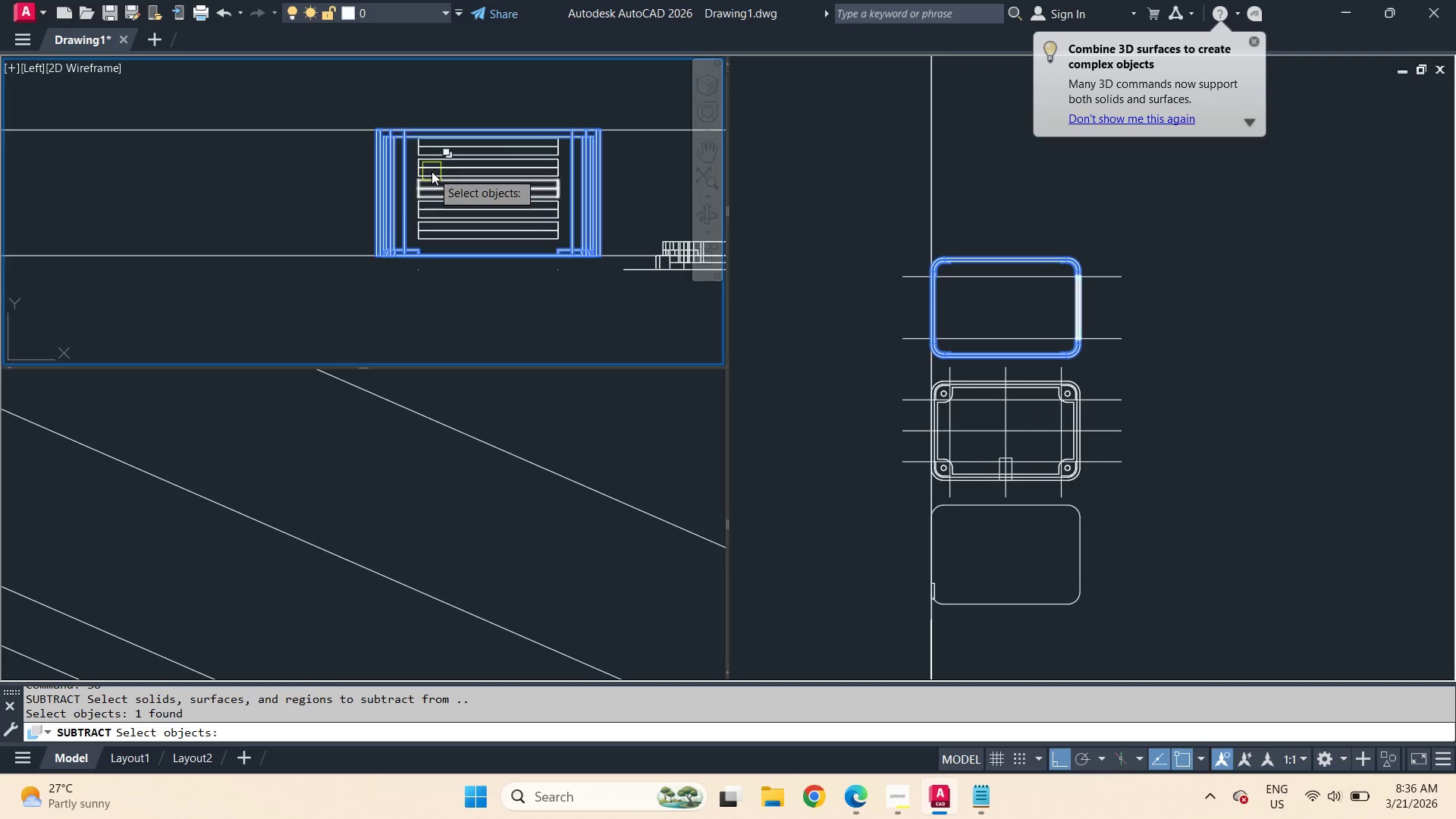 
key(Space)
 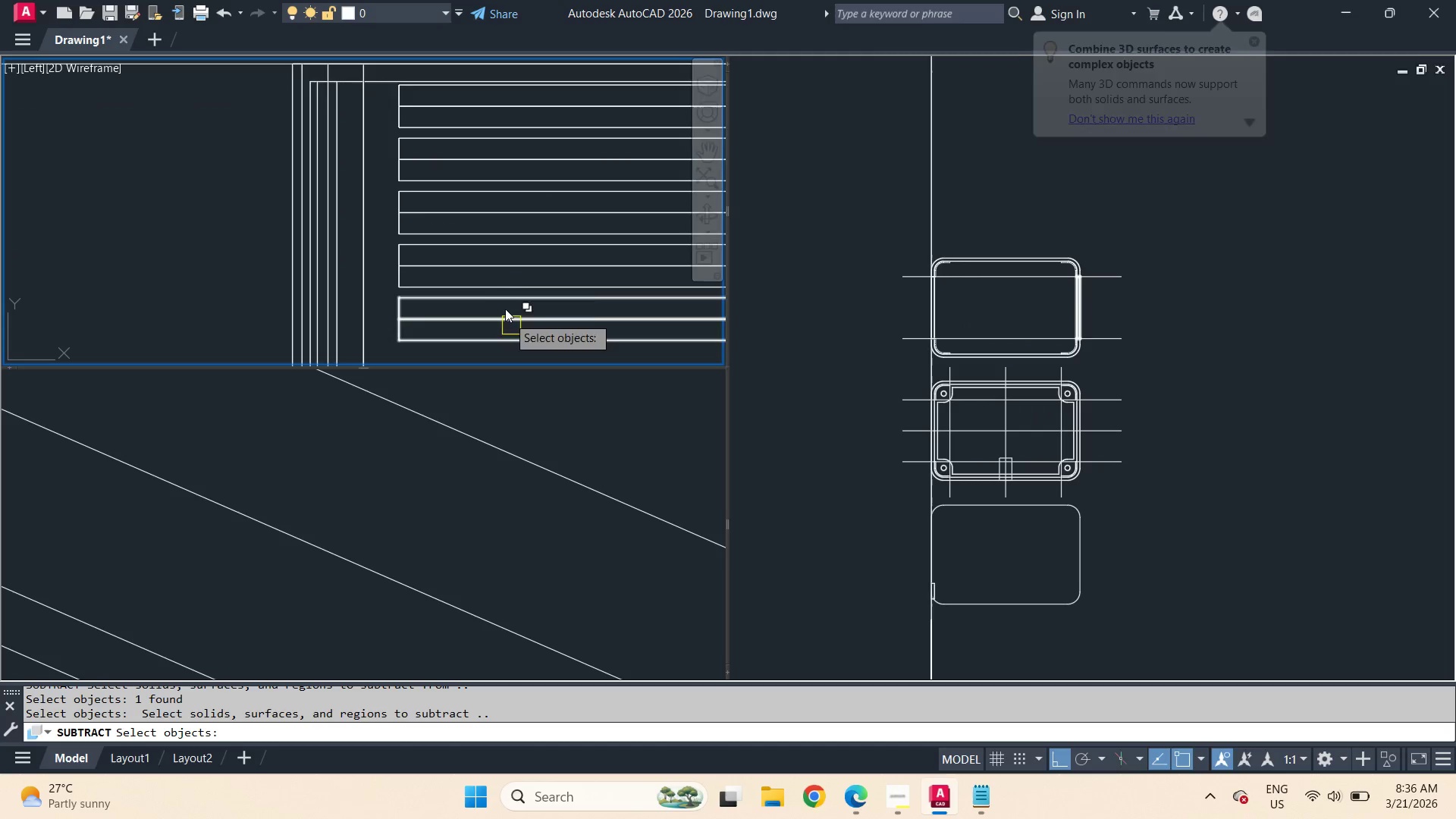 
scroll: coordinate [431, 171], scroll_direction: up, amount: 2.0
 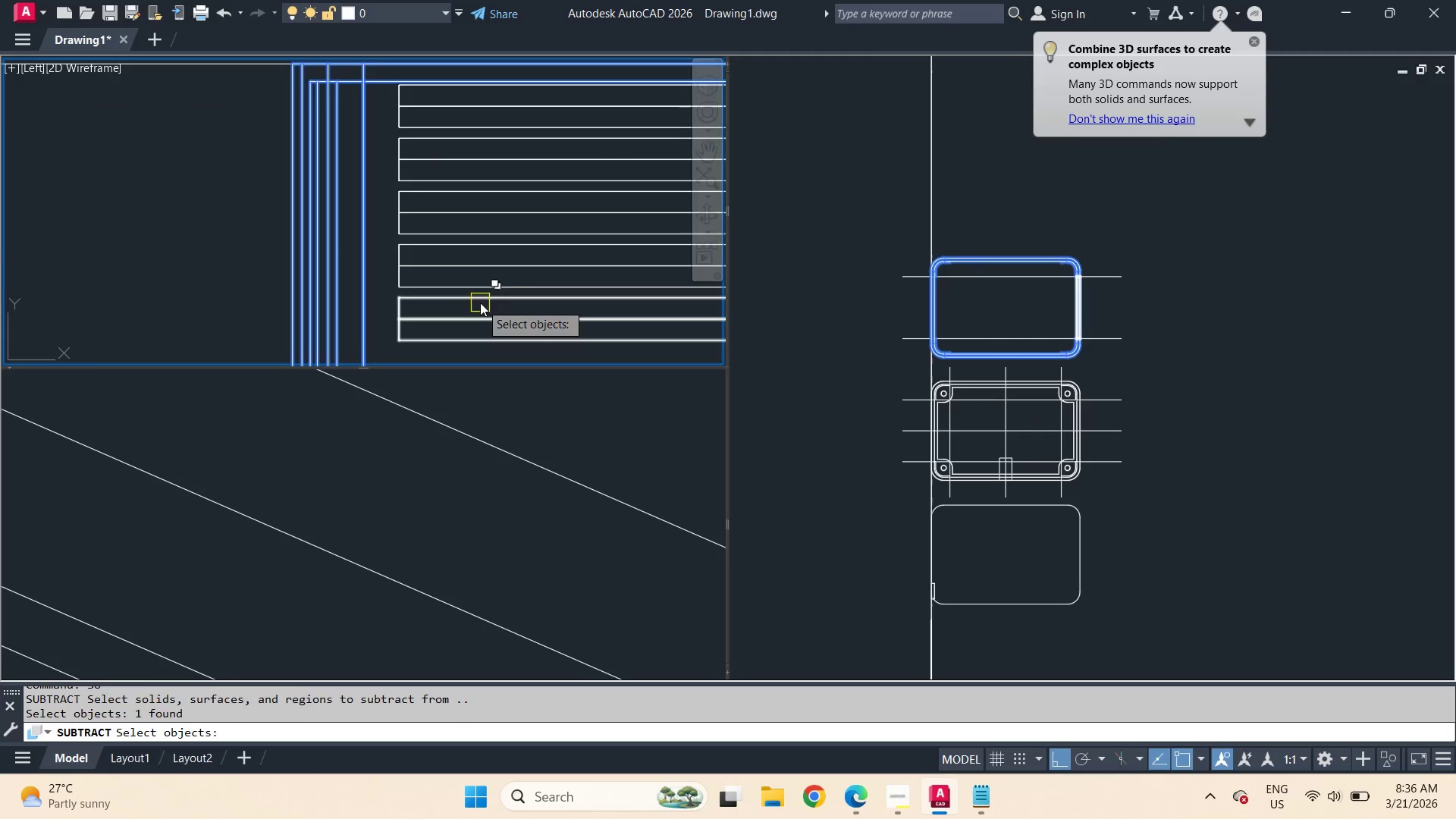 
left_click([531, 303])
 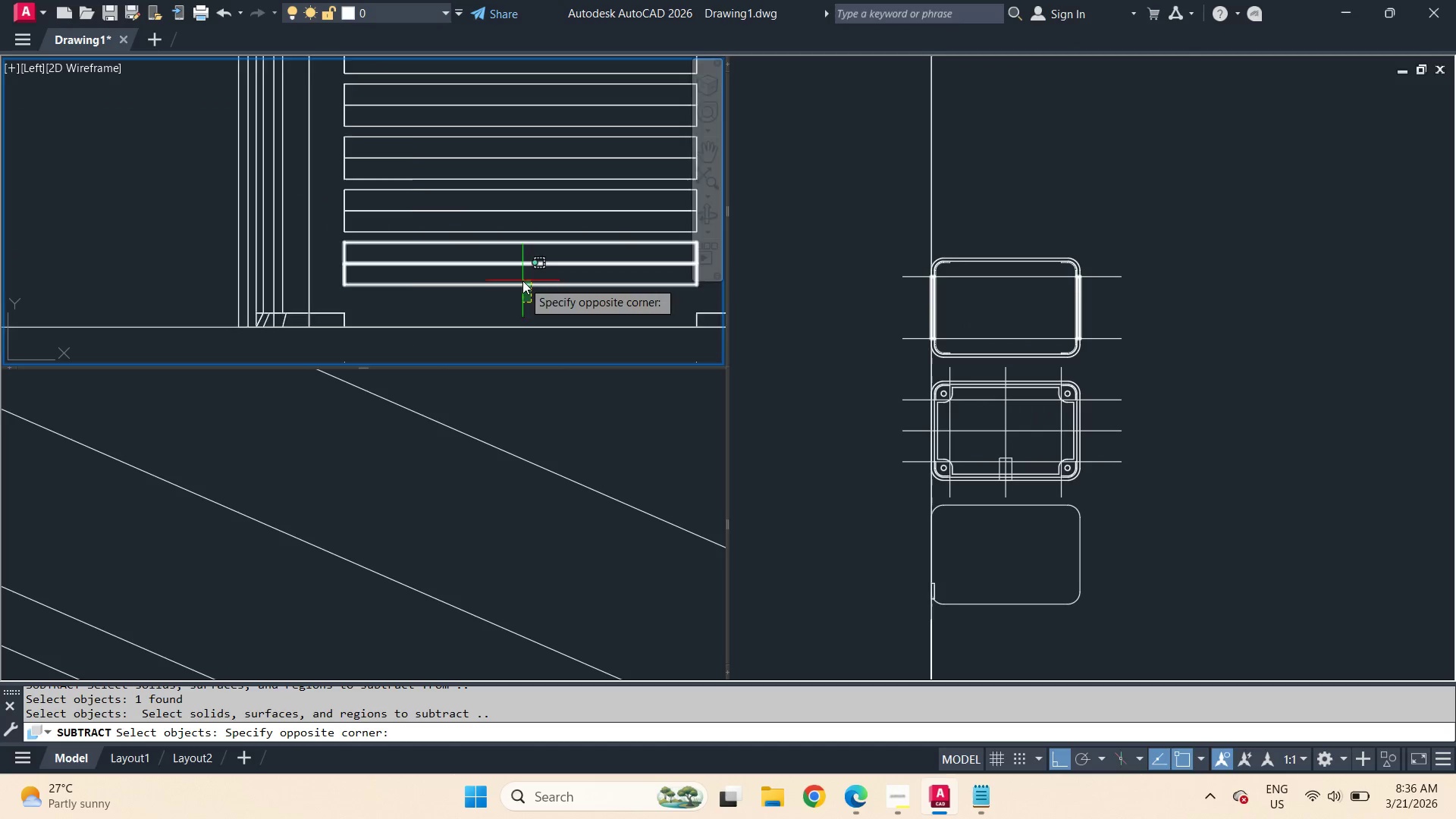 
scroll: coordinate [531, 318], scroll_direction: none, amount: 0.0
 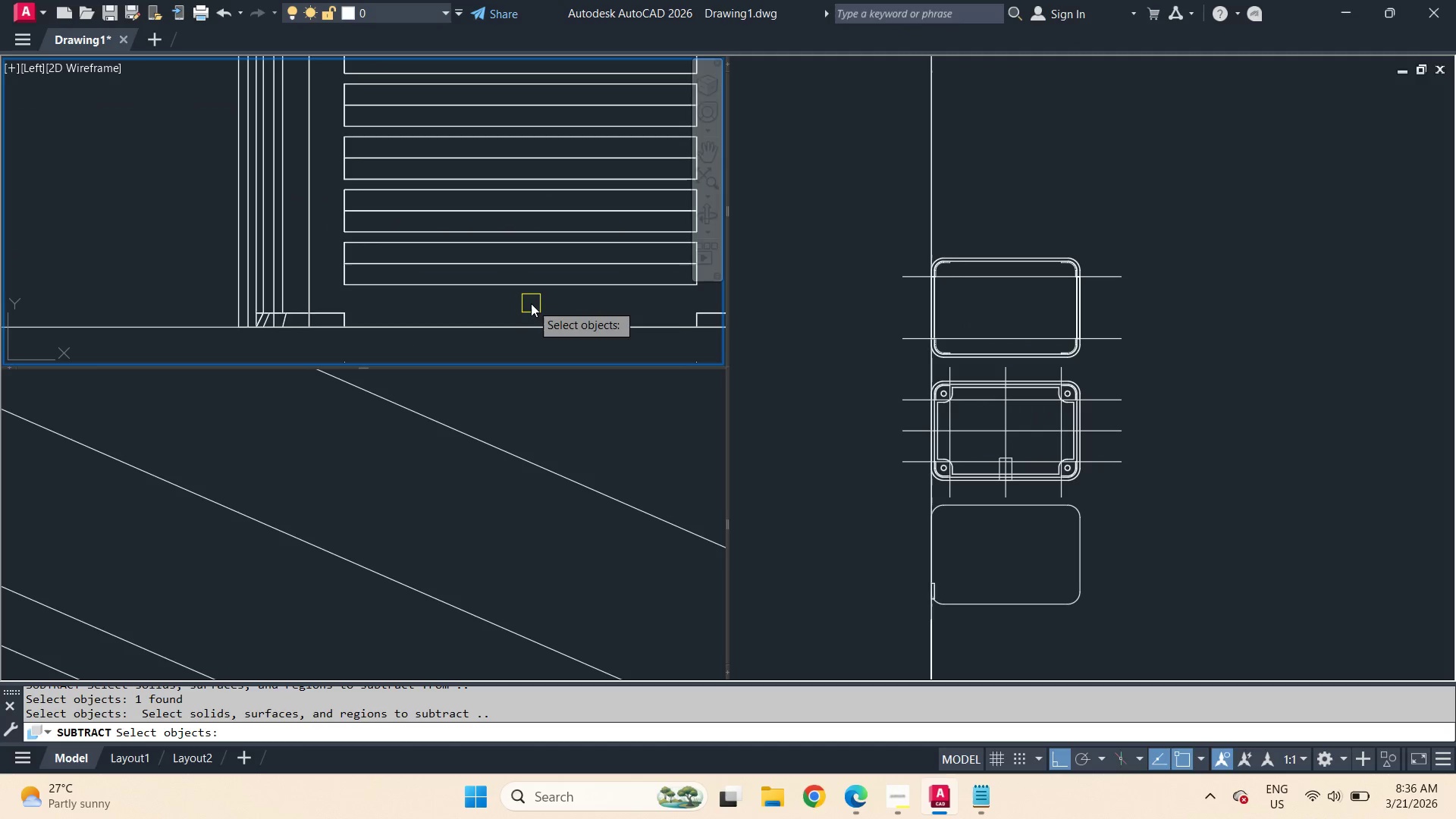 
scroll: coordinate [522, 280], scroll_direction: down, amount: 1.0
 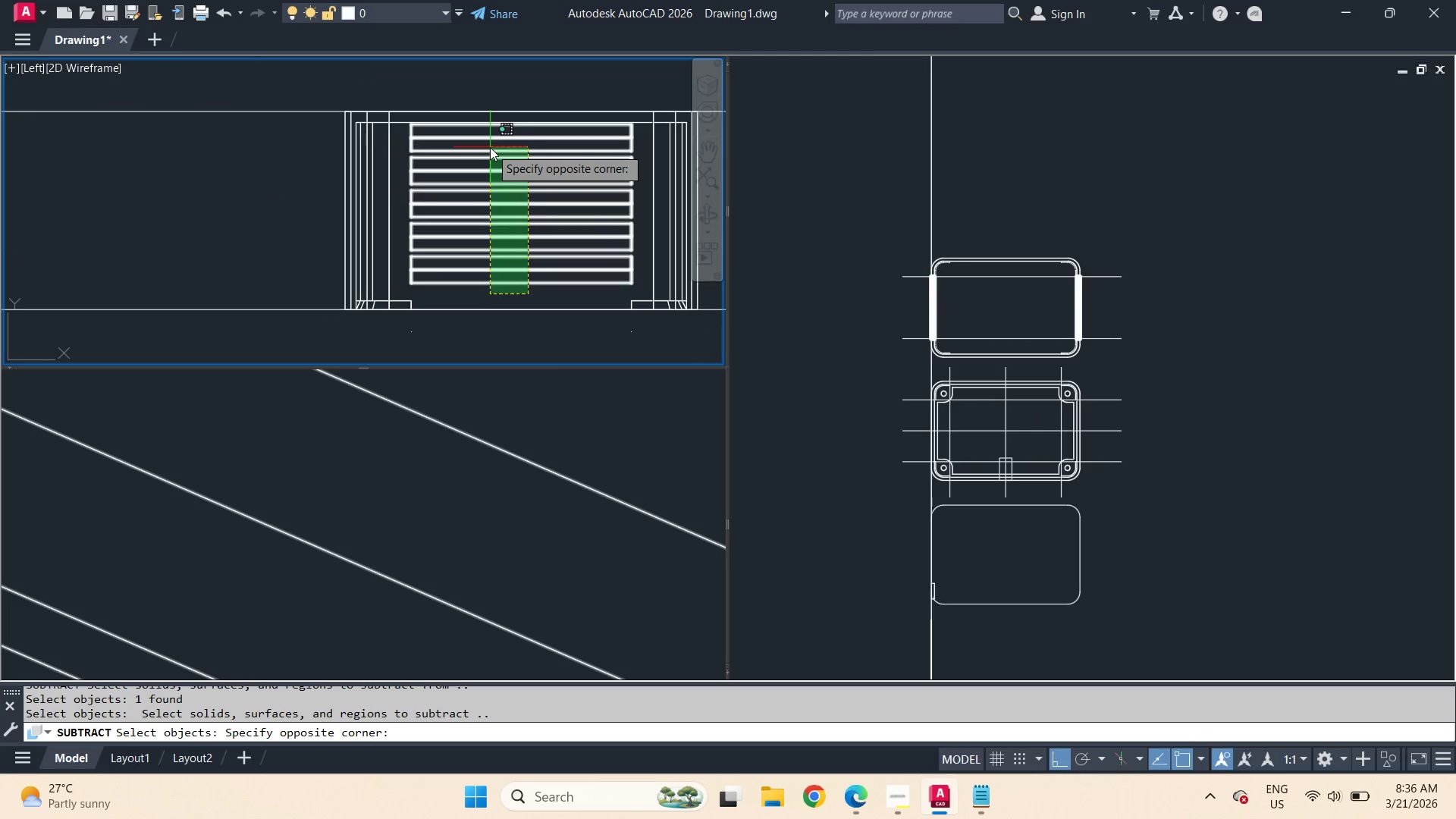 
left_click([490, 146])
 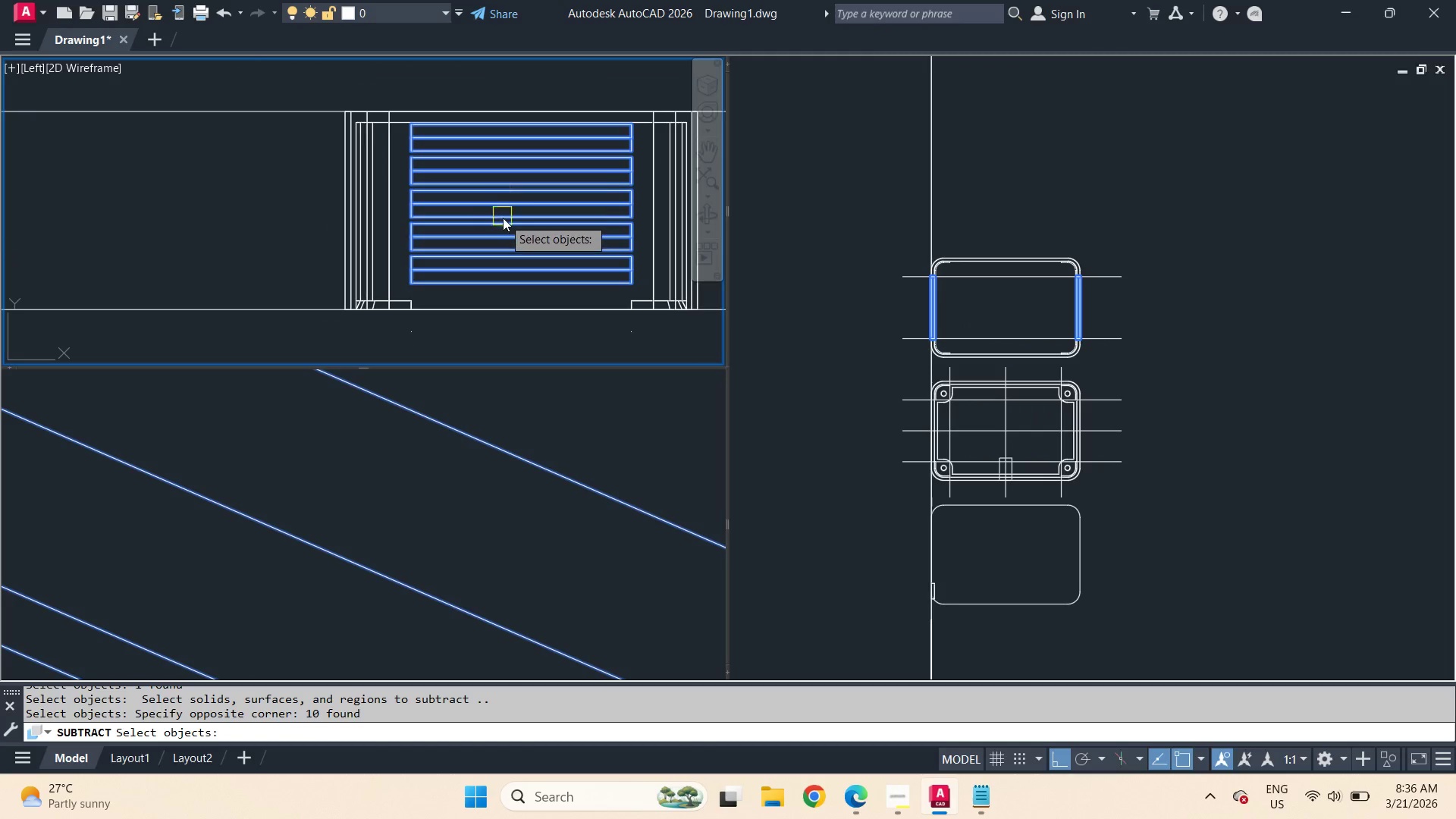 
key(Space)
 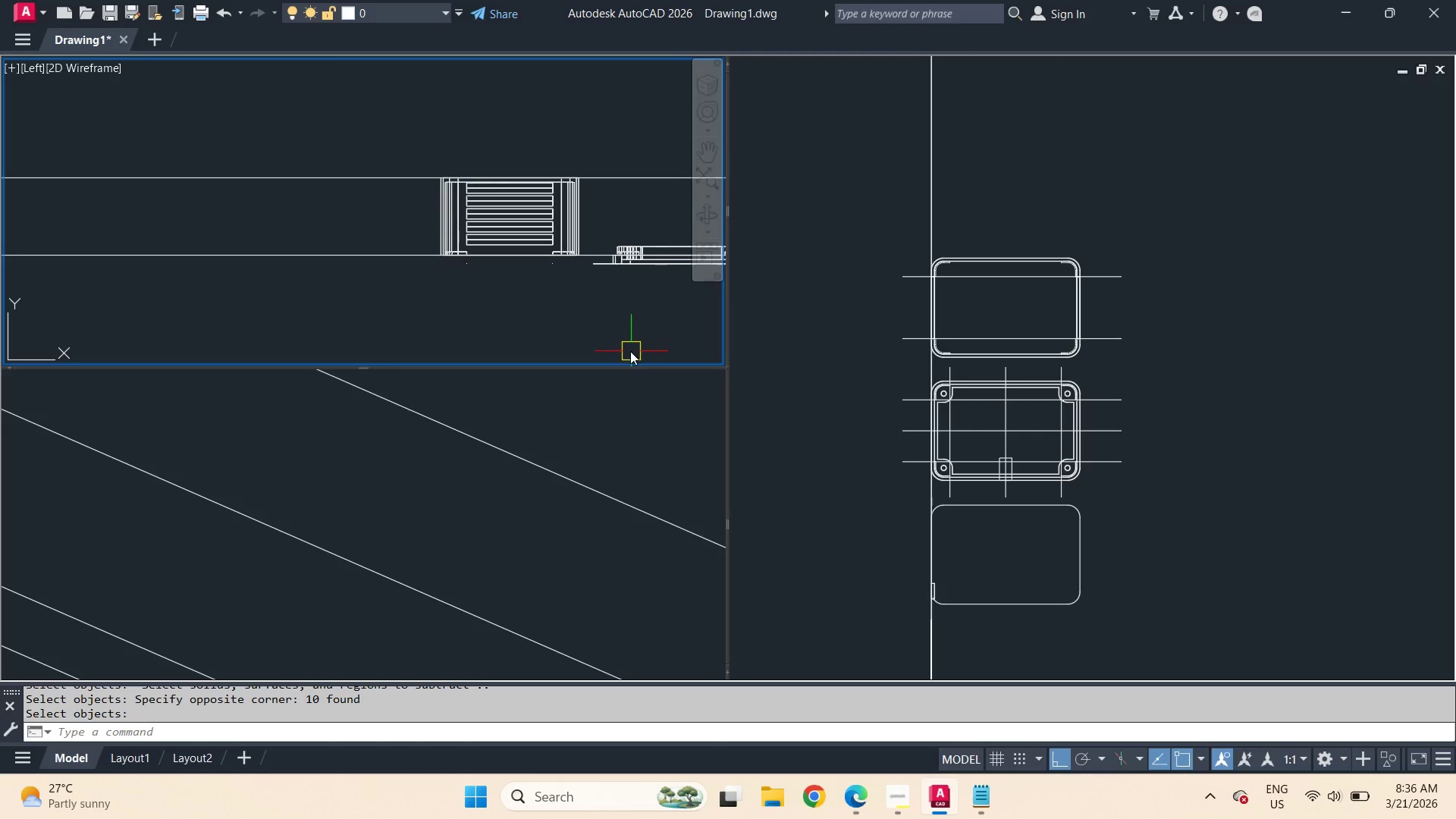 
scroll: coordinate [503, 221], scroll_direction: down, amount: 2.0
 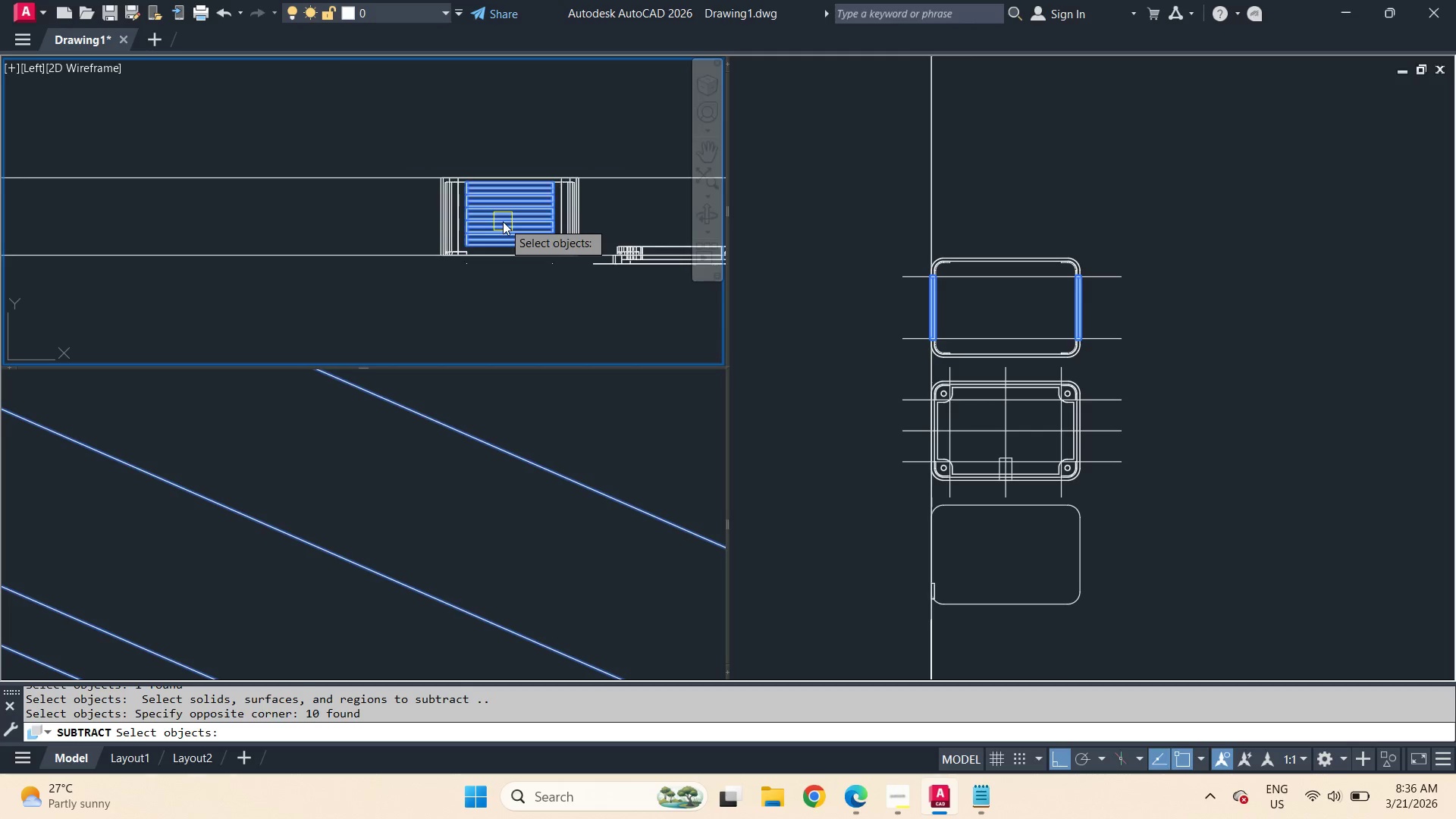 
left_click([557, 485])
 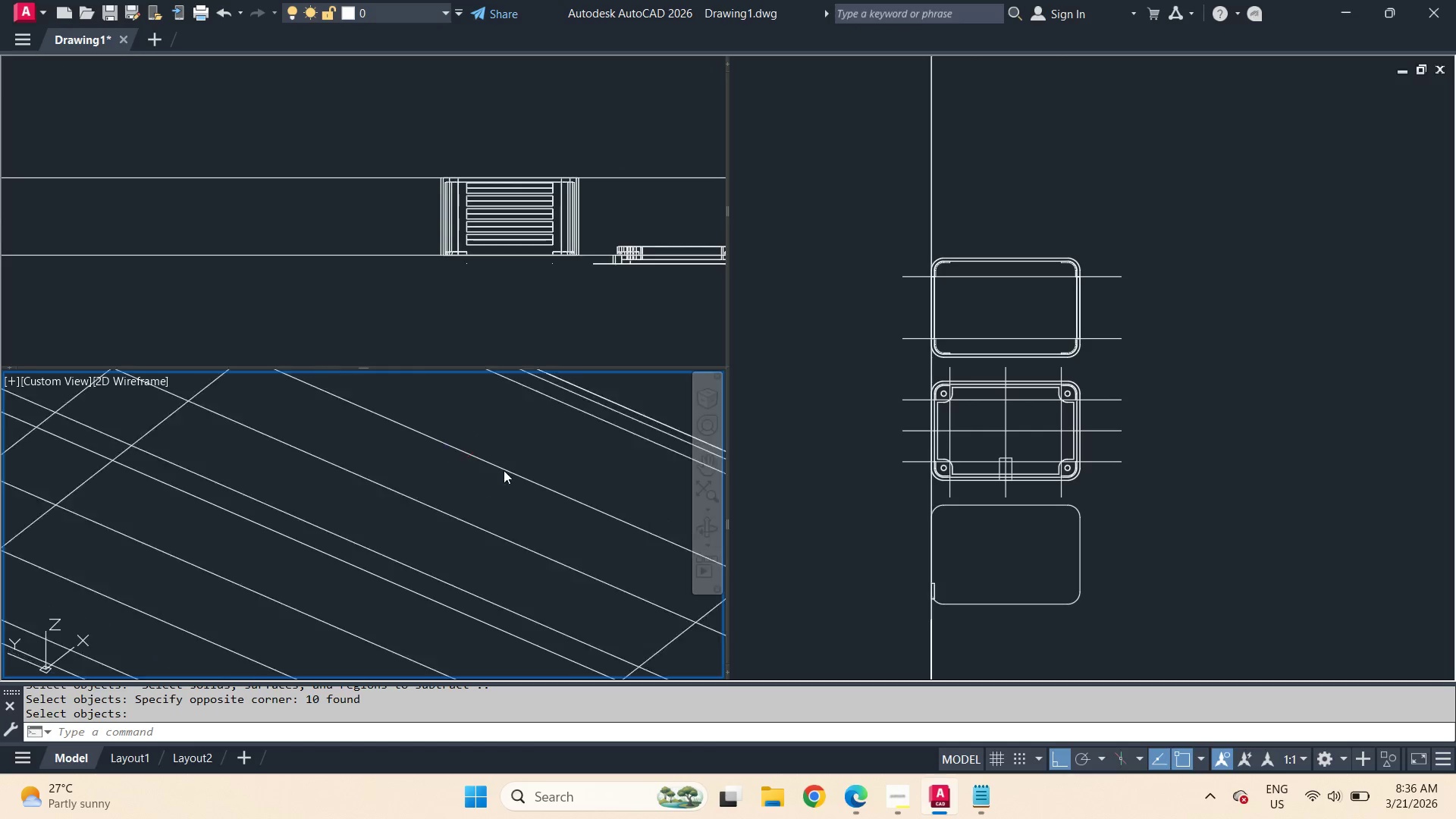 
scroll: coordinate [504, 470], scroll_direction: down, amount: 4.0
 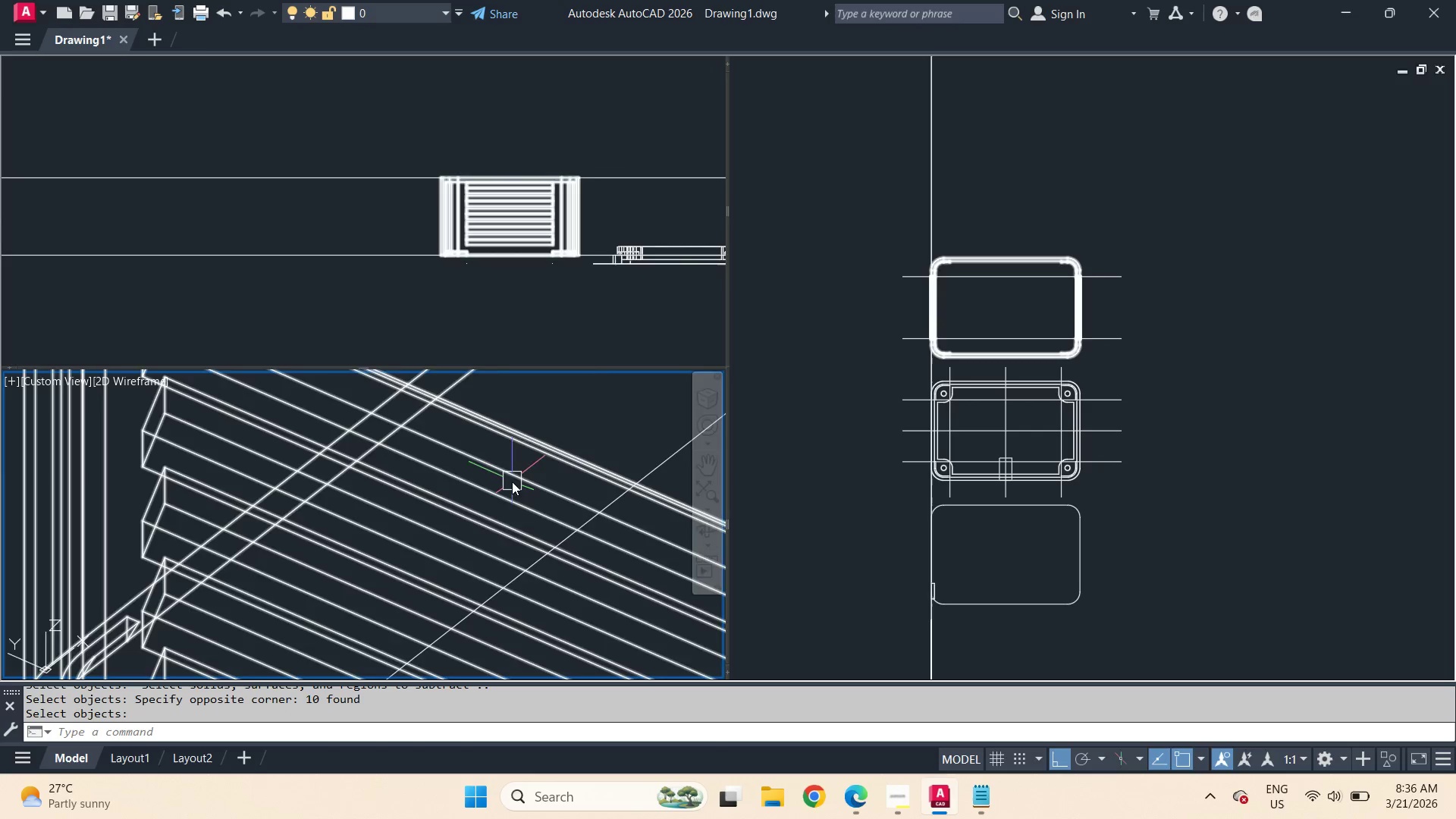 
type(vs )
 